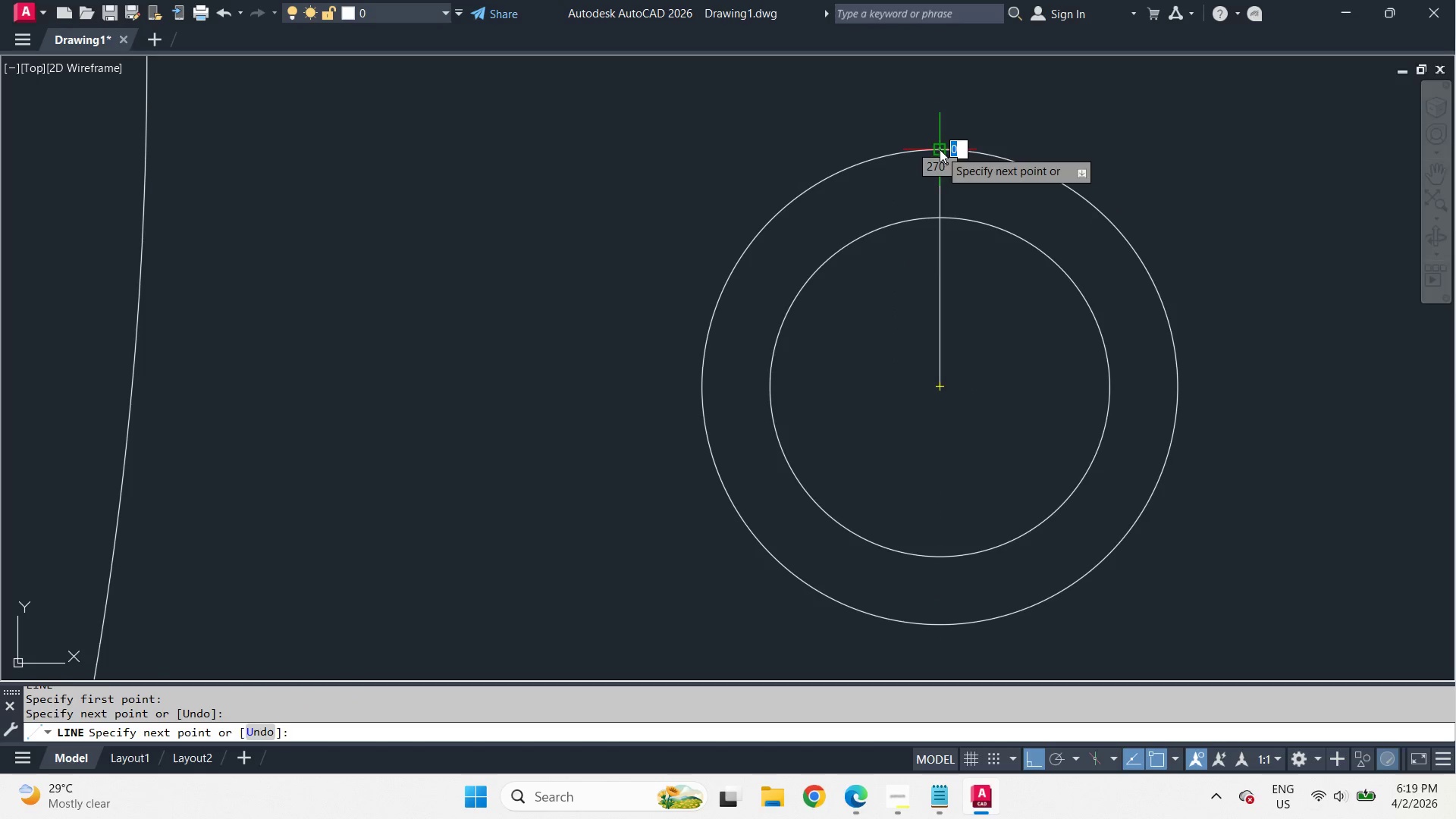 
key(Space)
 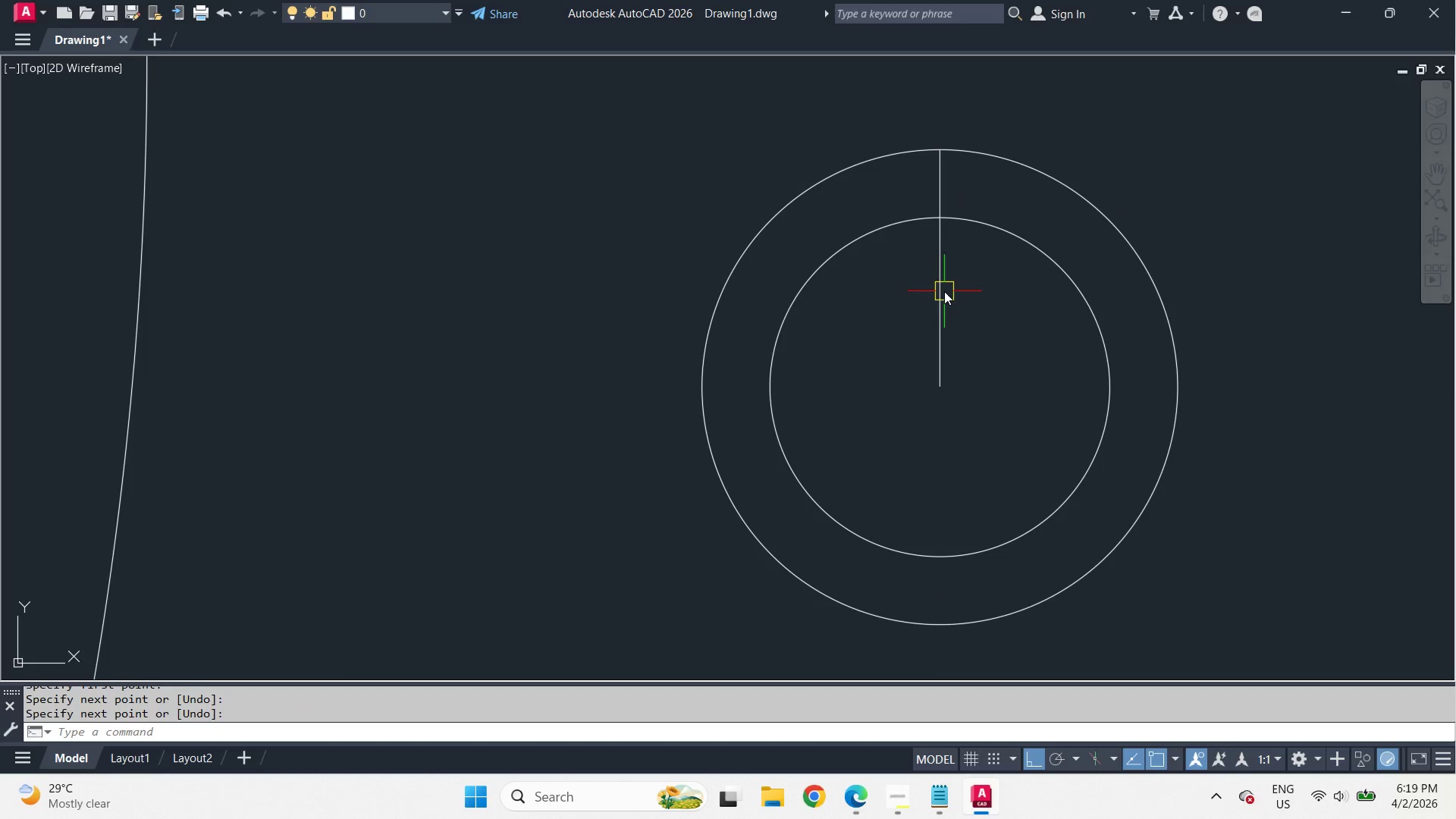 
left_click([944, 291])
 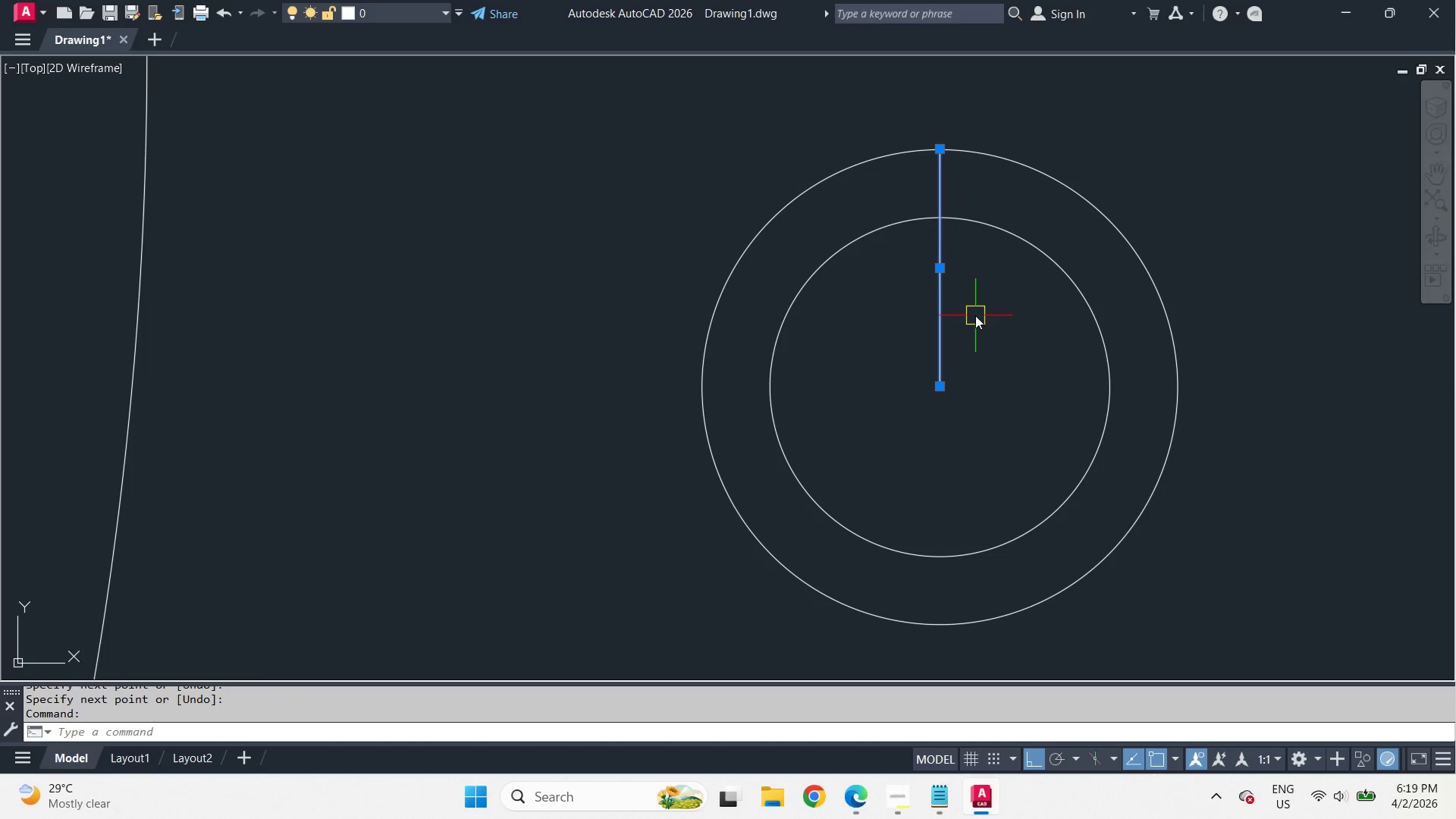 
type(ro )
 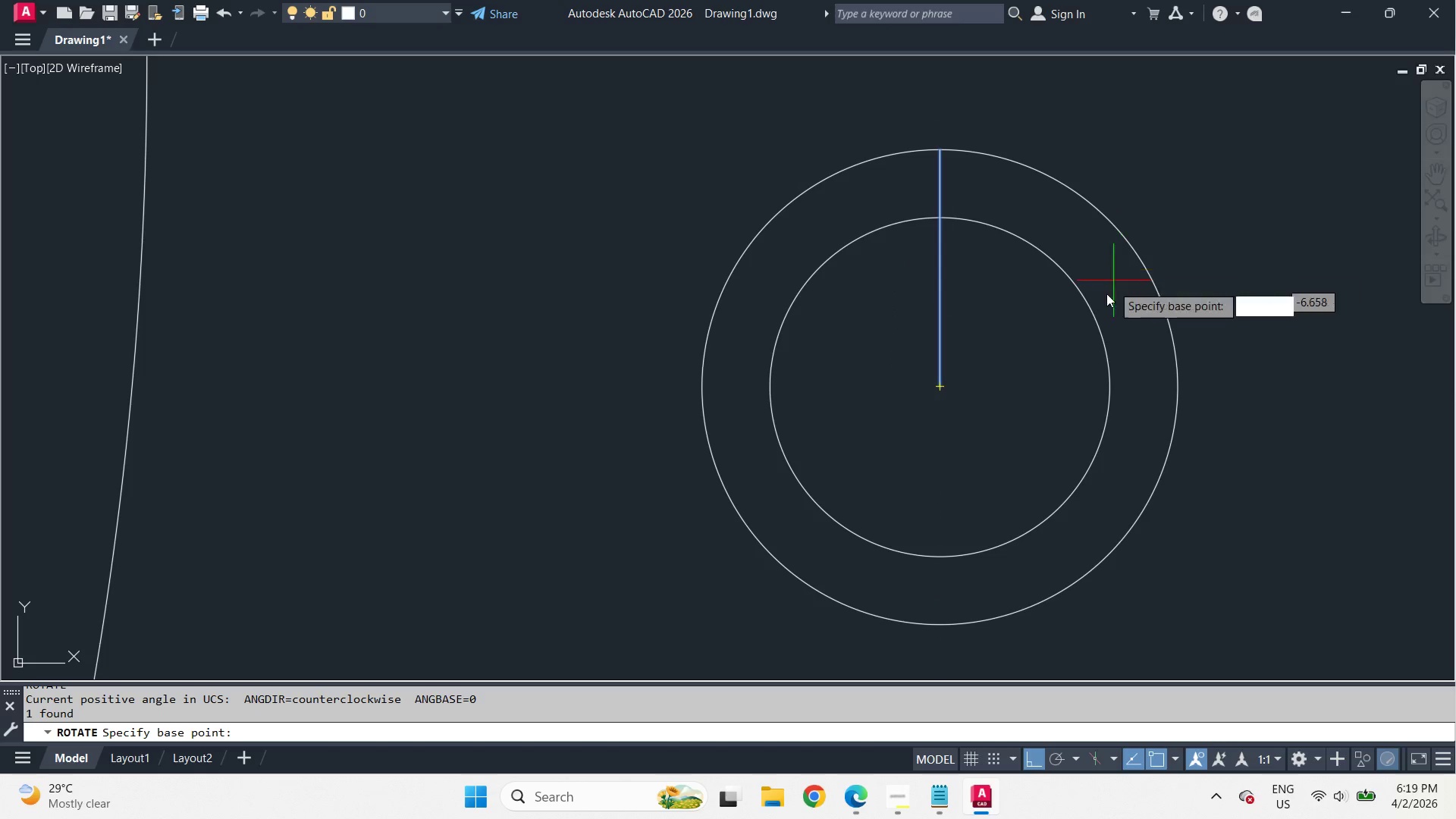 
key(Escape)
 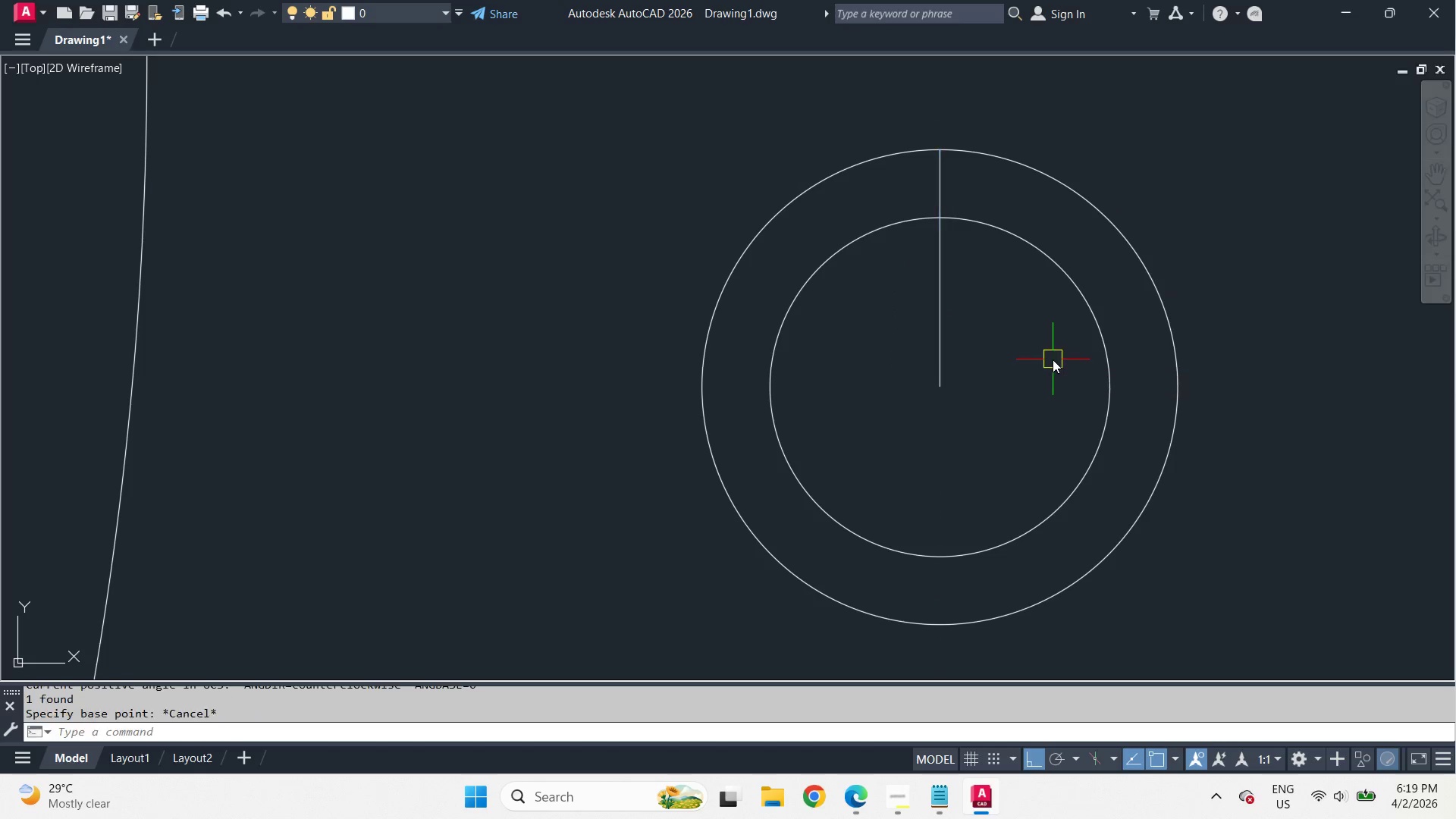 
key(Escape)
 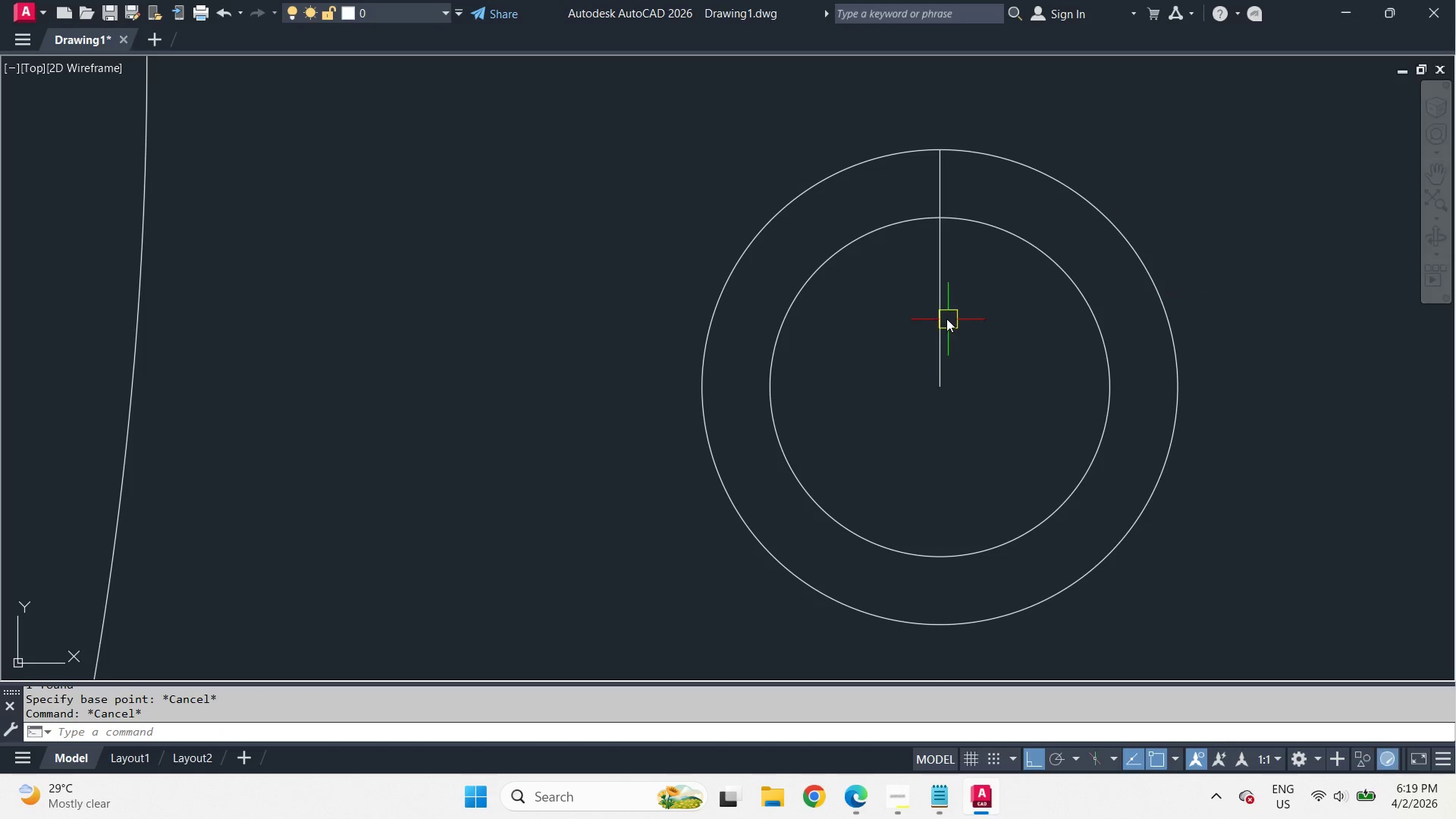 
left_click([946, 318])
 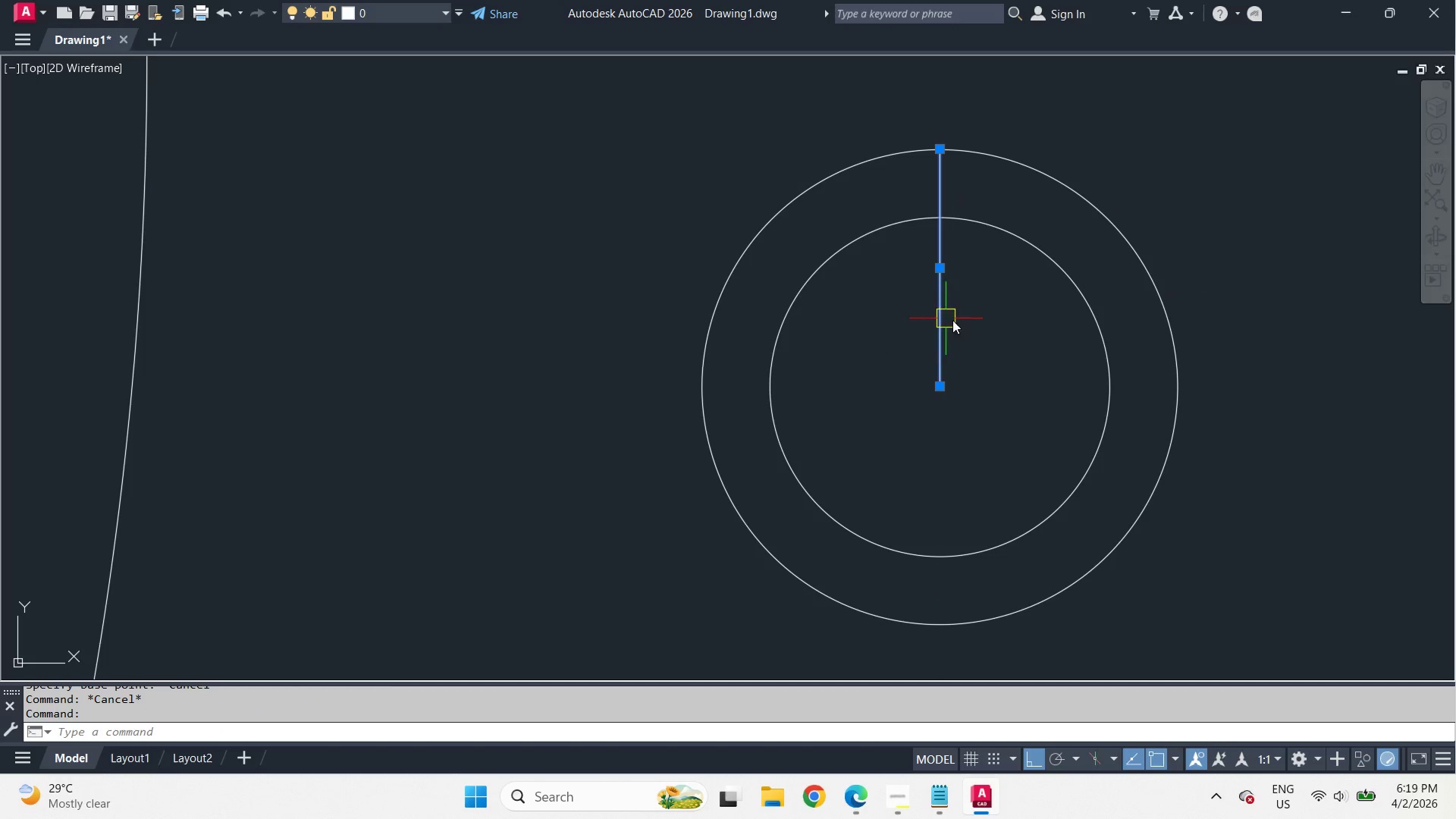 
type(ar )
 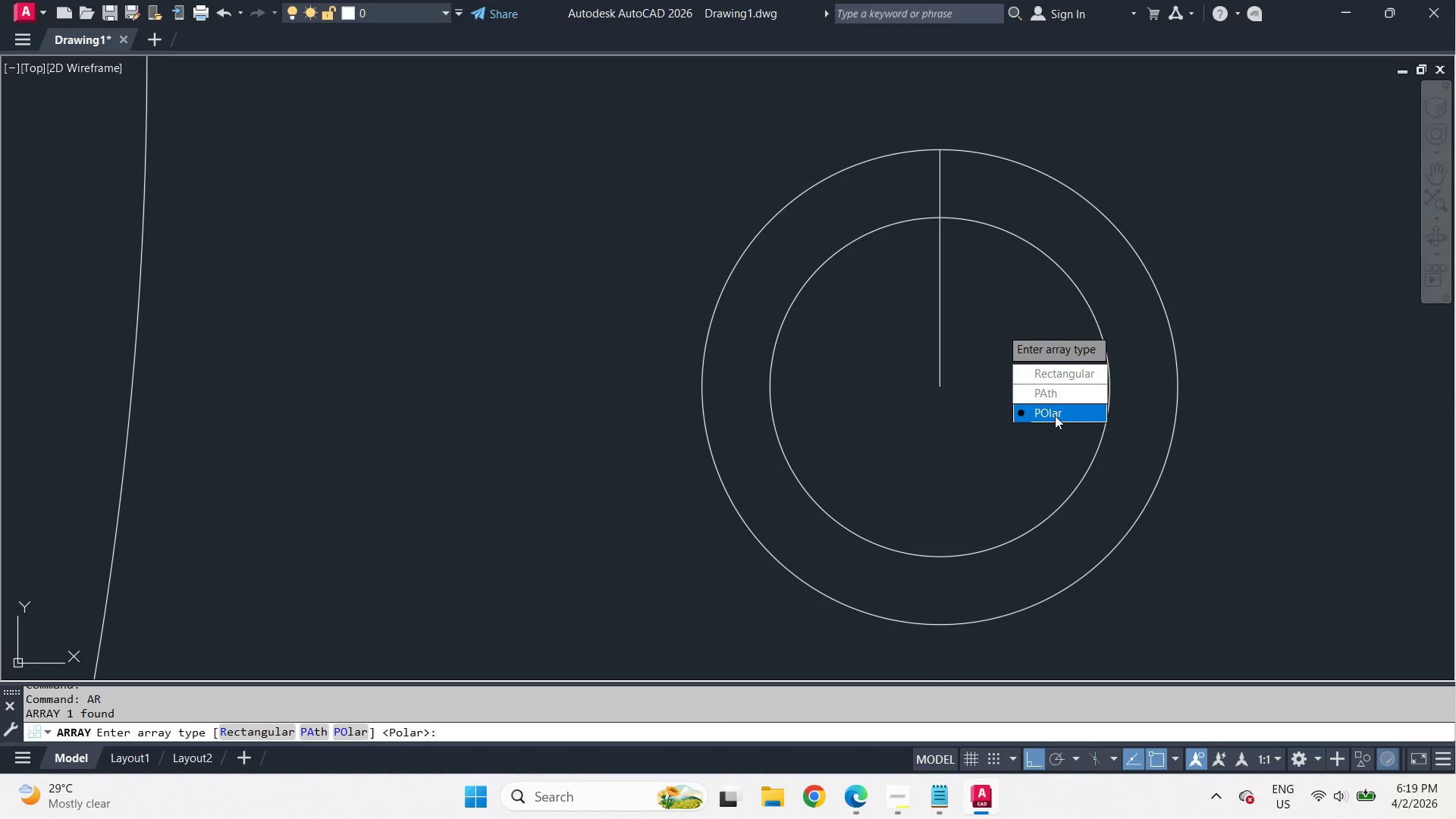 
left_click_drag(start_coordinate=[1055, 416], to_coordinate=[1000, 328])
 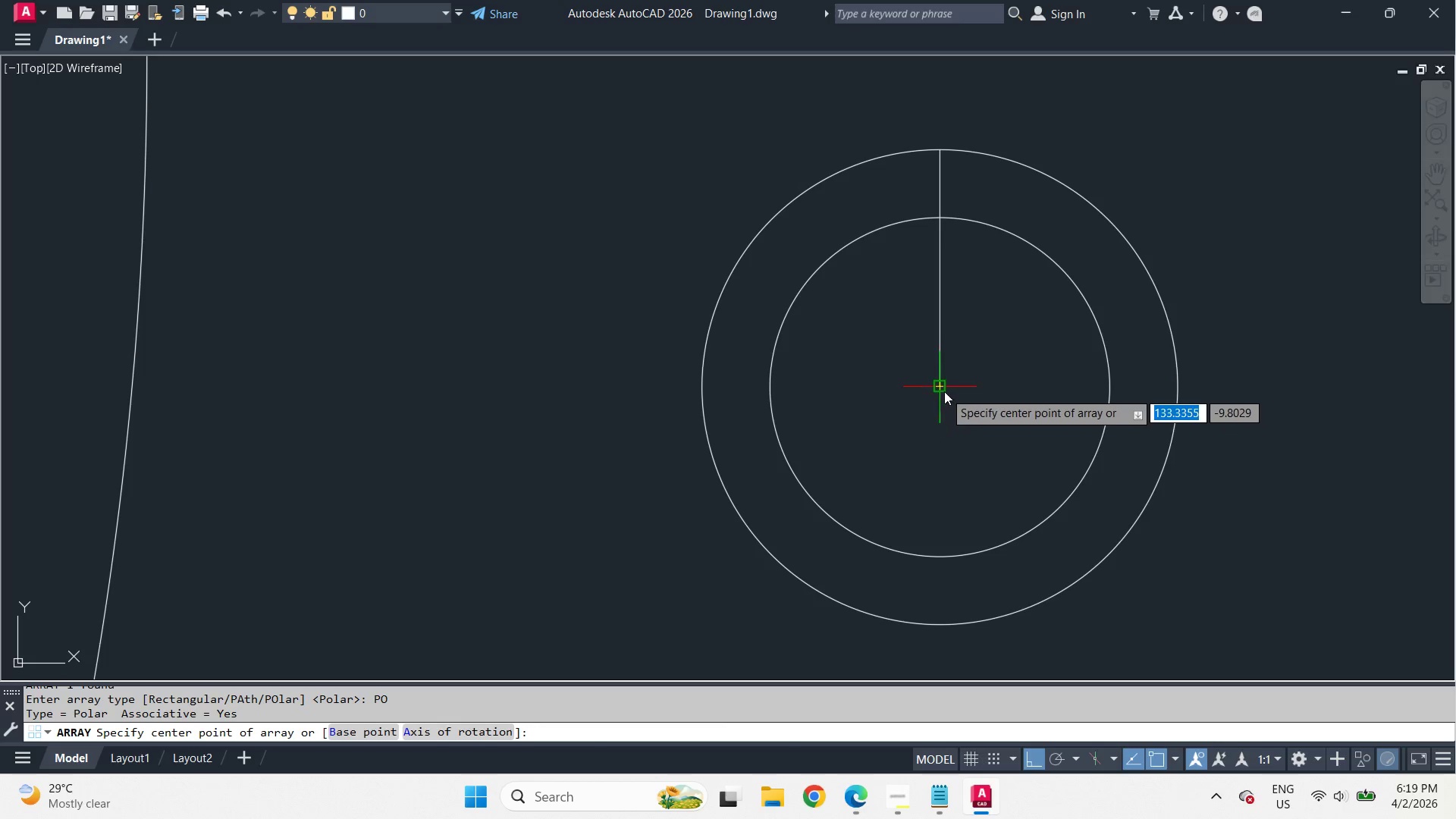 
left_click([944, 391])
 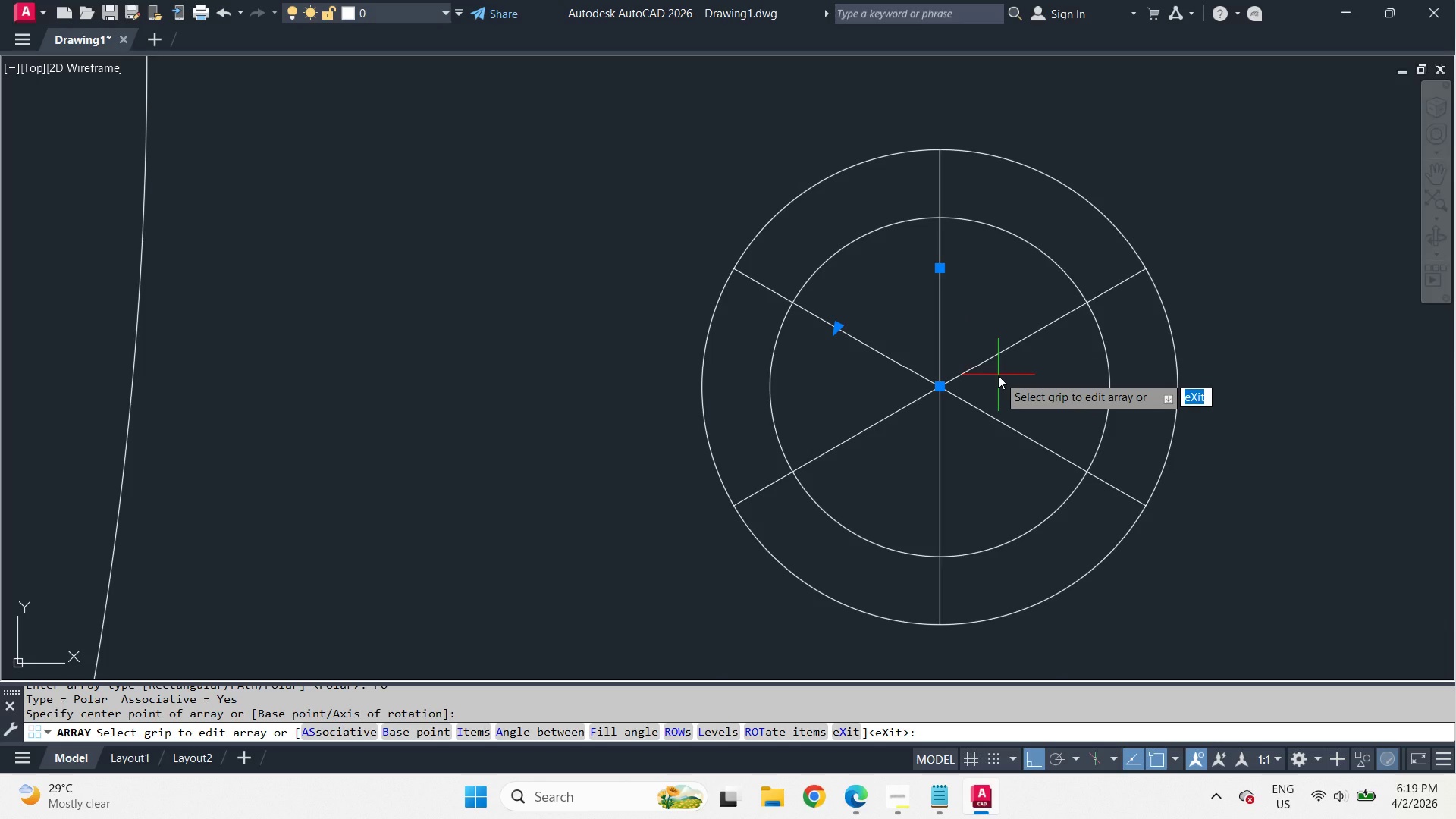 
key(I)
 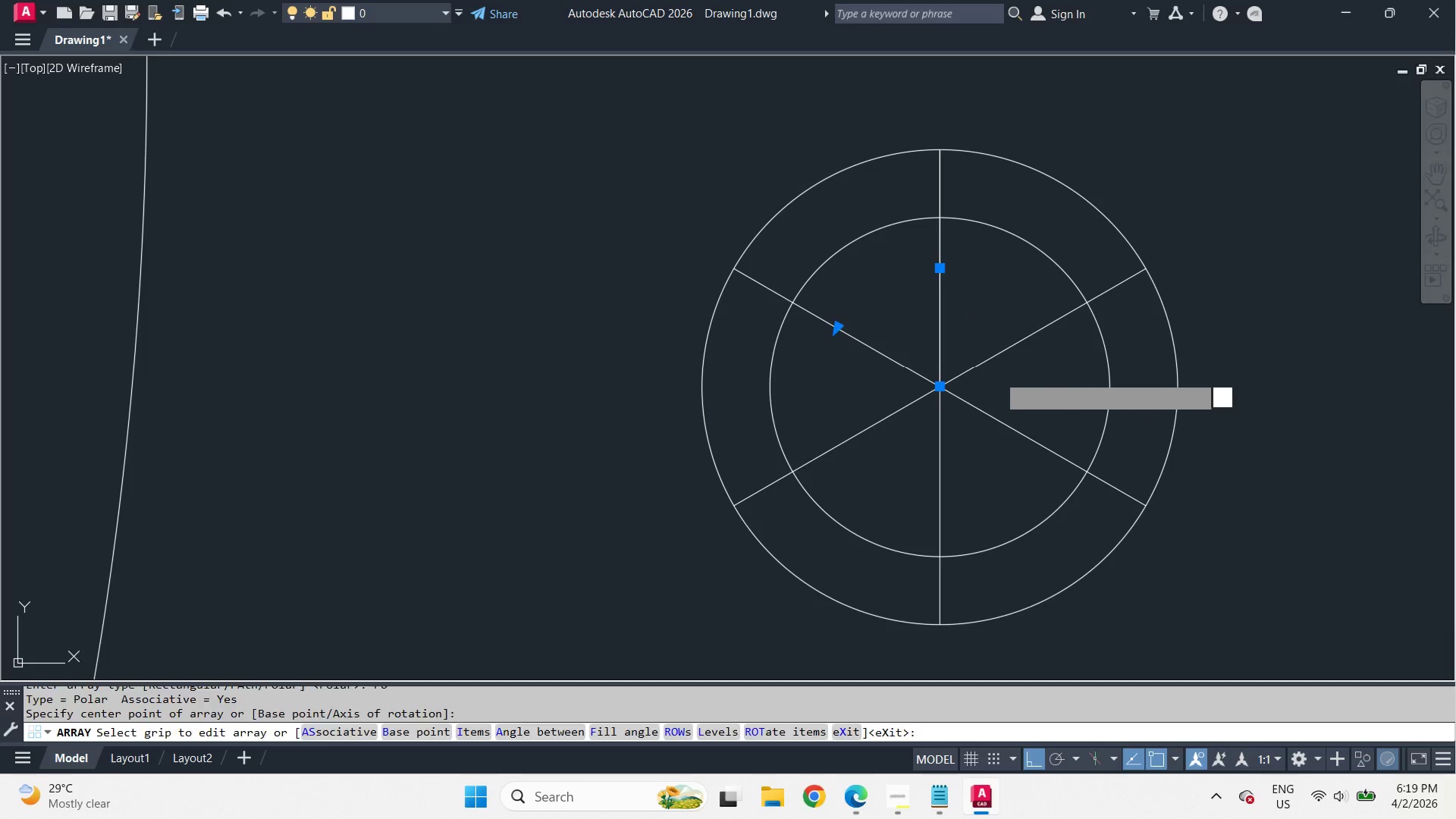 
key(Space)
 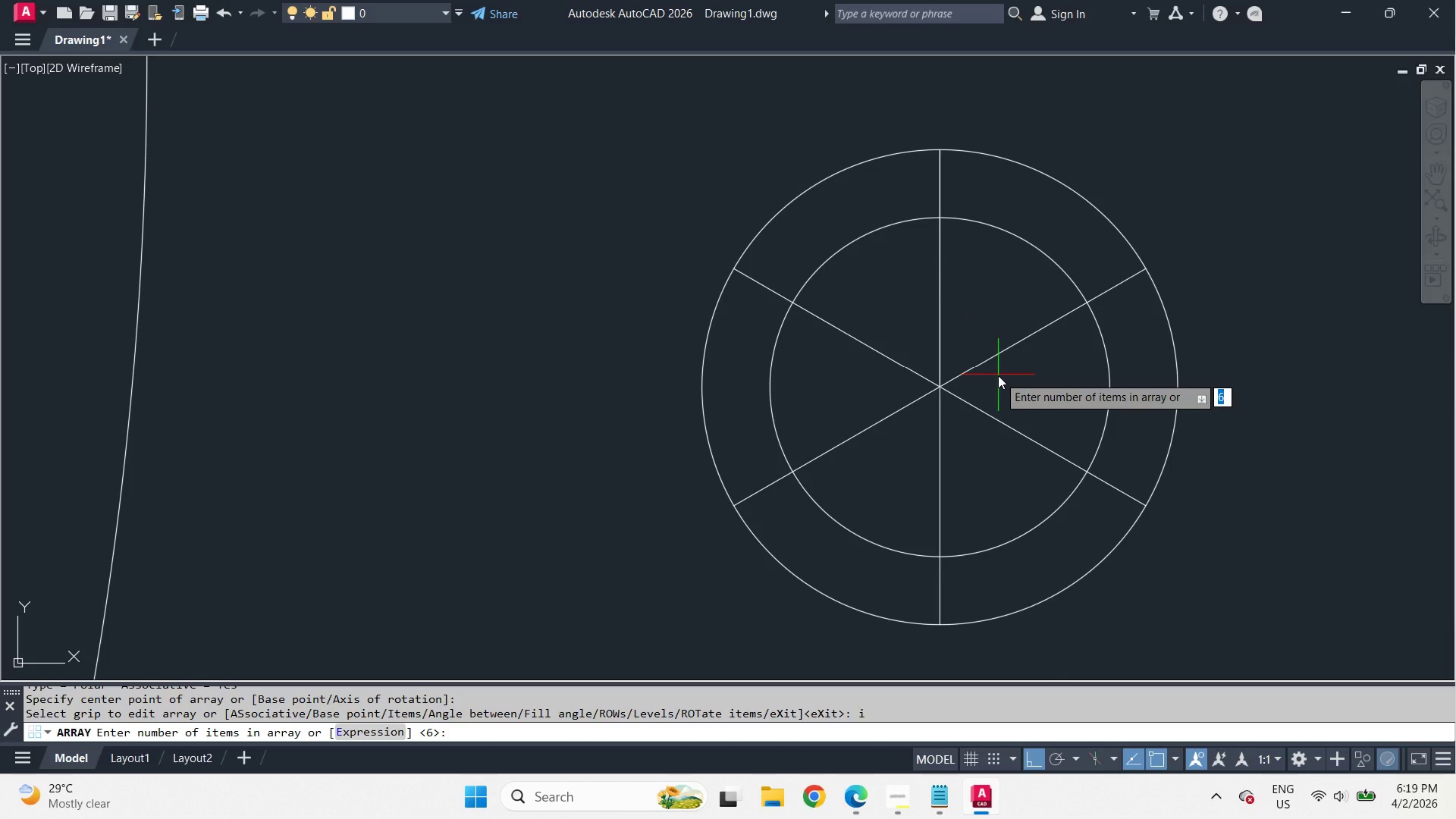 
key(Numpad3)
 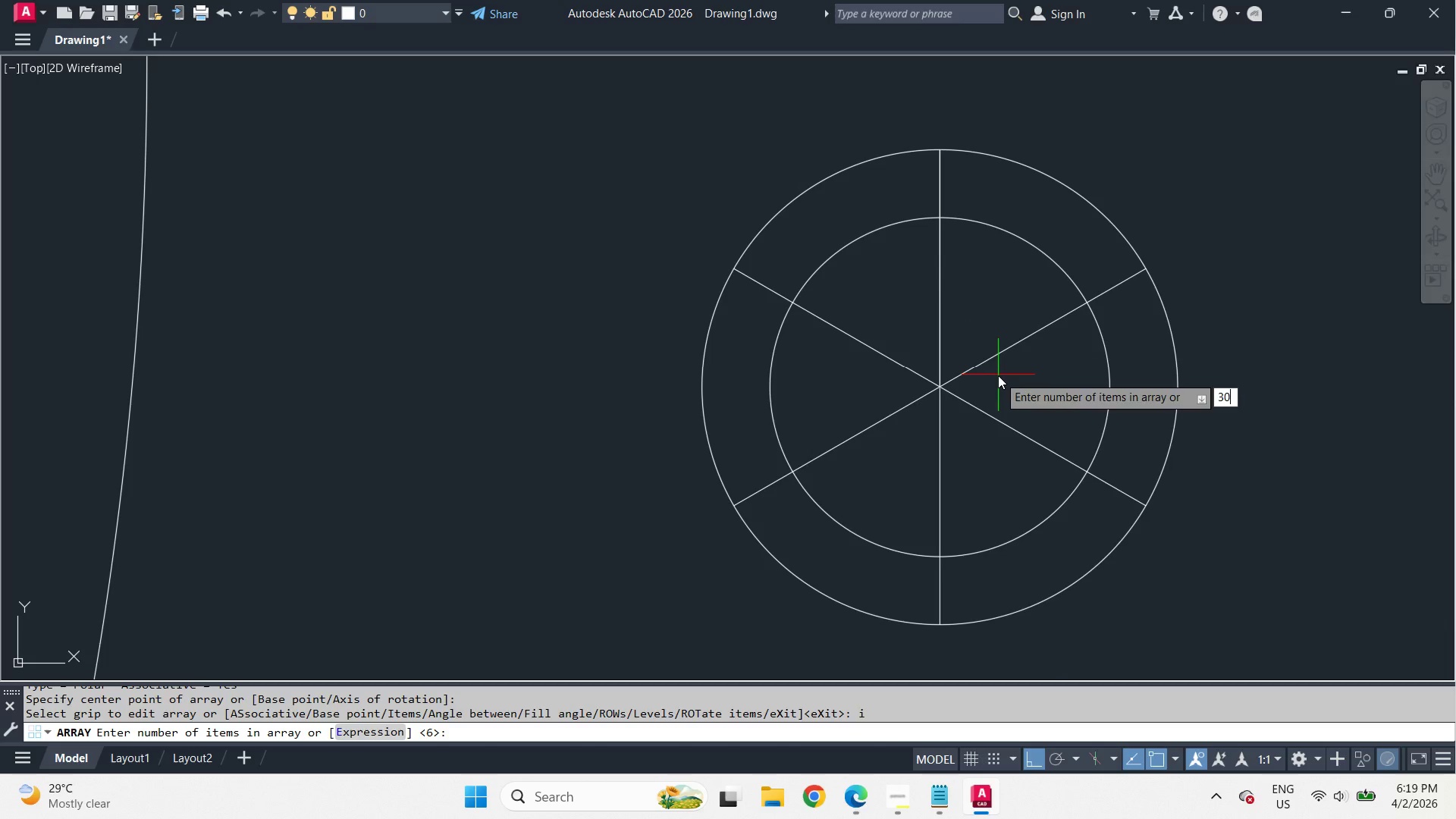 
key(Numpad0)
 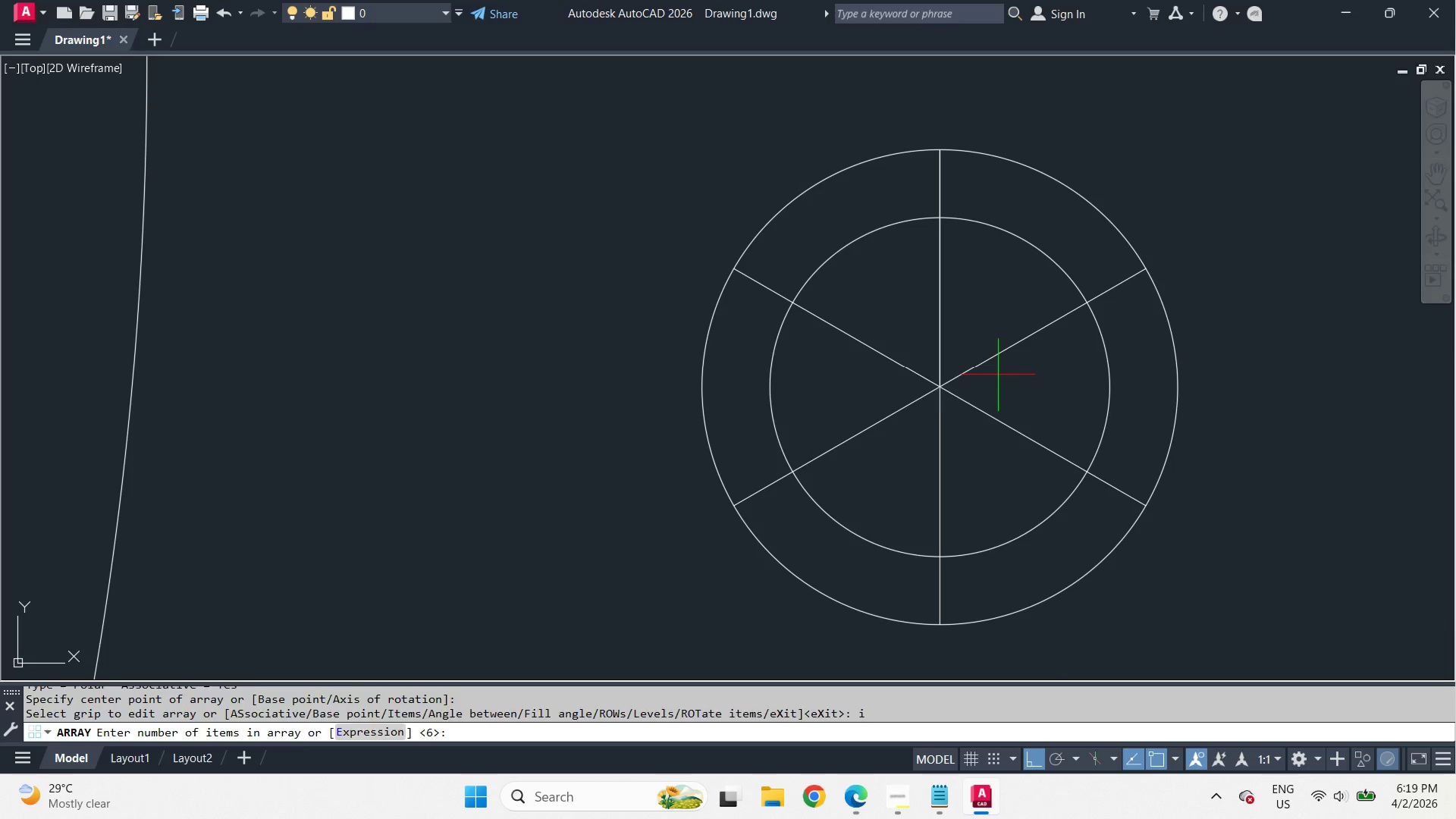 
key(Space)
 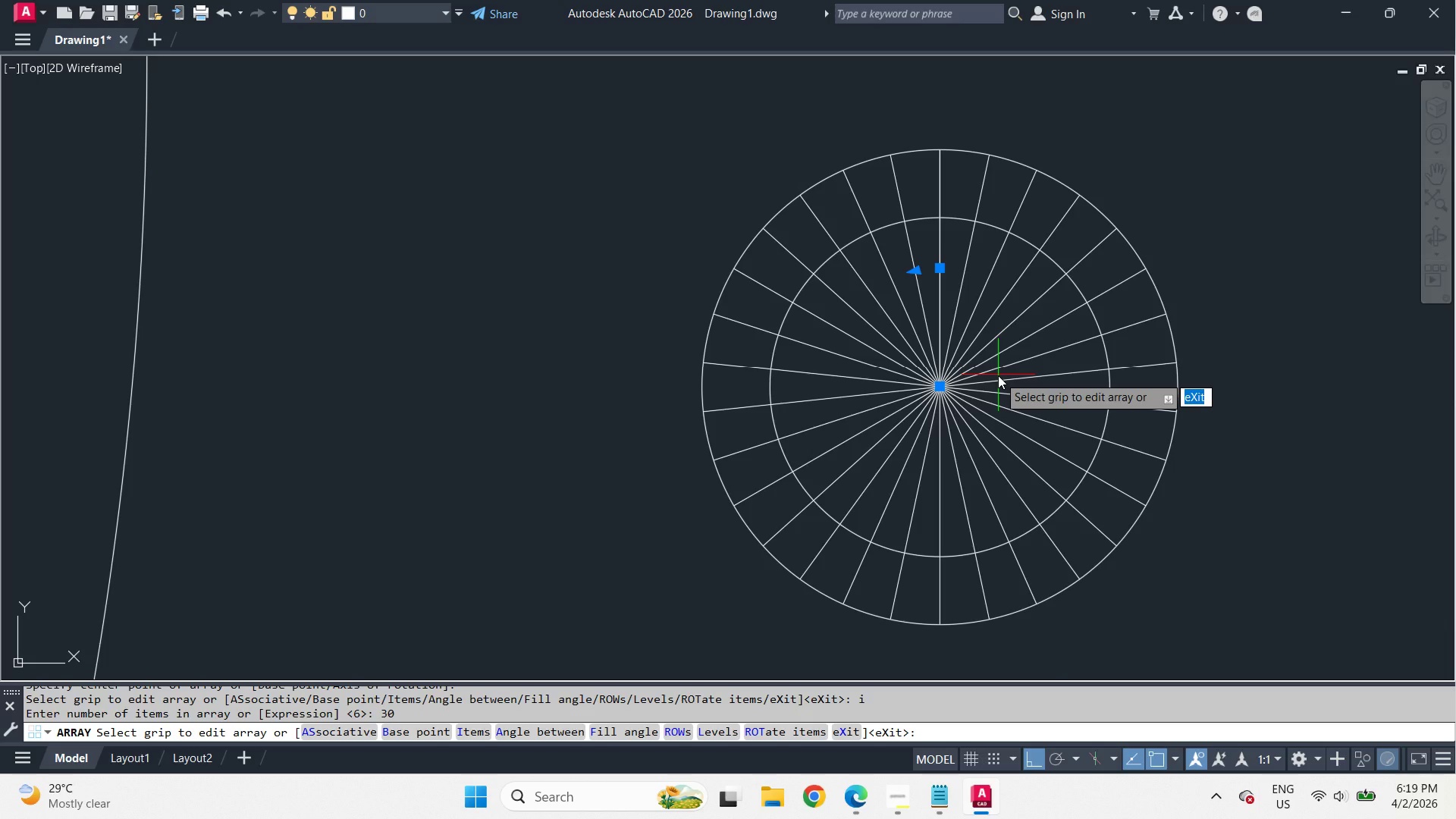 
wait(8.66)
 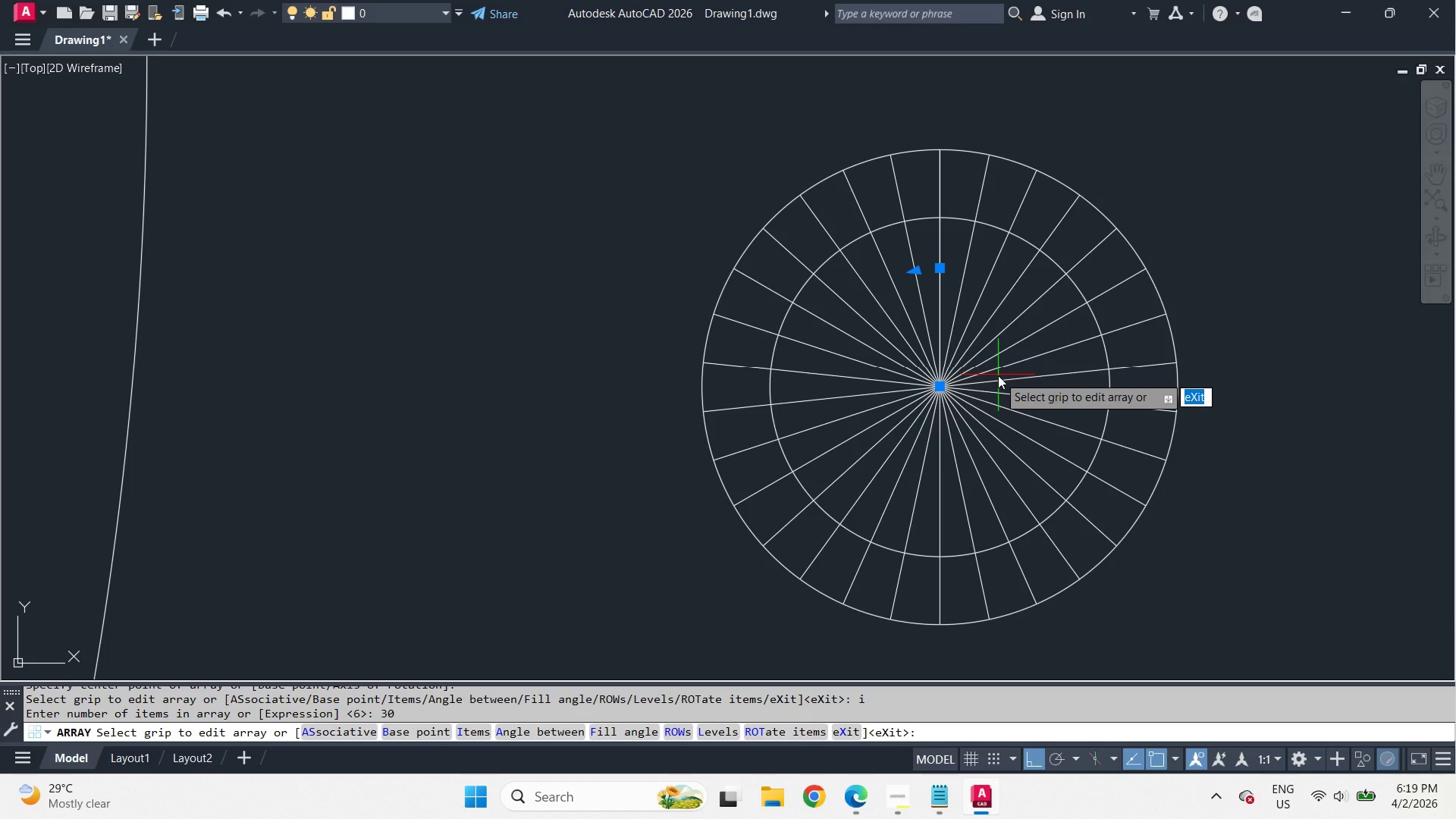 
key(I)
 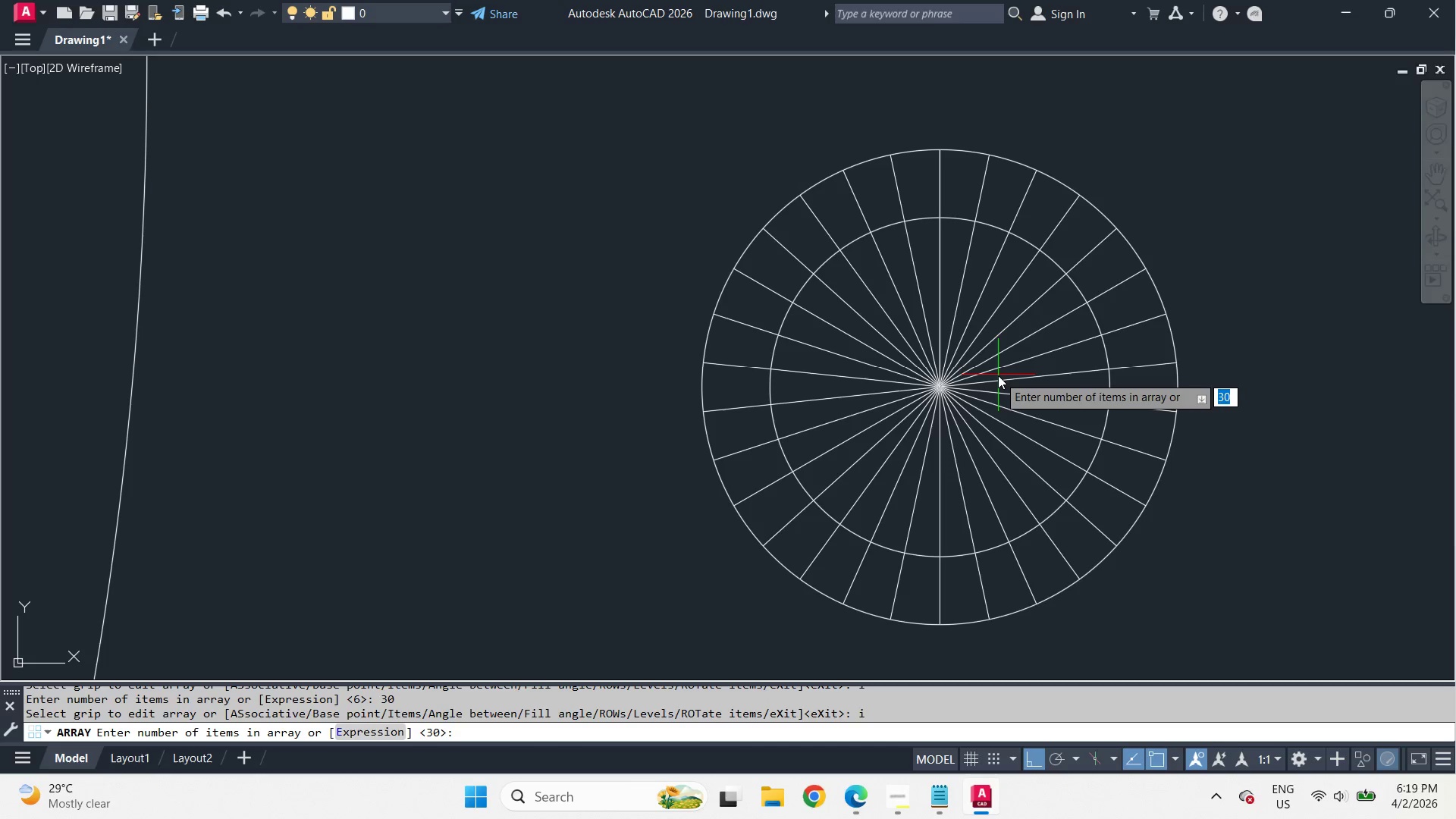 
key(Space)
 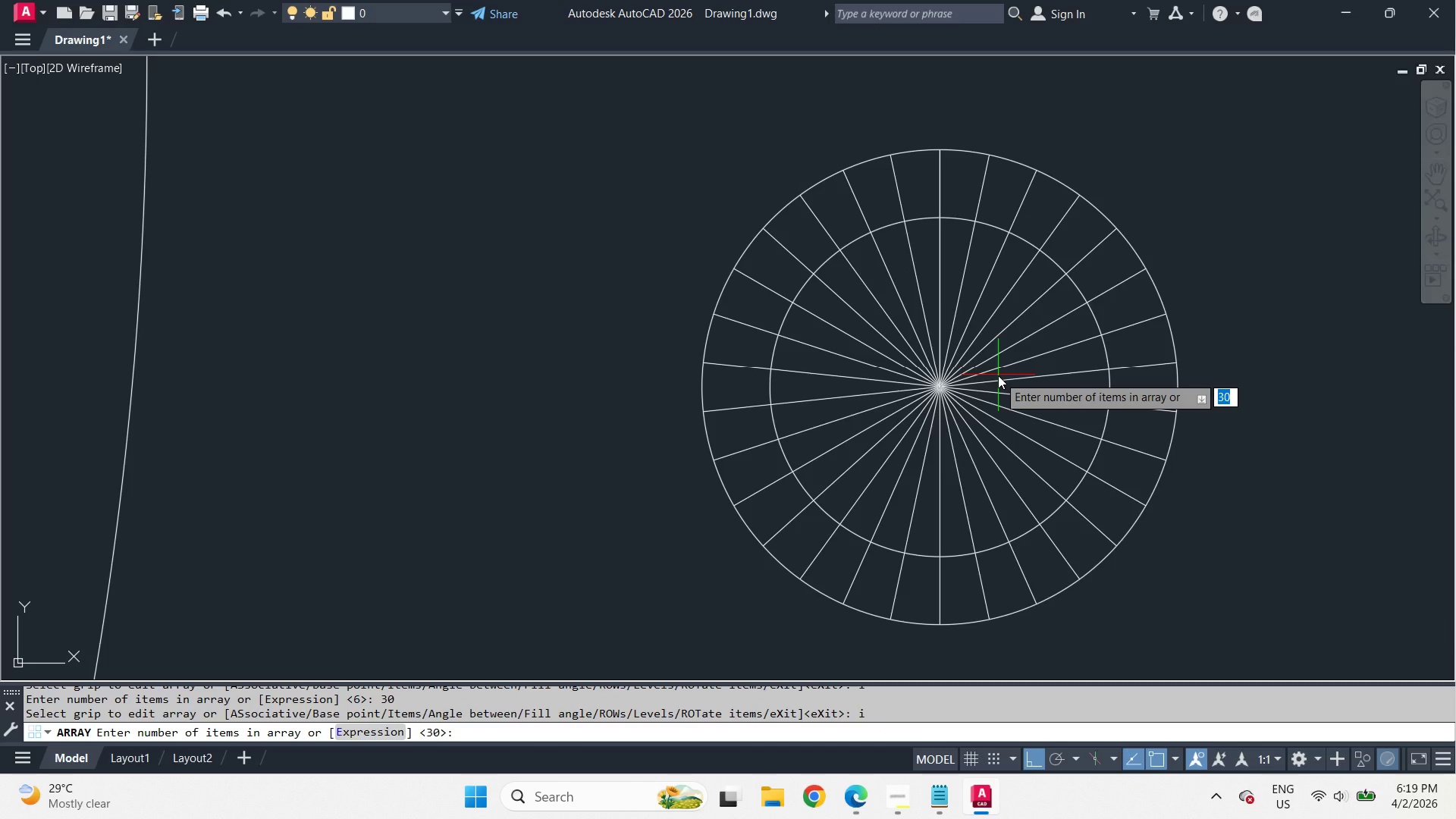 
key(Numpad2)
 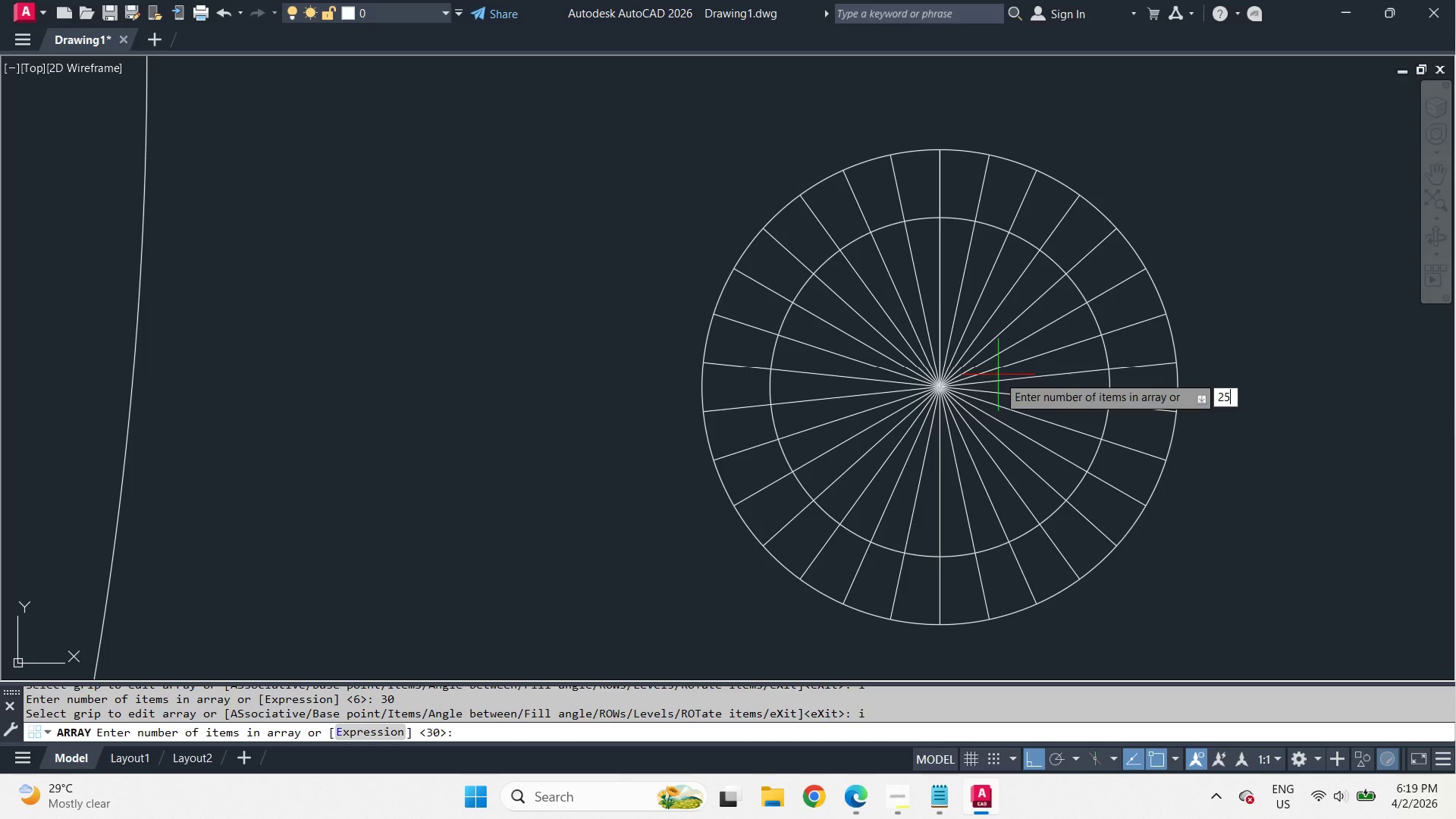 
key(Numpad5)
 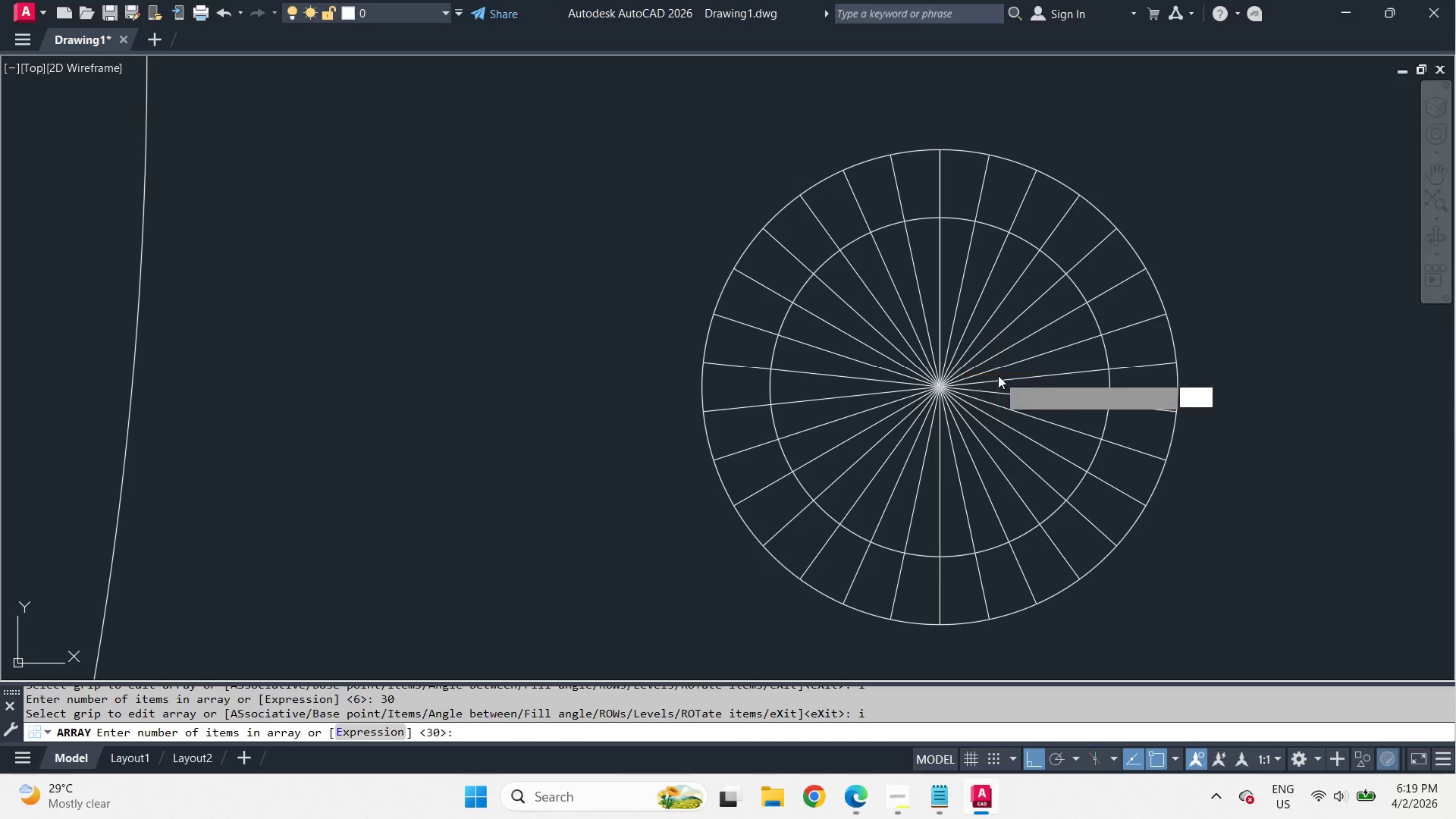 
key(Space)
 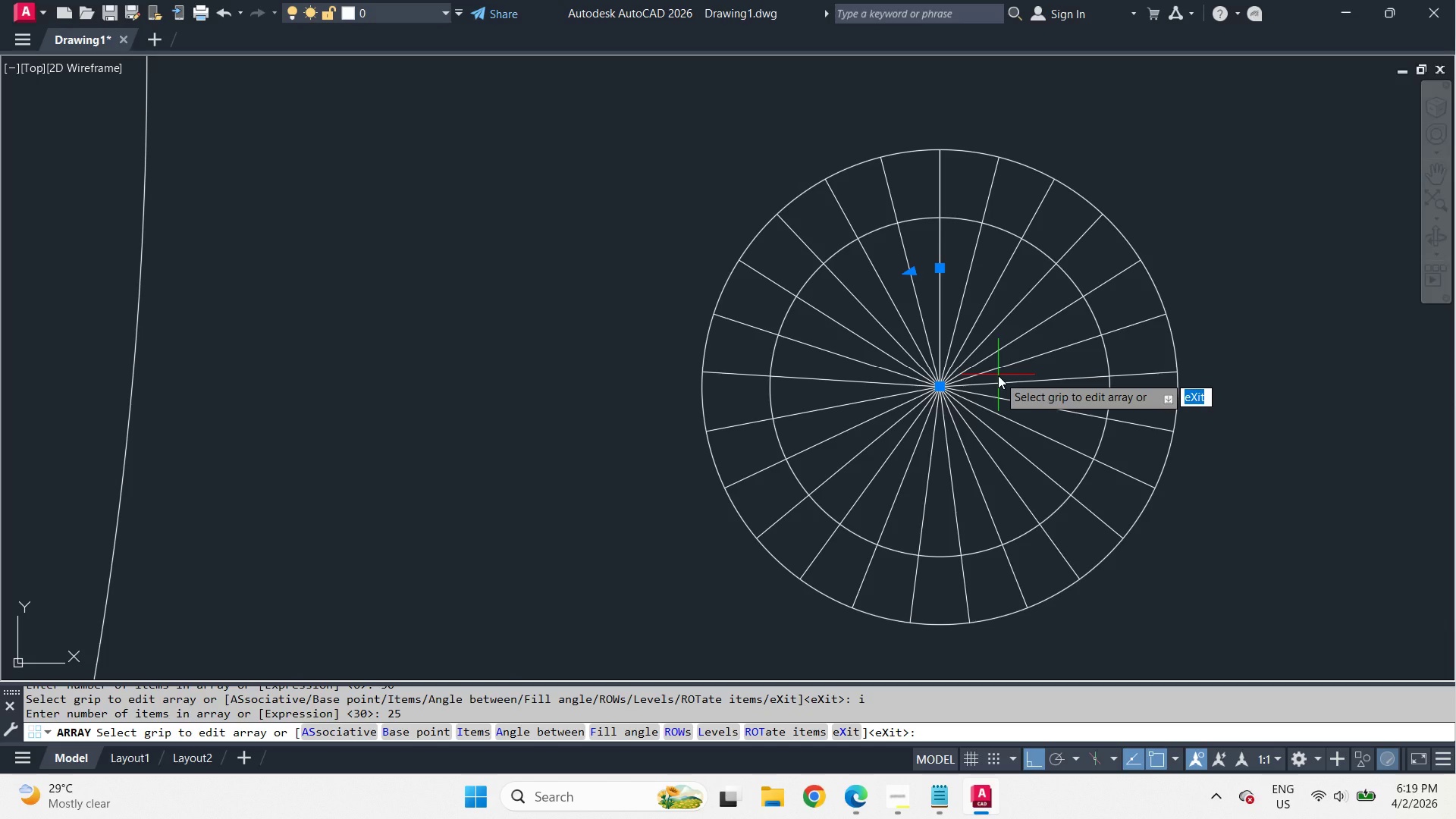 
key(I)
 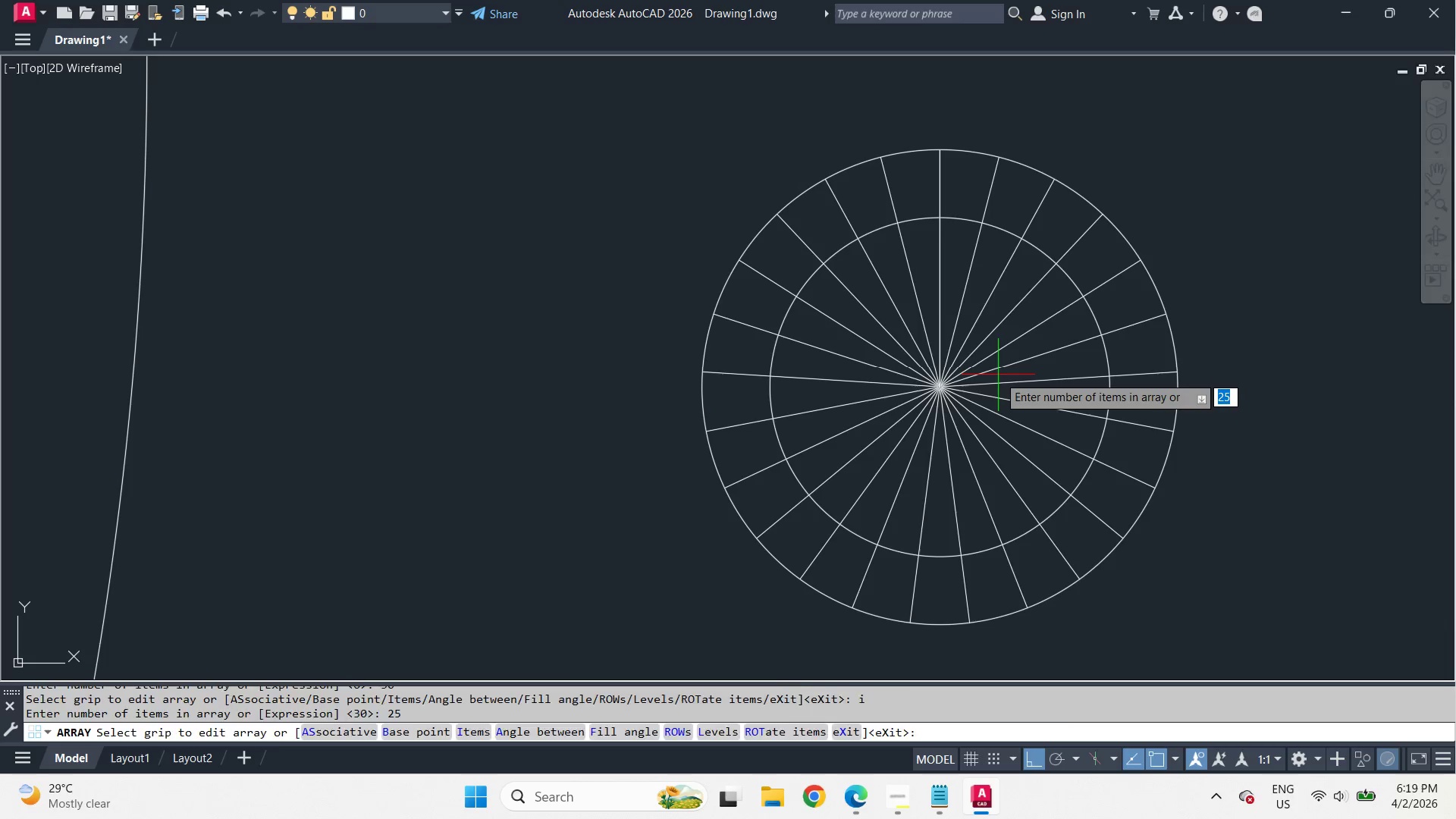 
key(Space)
 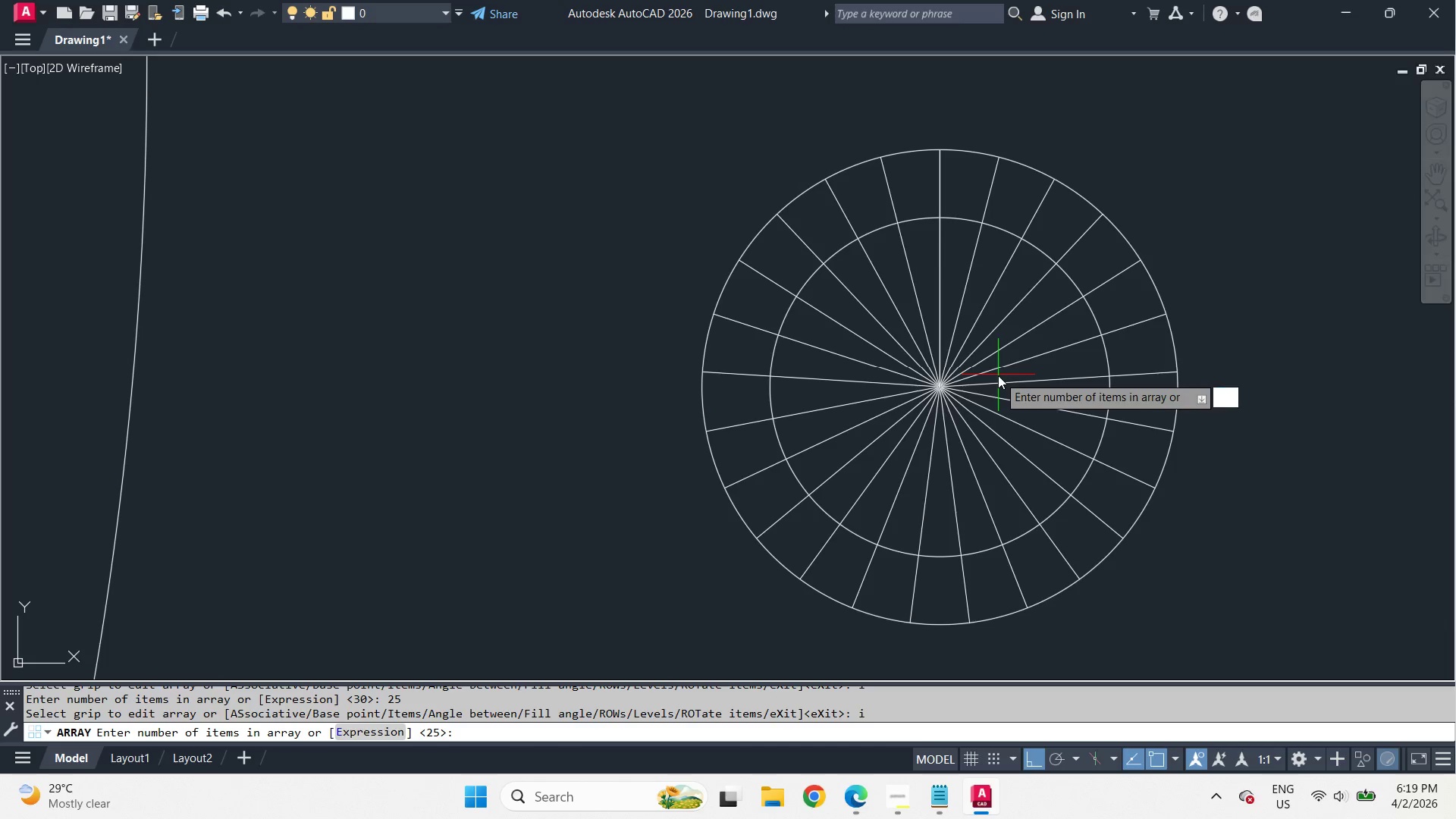 
key(Numpad2)
 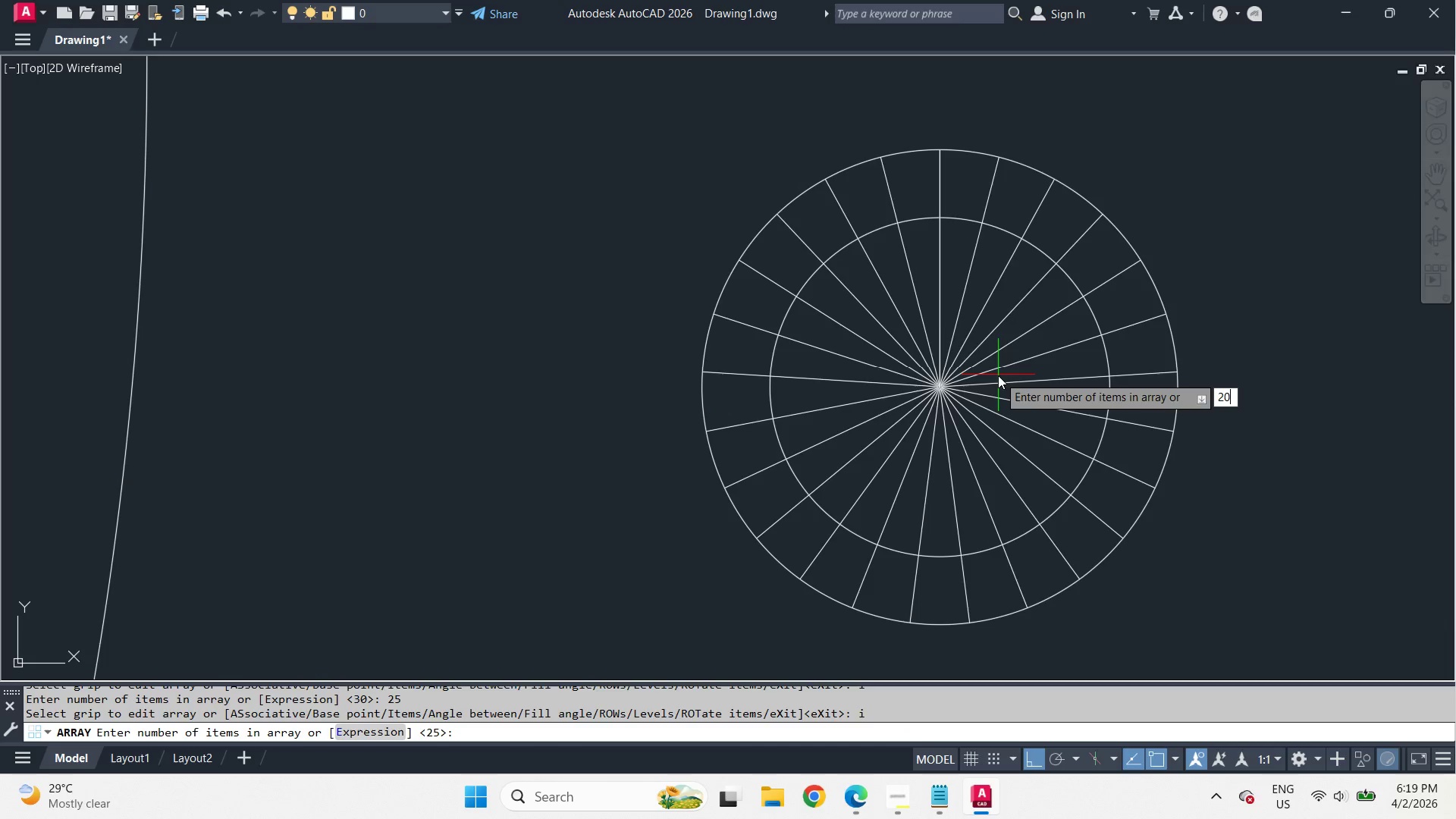 
key(Numpad0)
 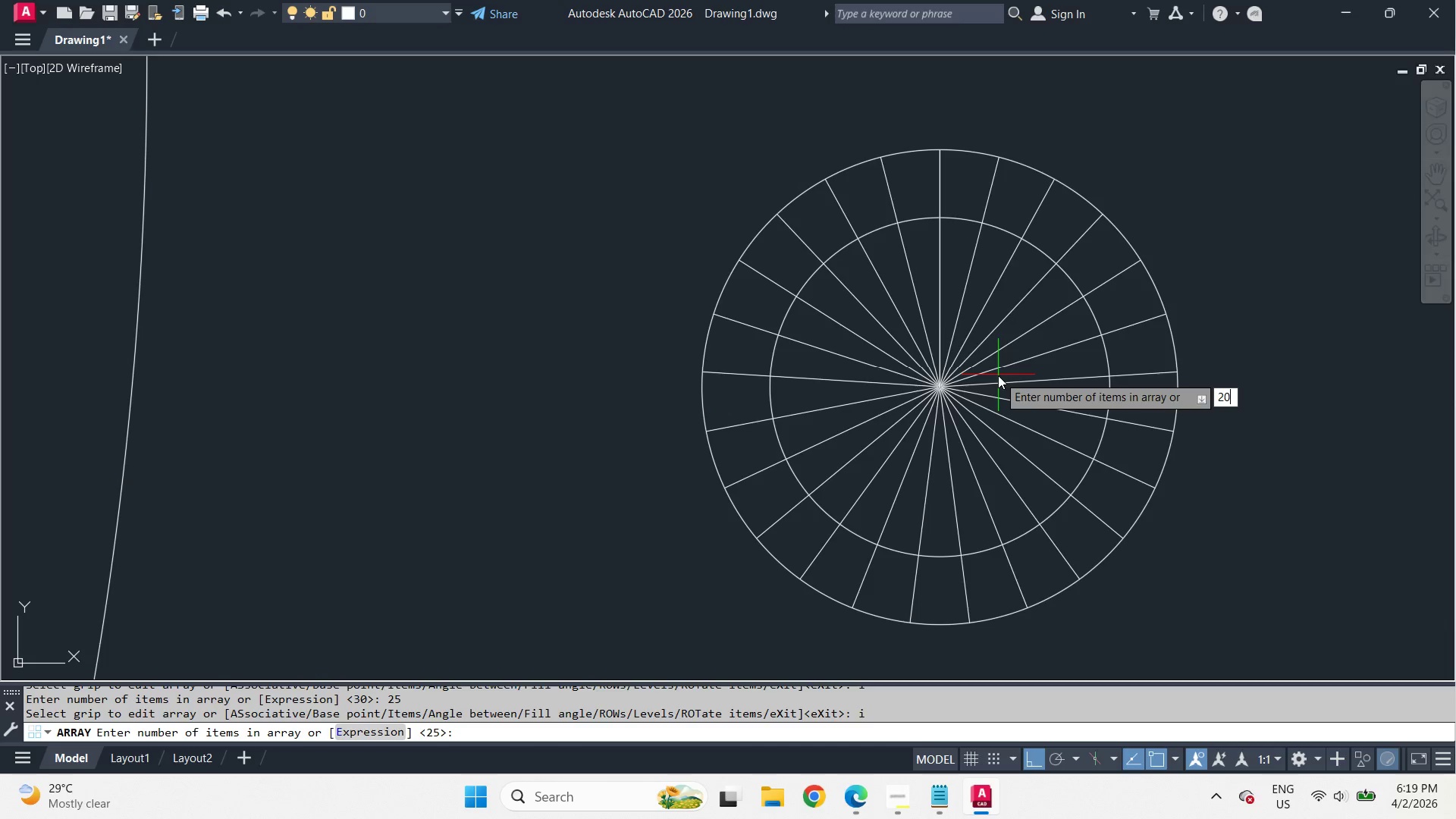 
key(Space)
 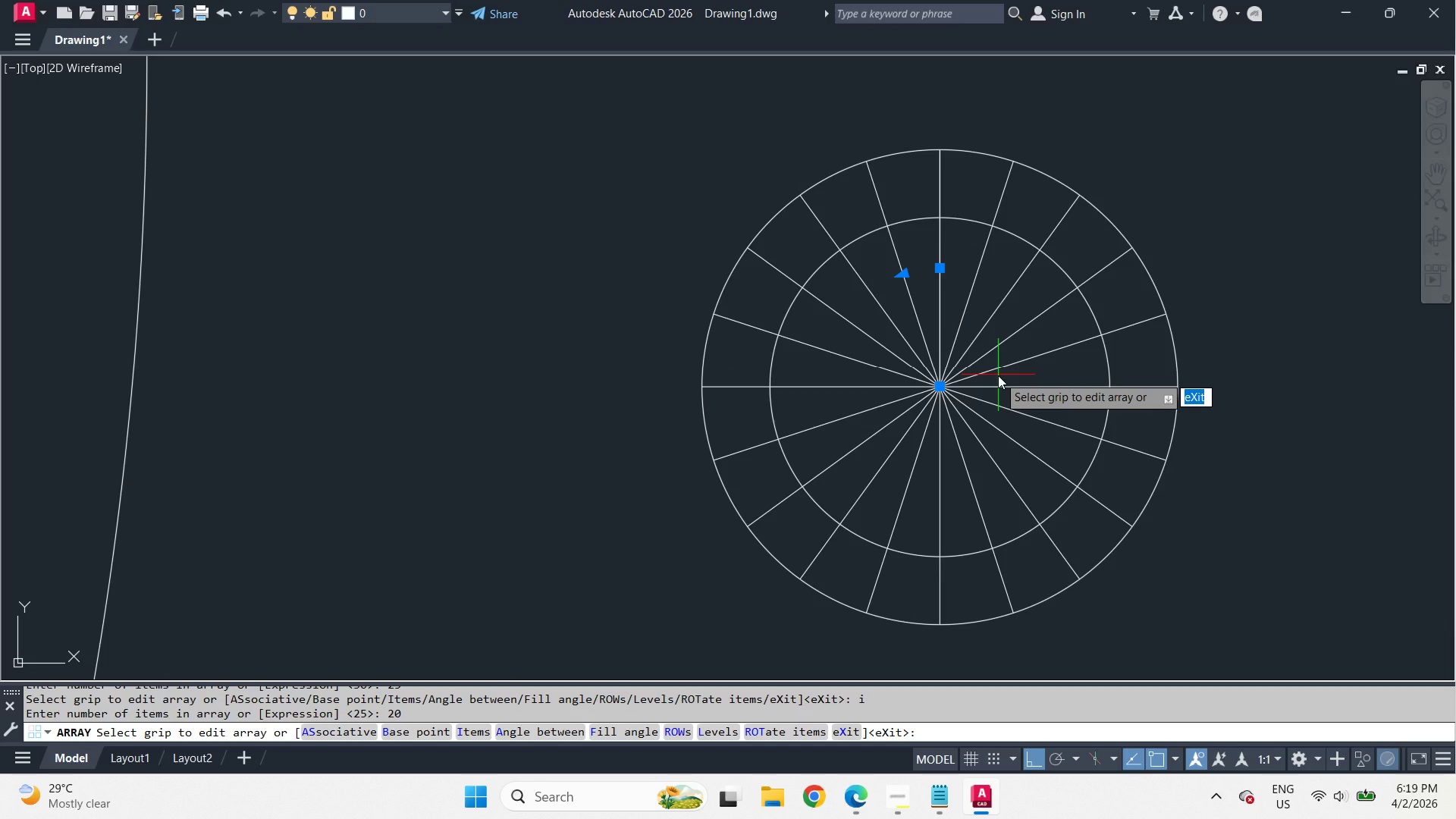 
key(Space)
 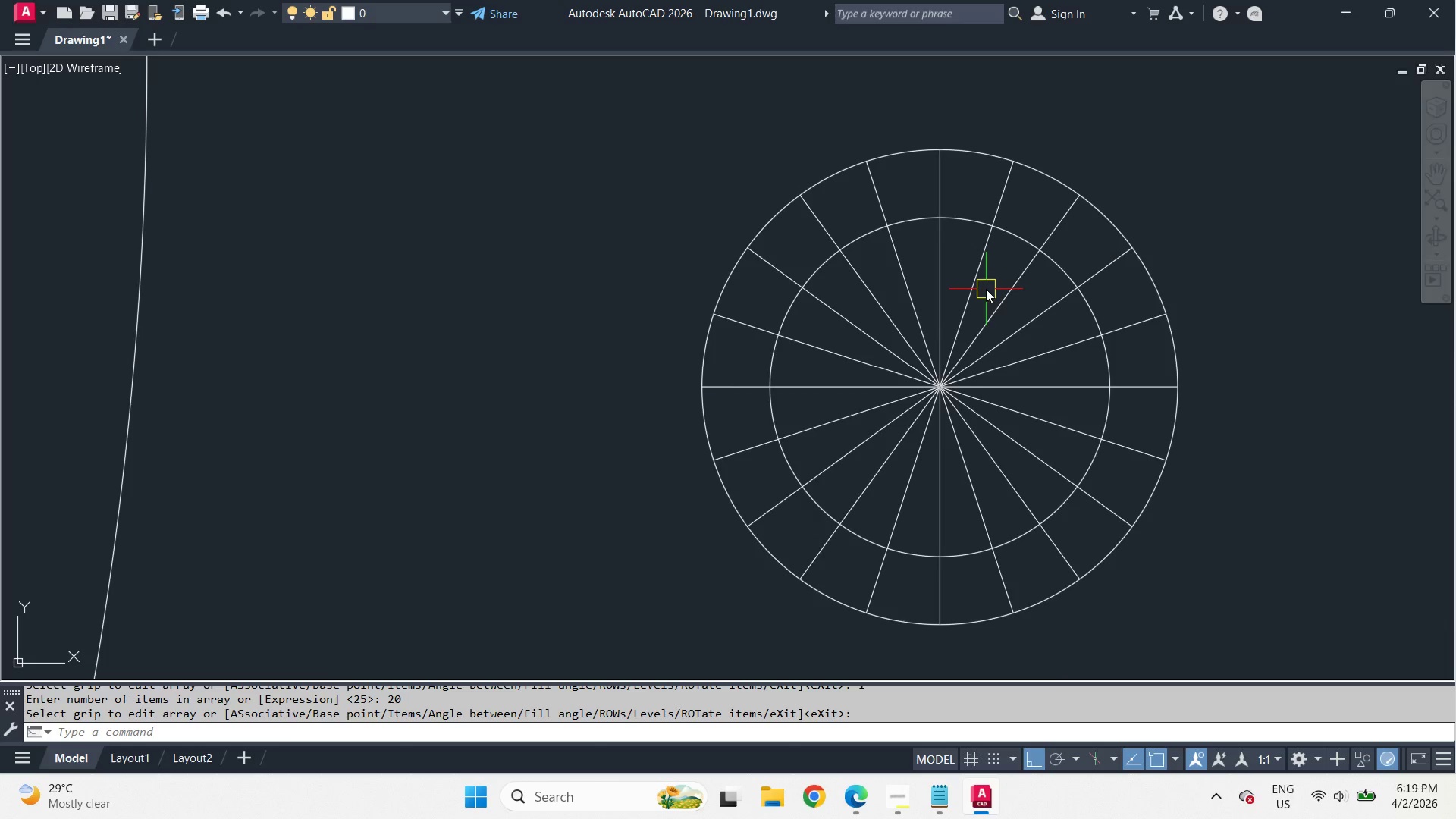 
left_click([978, 284])
 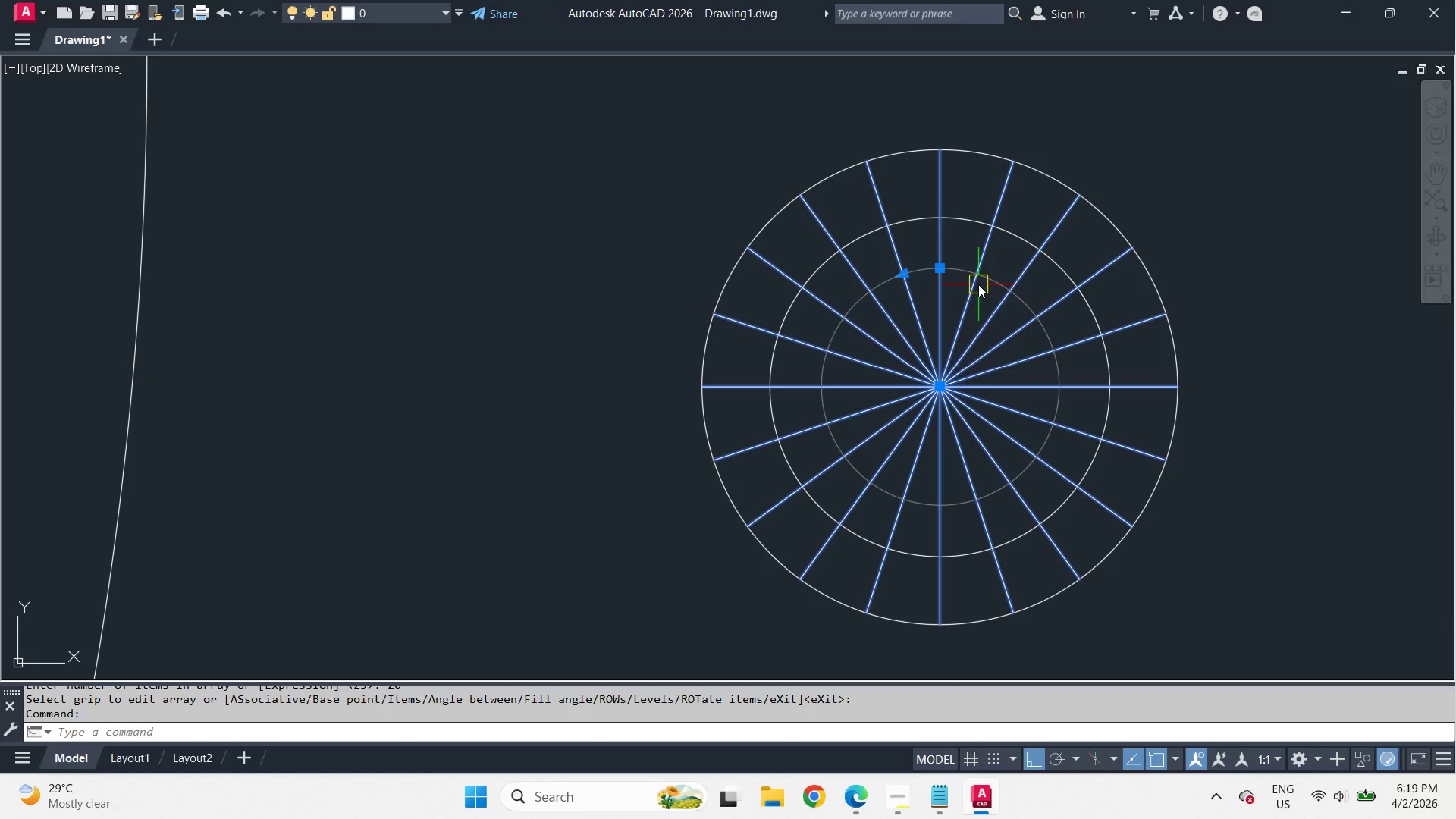 
key(X)
 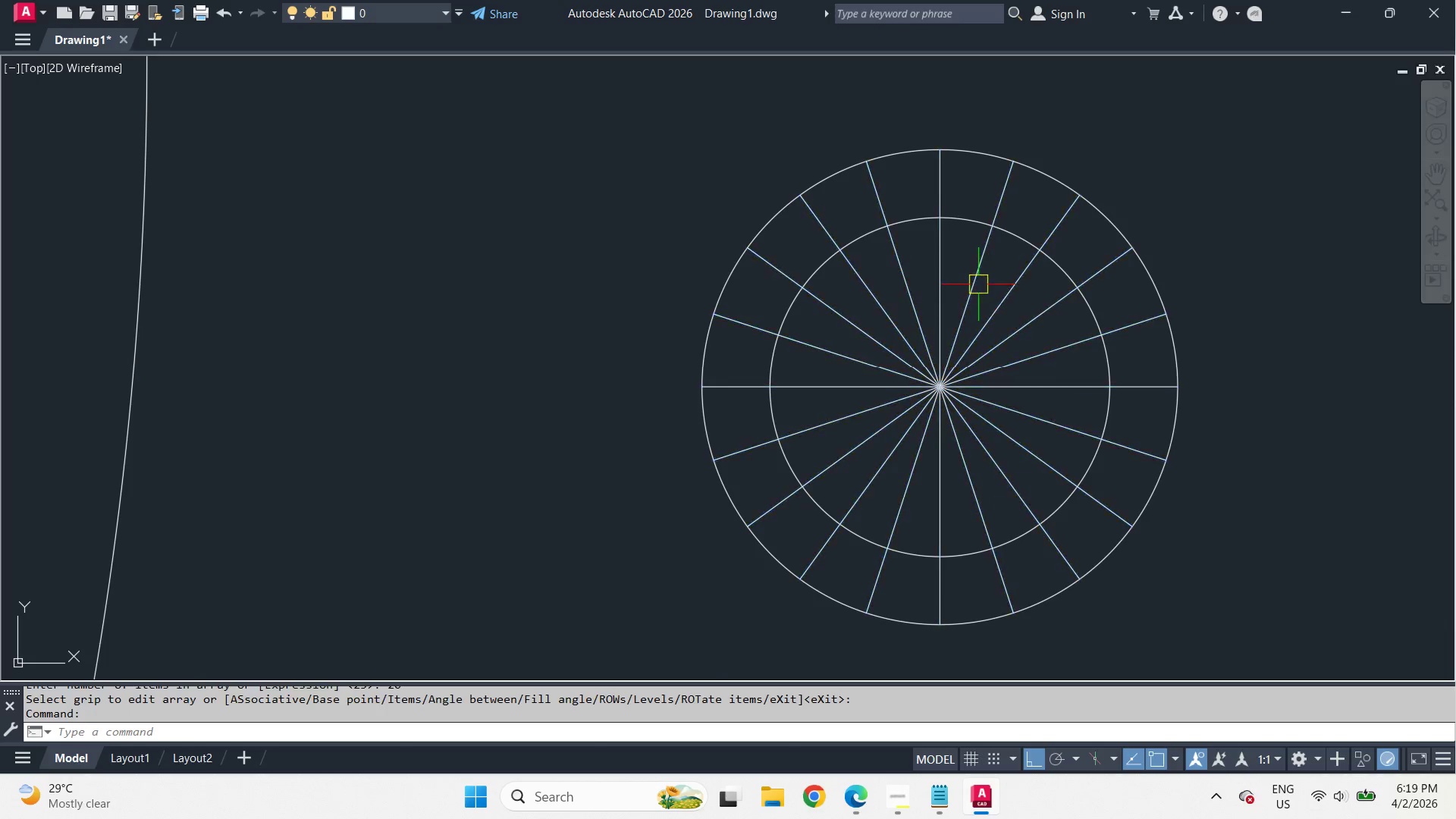 
key(Space)
 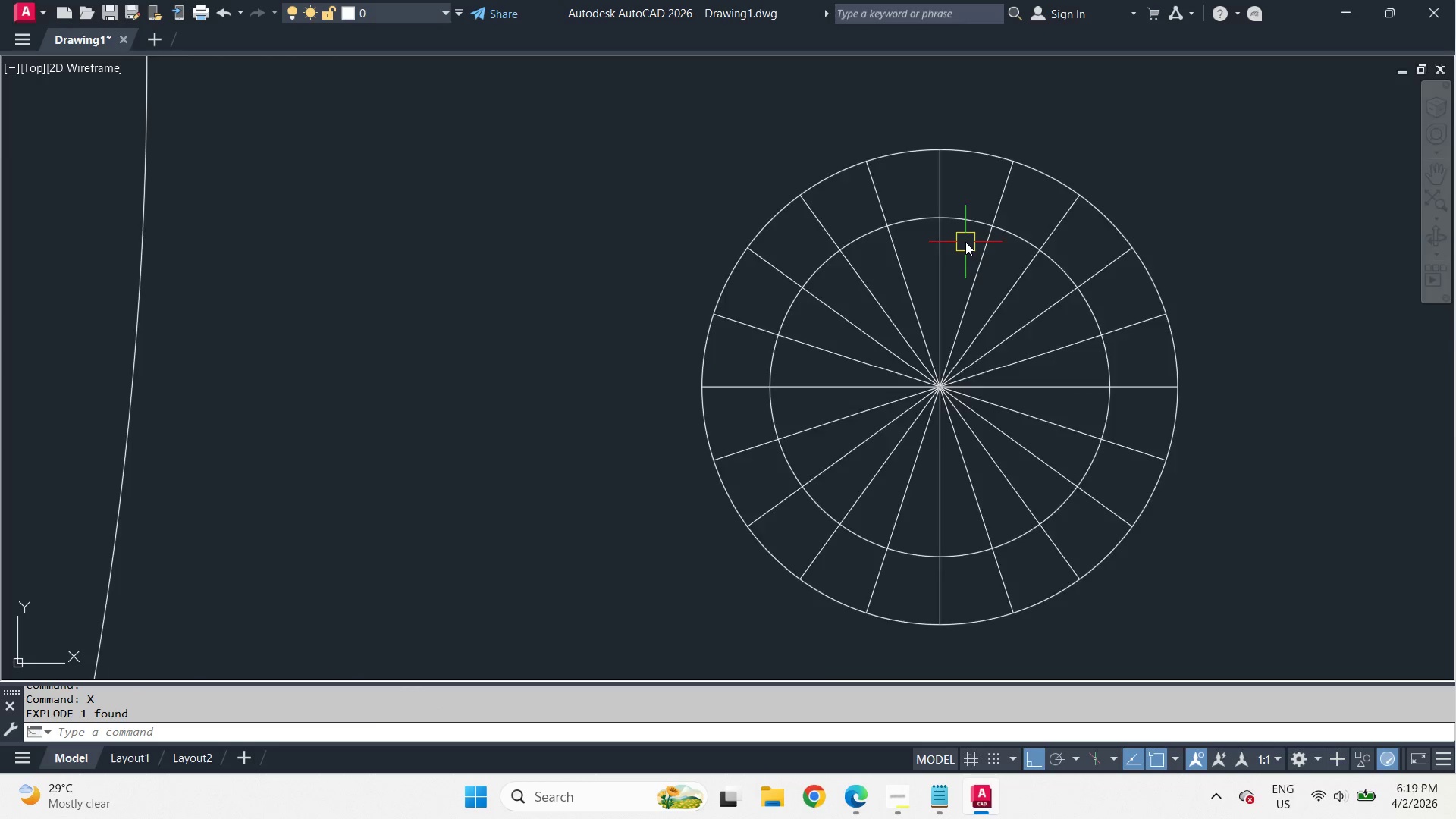 
key(D)
 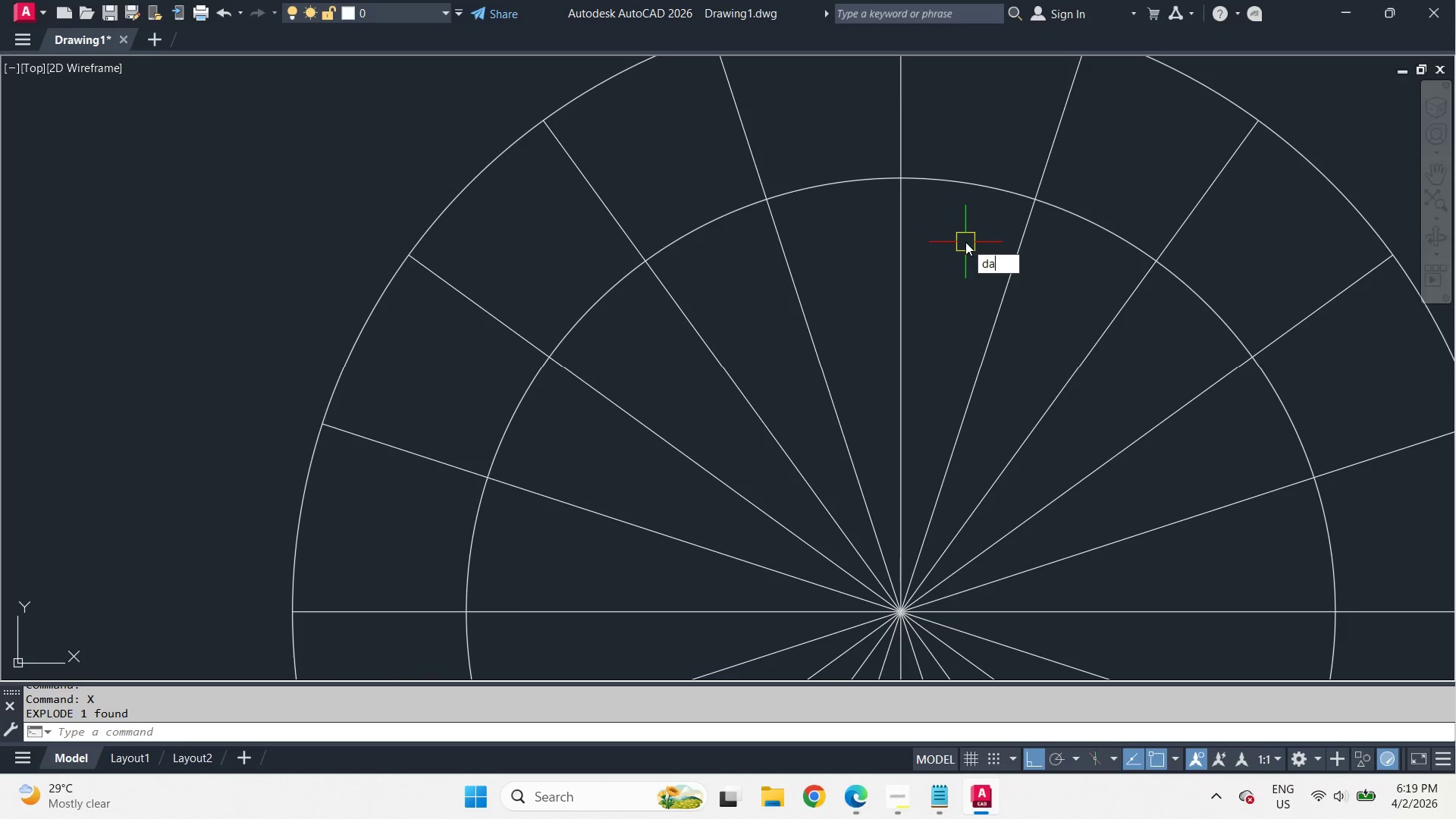 
scroll: coordinate [965, 242], scroll_direction: up, amount: 2.0
 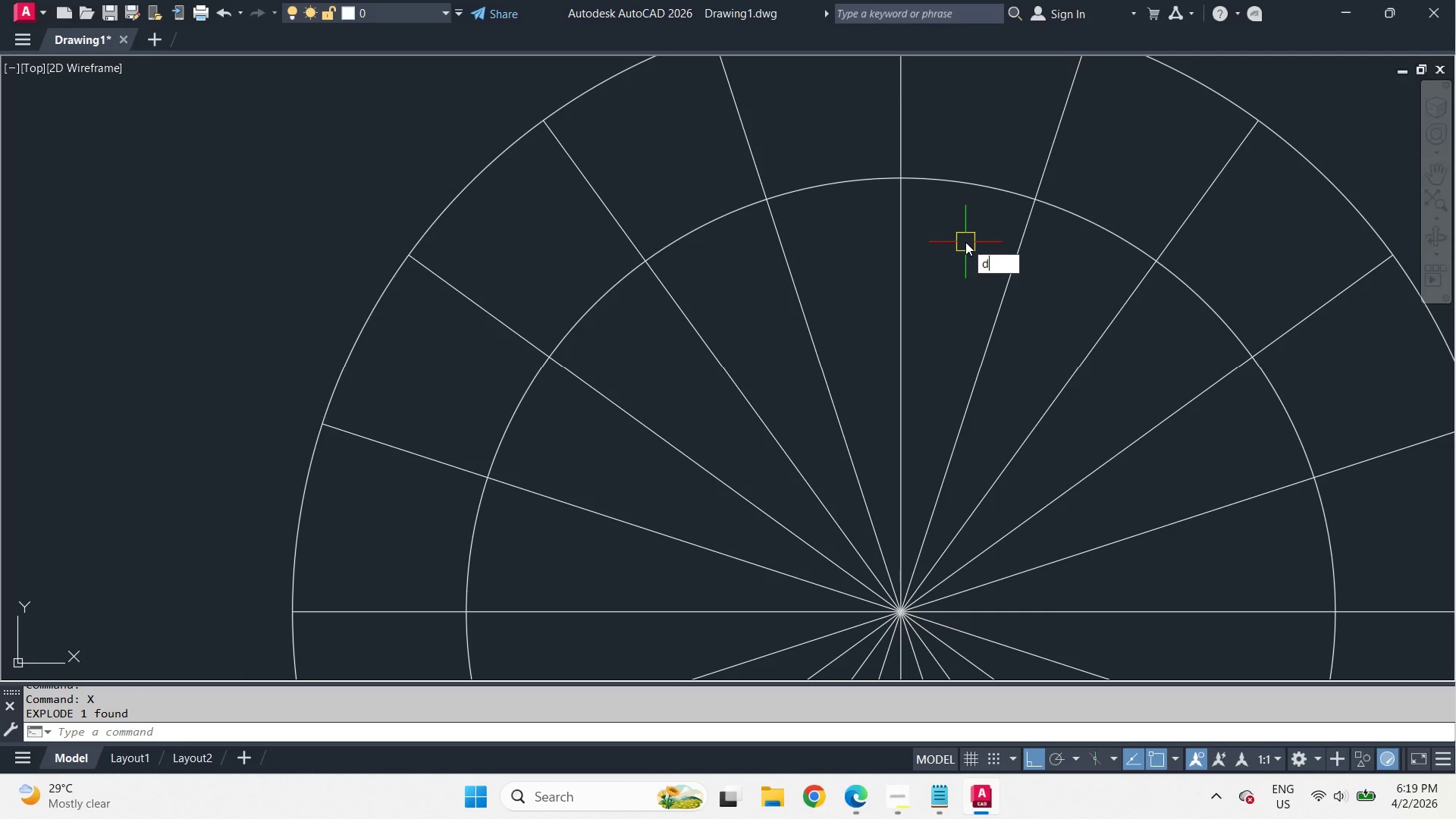 
type(an)
 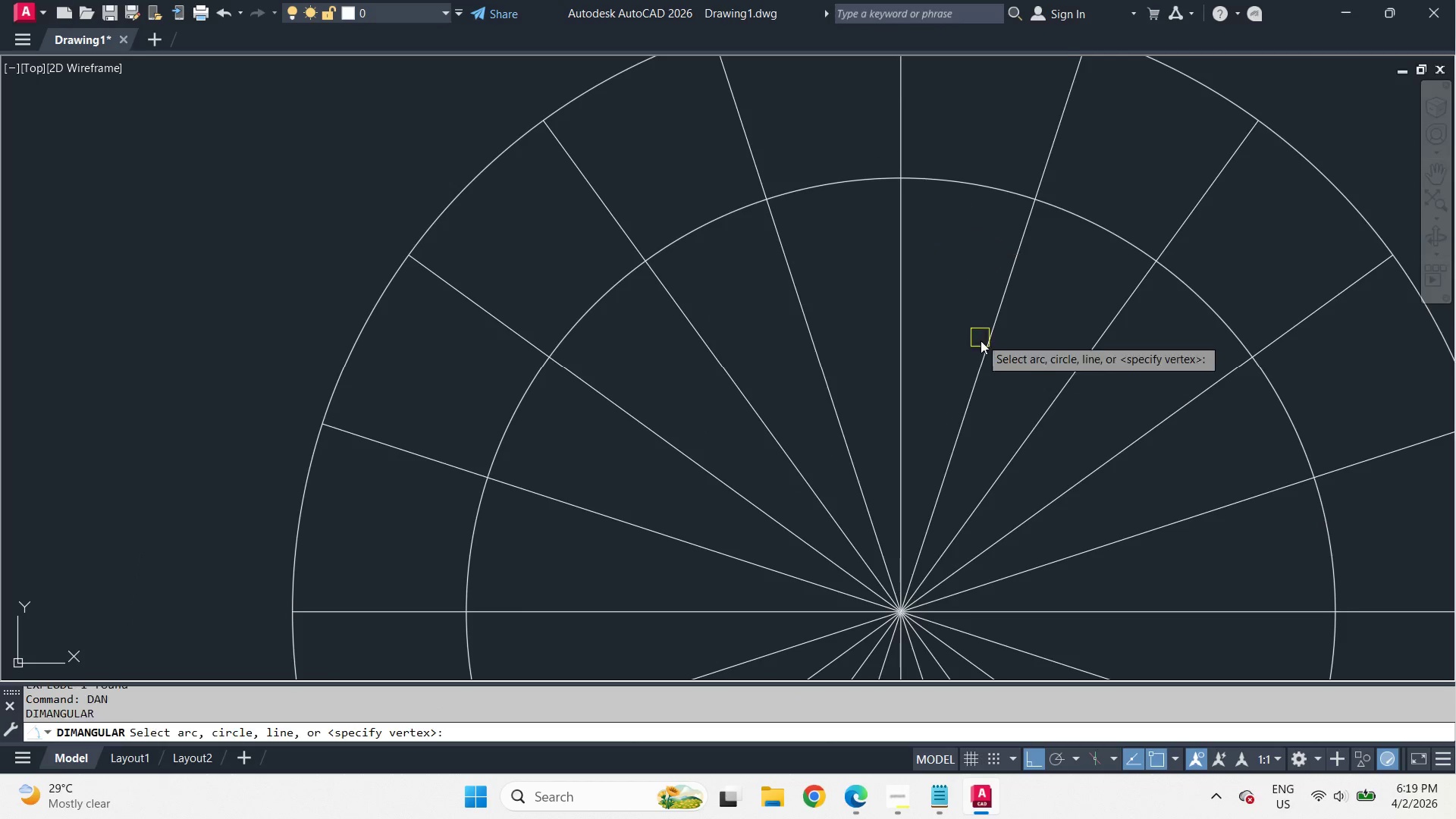 
key(Space)
 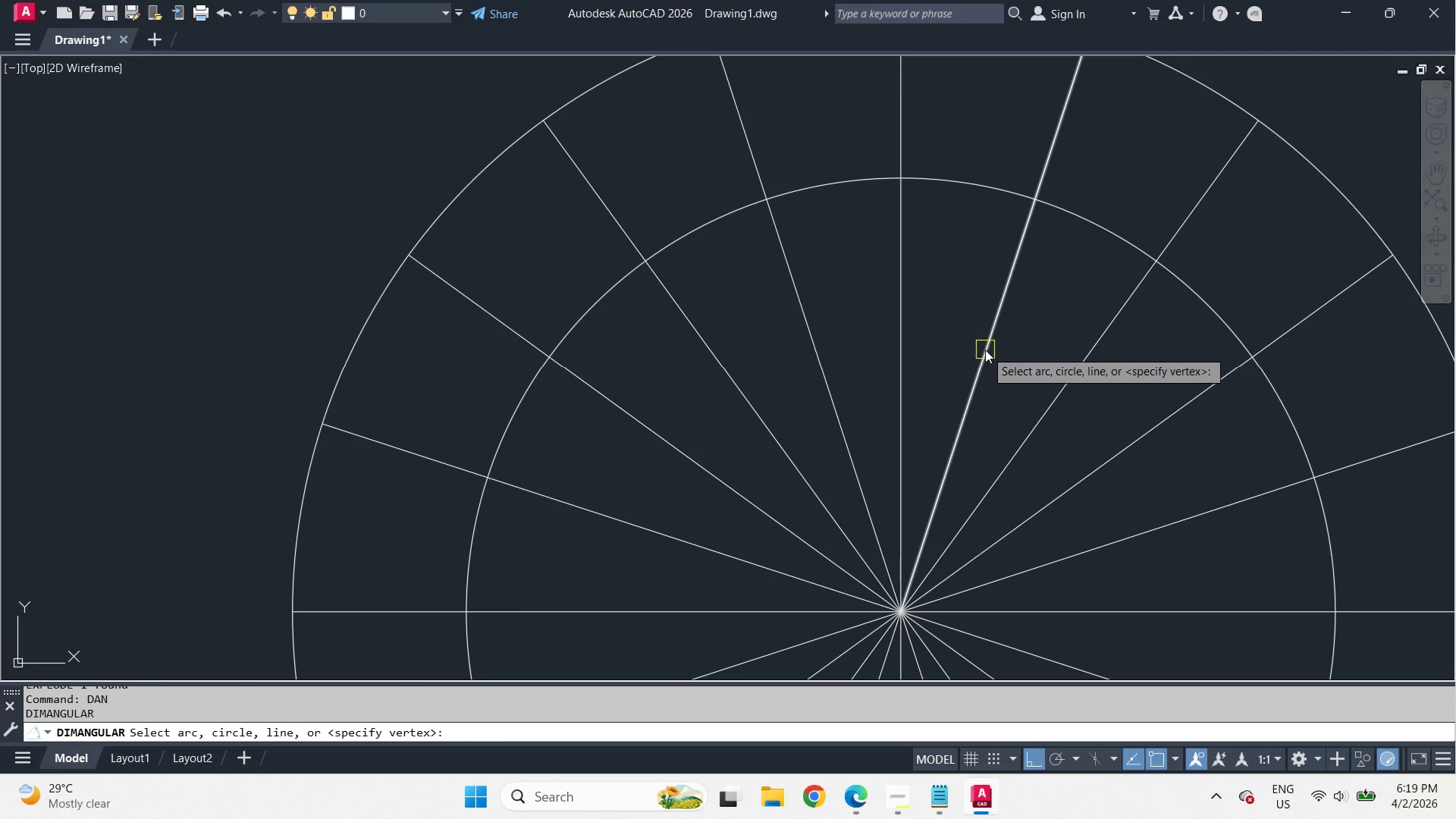 
left_click([985, 350])
 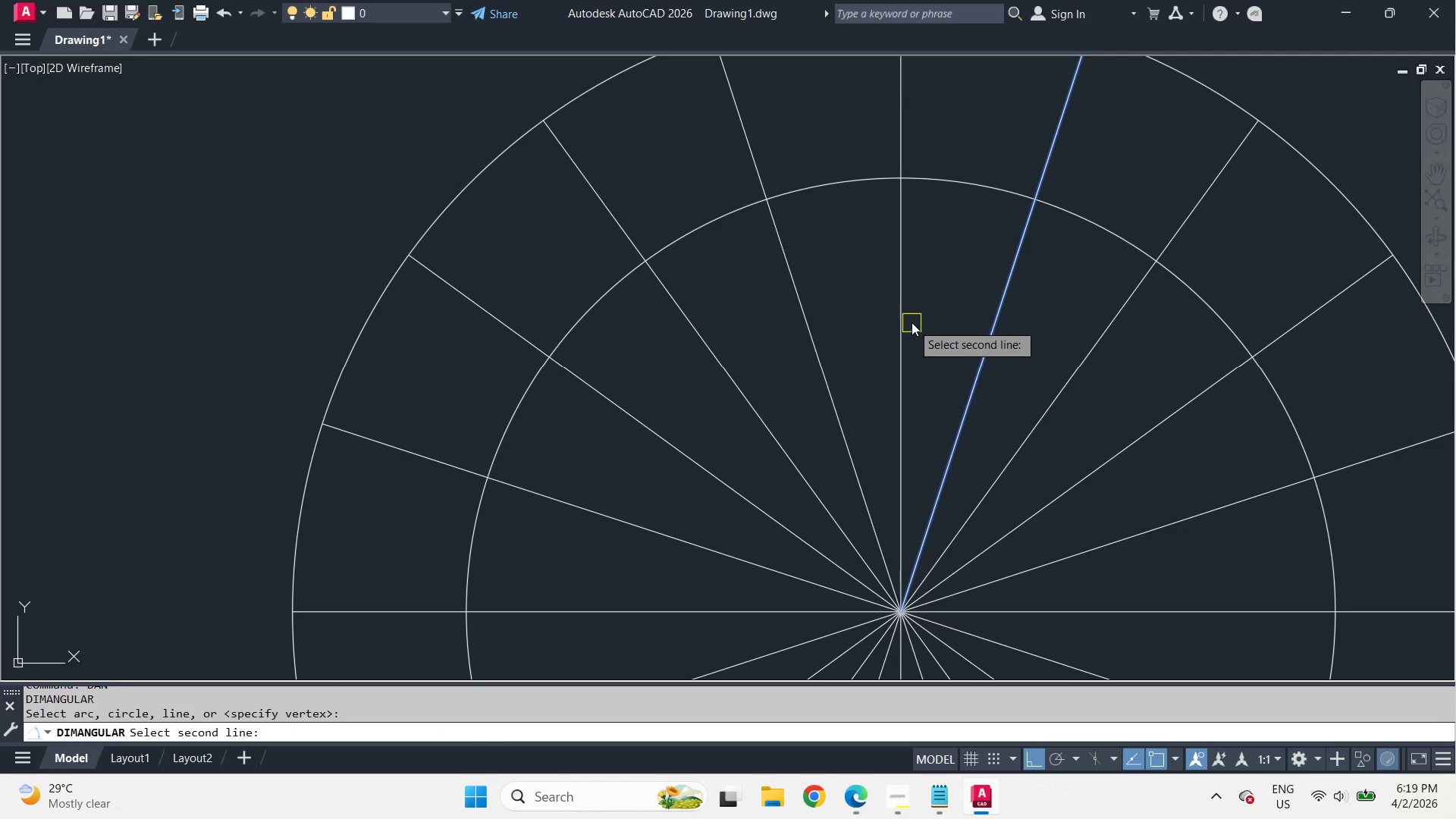 
left_click_drag(start_coordinate=[902, 319], to_coordinate=[908, 319])
 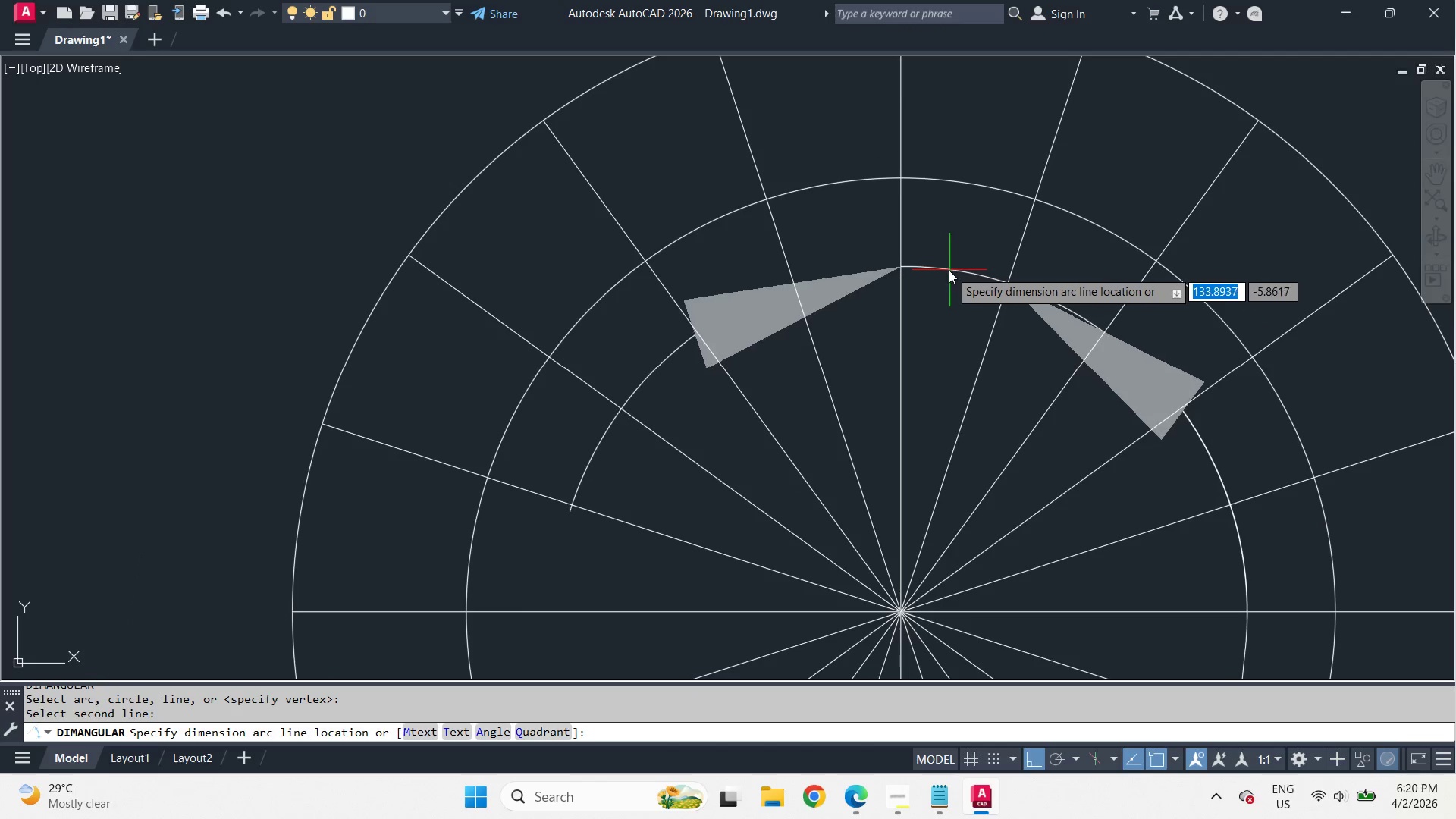 
scroll: coordinate [949, 270], scroll_direction: down, amount: 2.0
 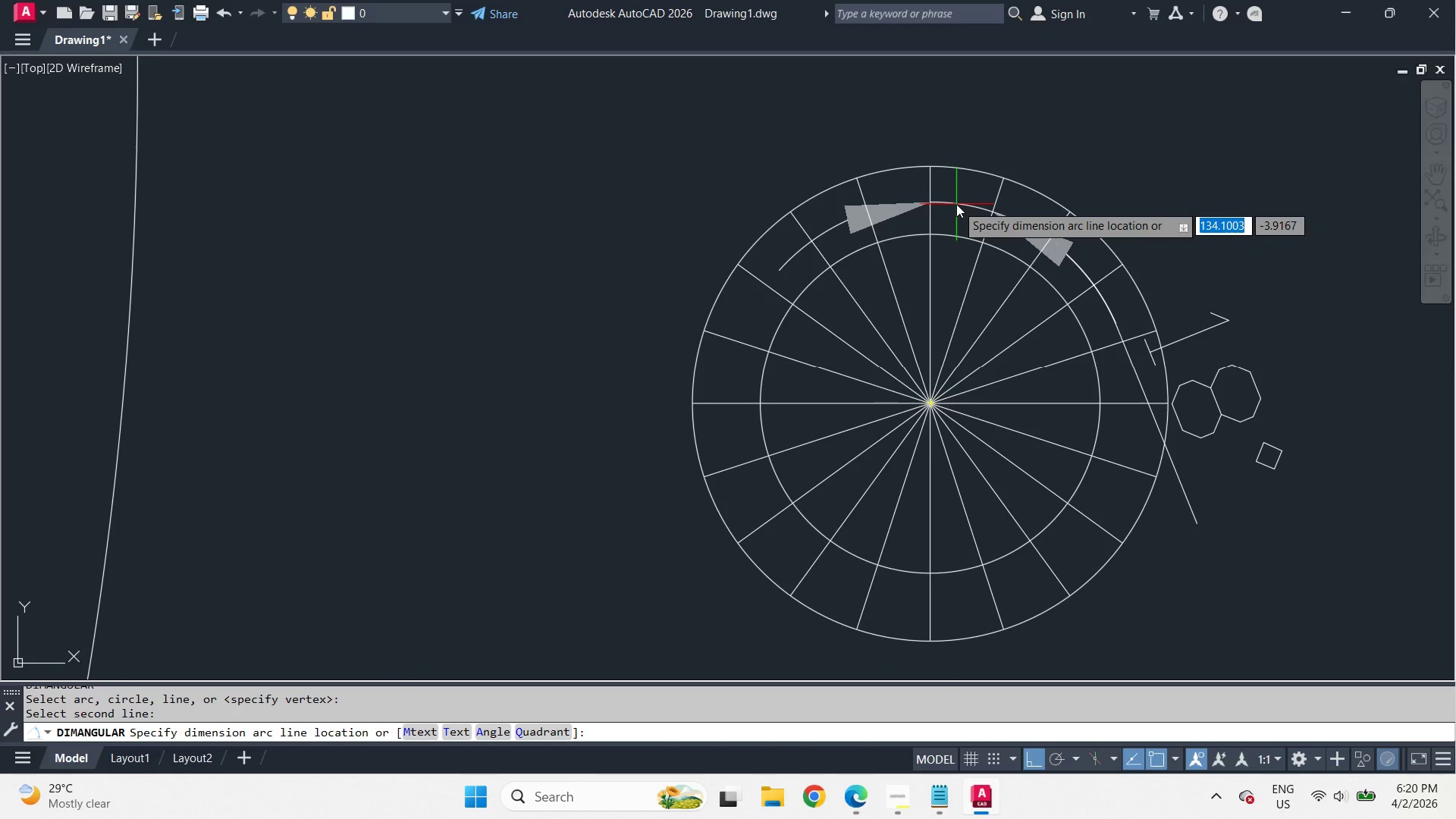 
key(Escape)
 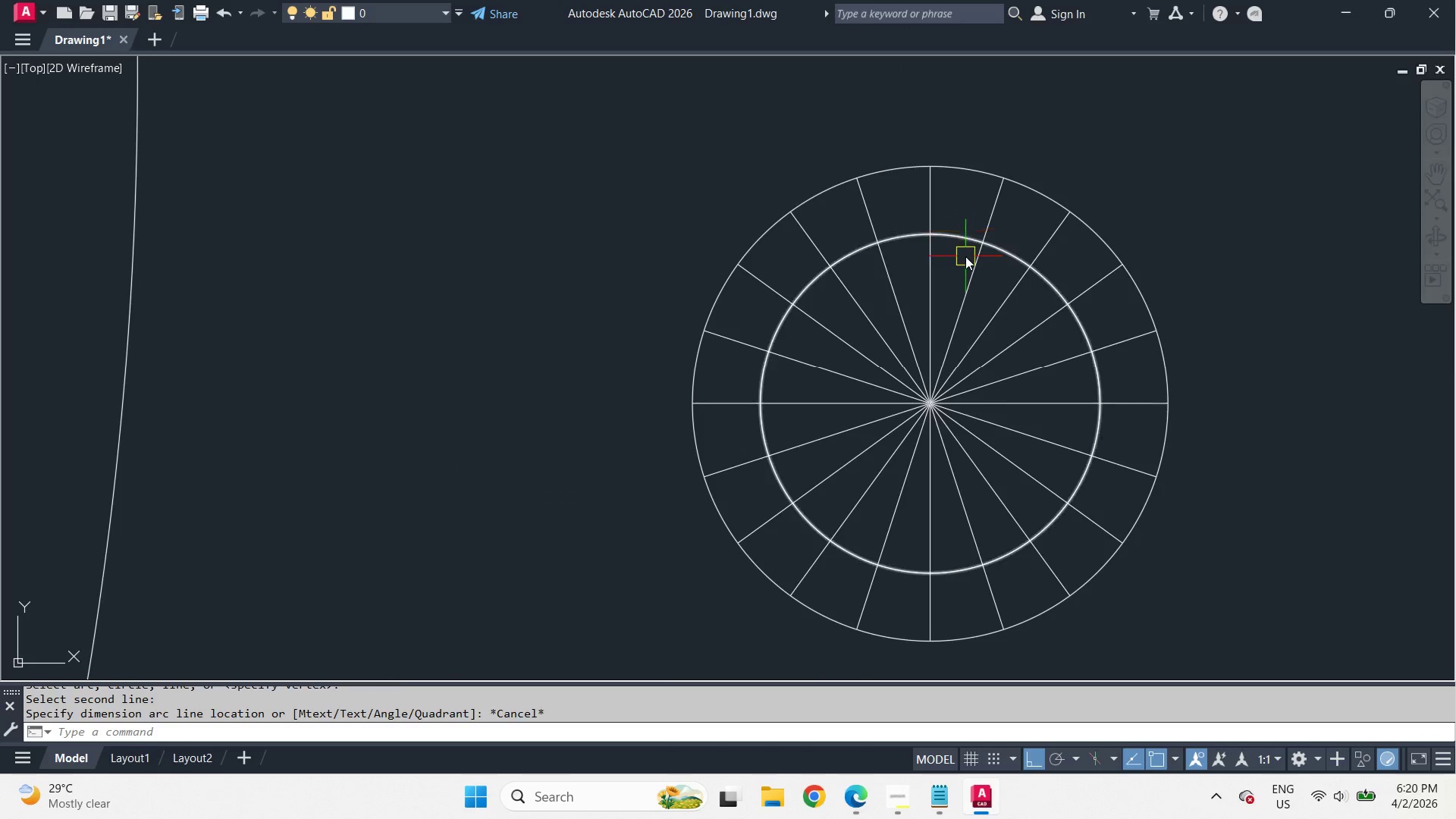 
scroll: coordinate [965, 262], scroll_direction: up, amount: 2.0
 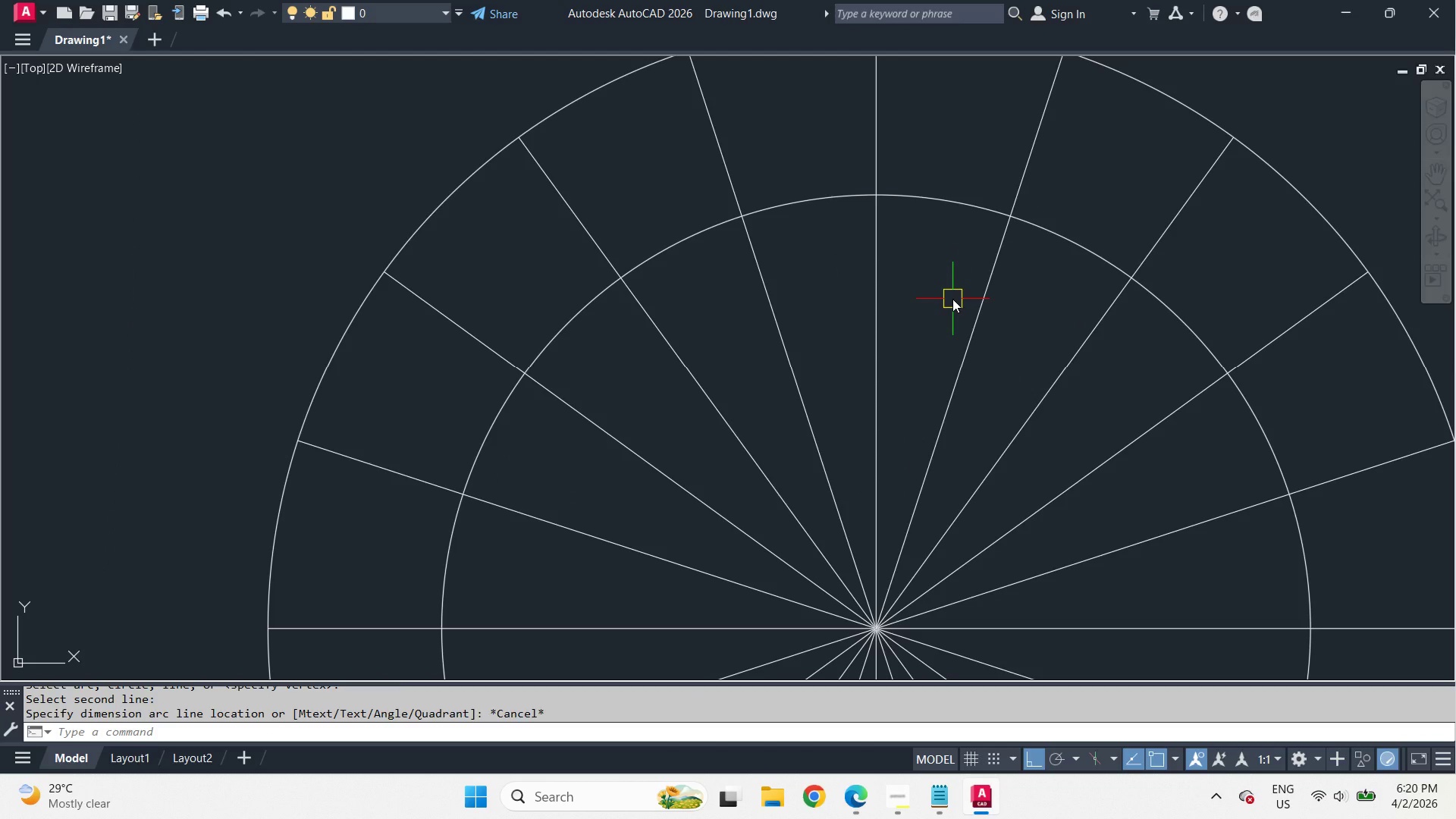 
key(Meta+MetaLeft)
 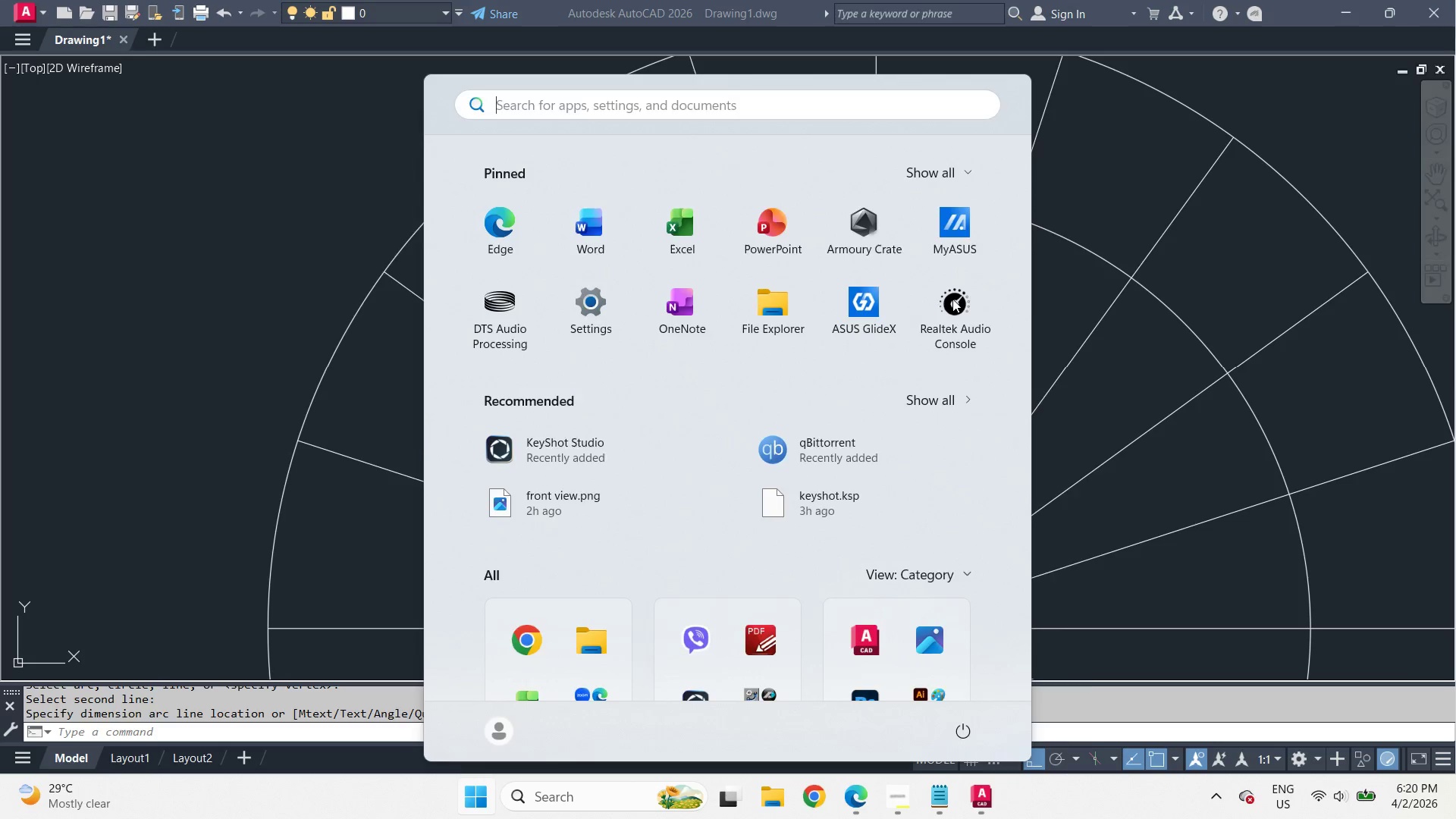 
type(calc)
 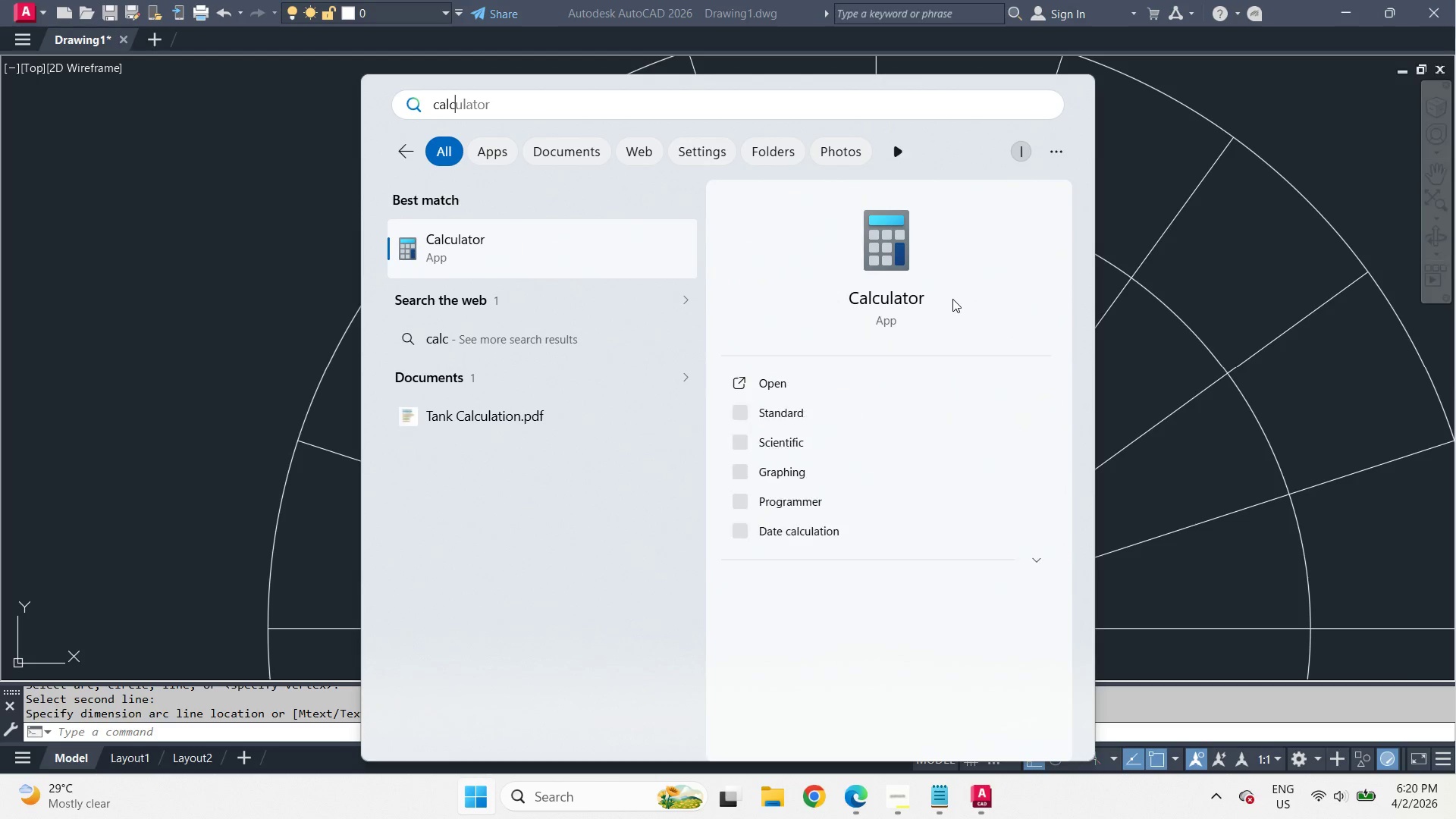 
key(Enter)
 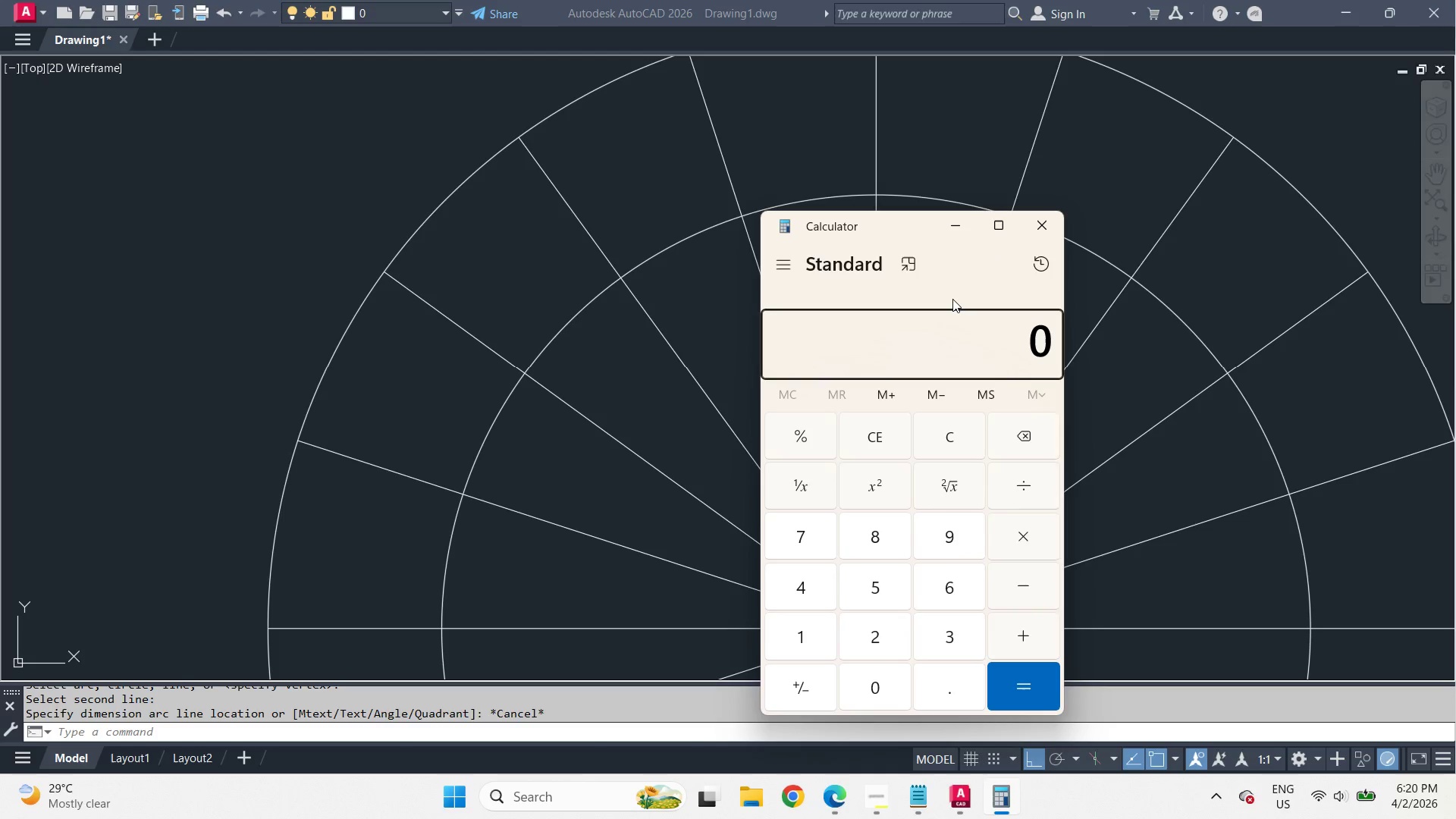 
key(Escape)
 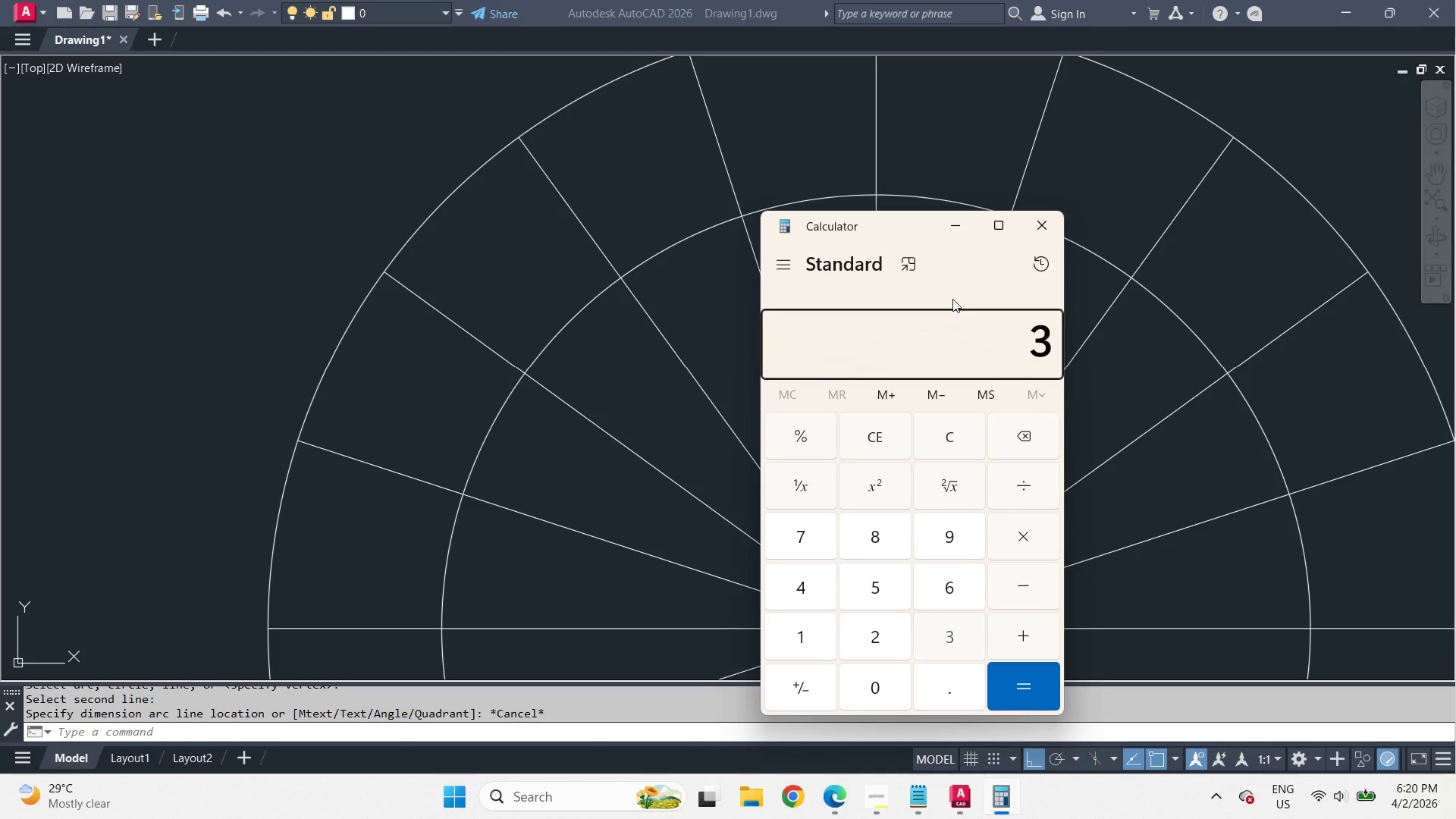 
key(Numpad3)
 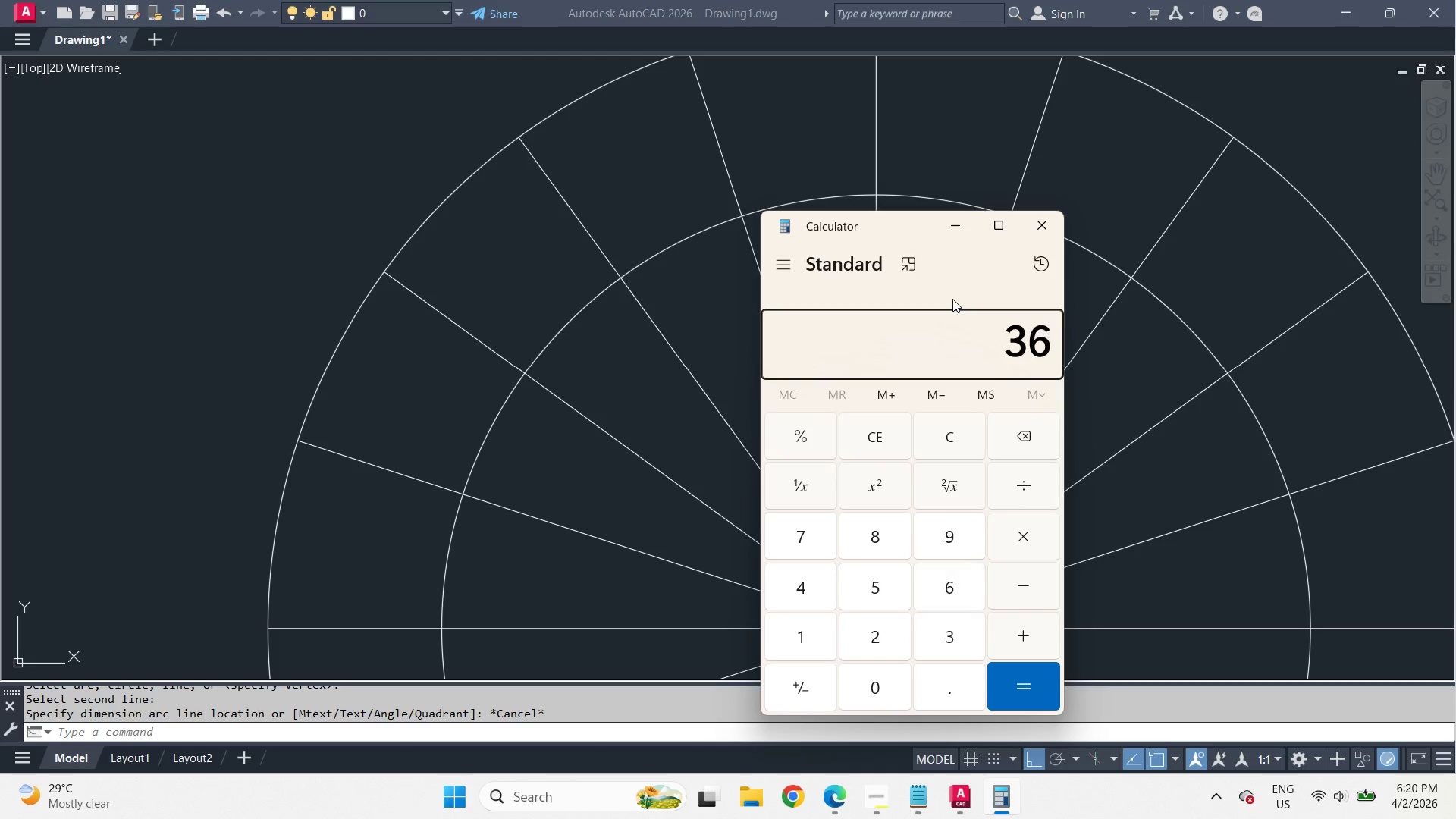 
key(Numpad6)
 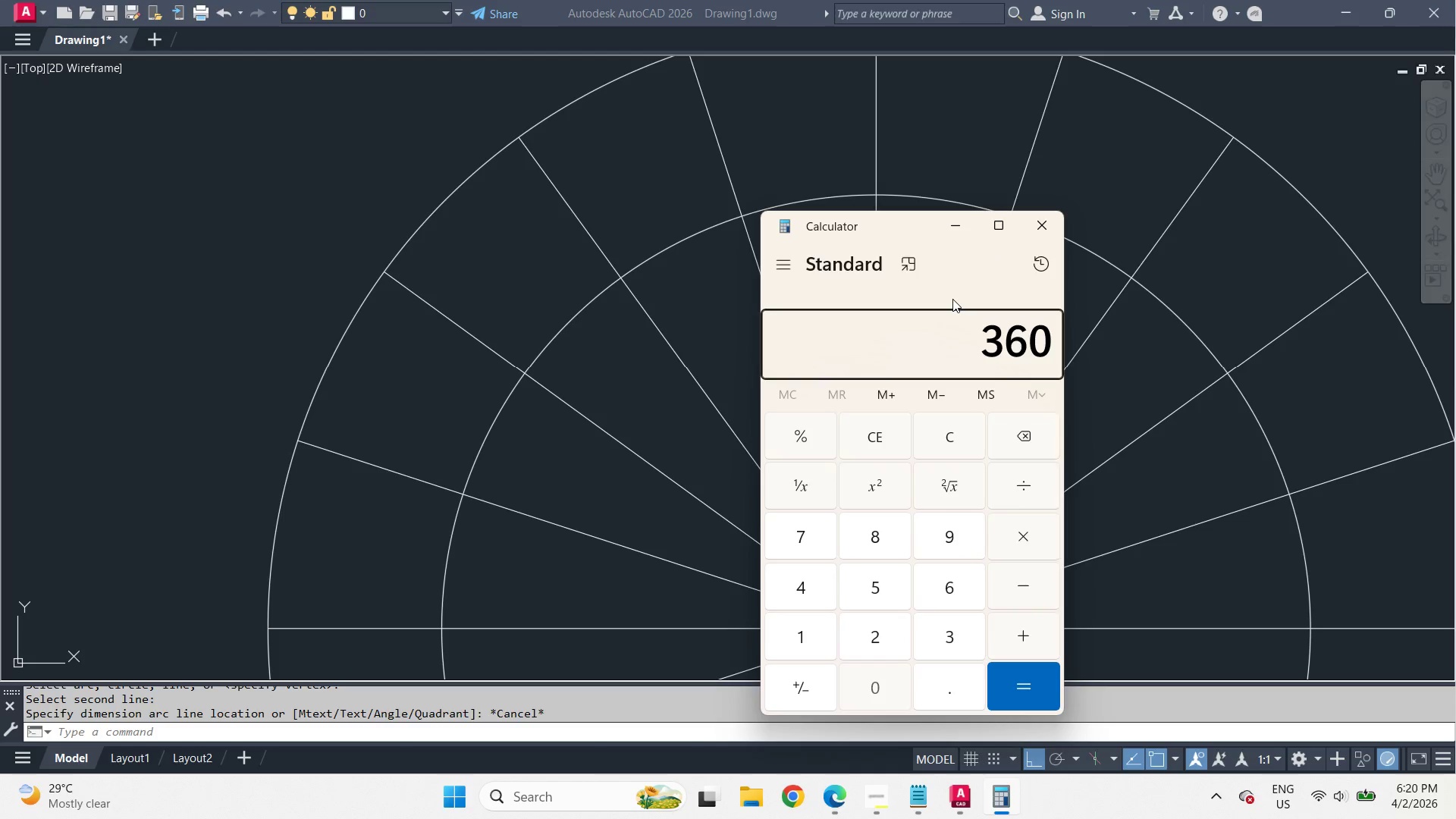 
key(Numpad0)
 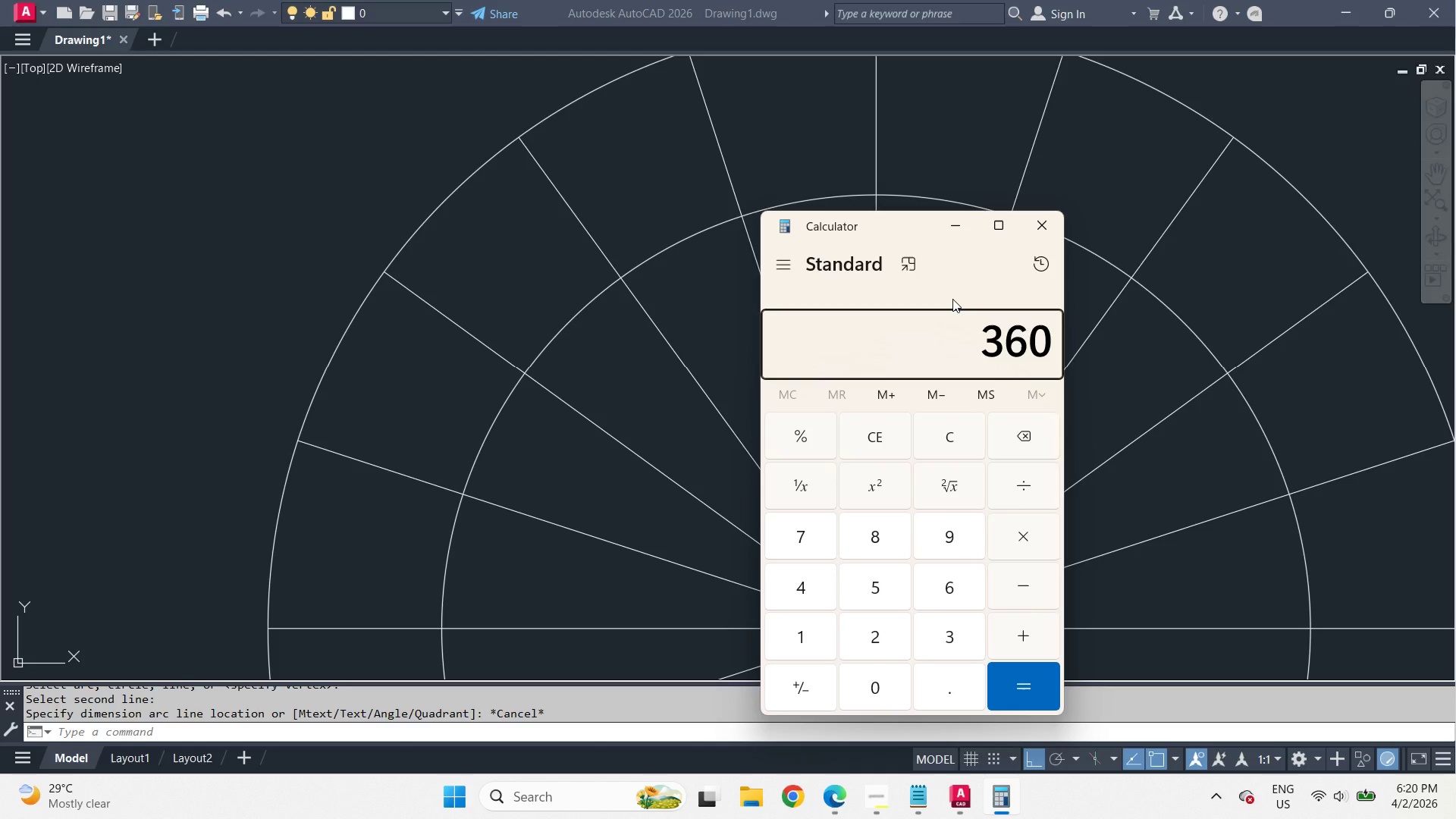 
key(NumpadDivide)
 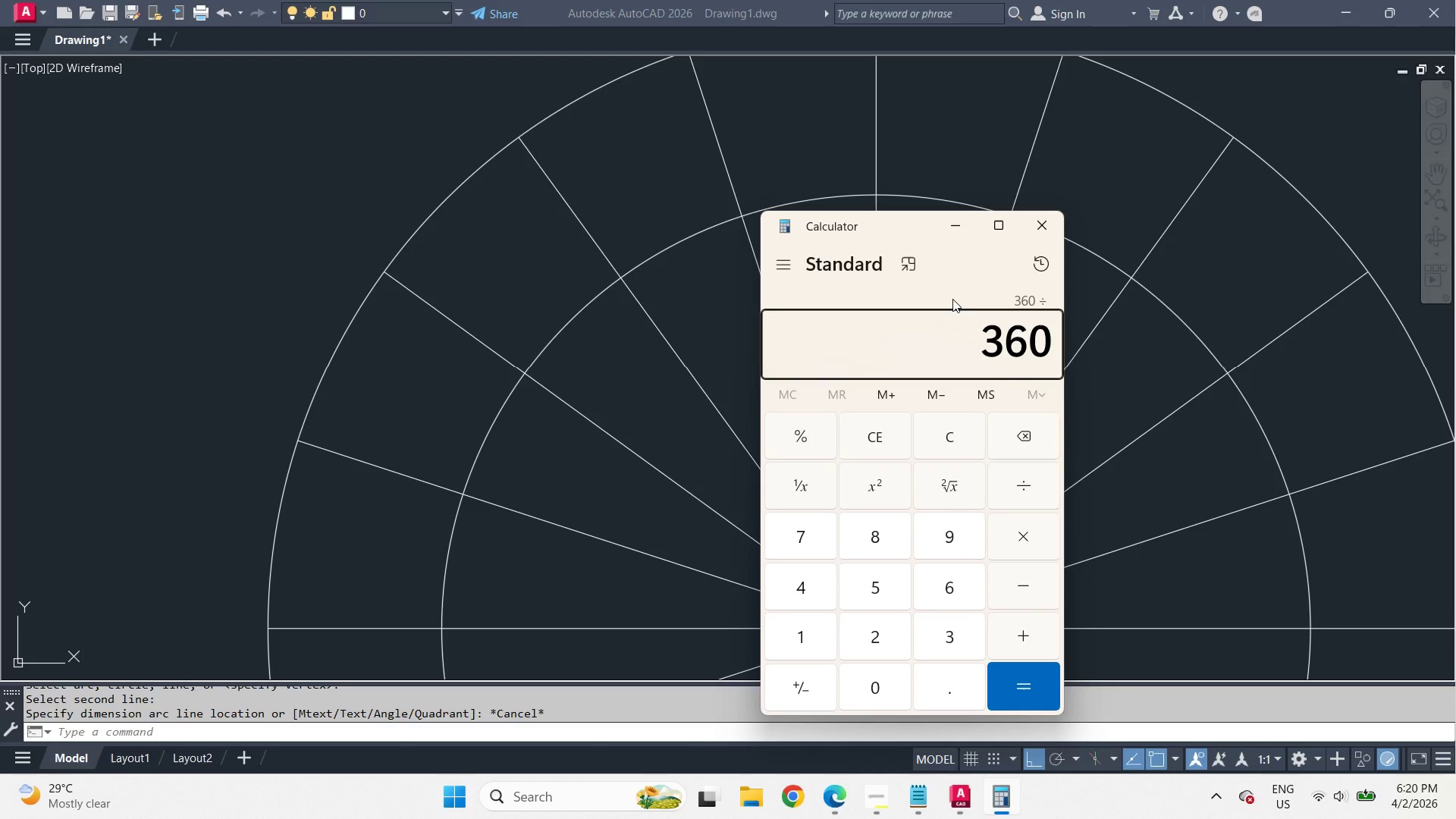 
key(Numpad2)
 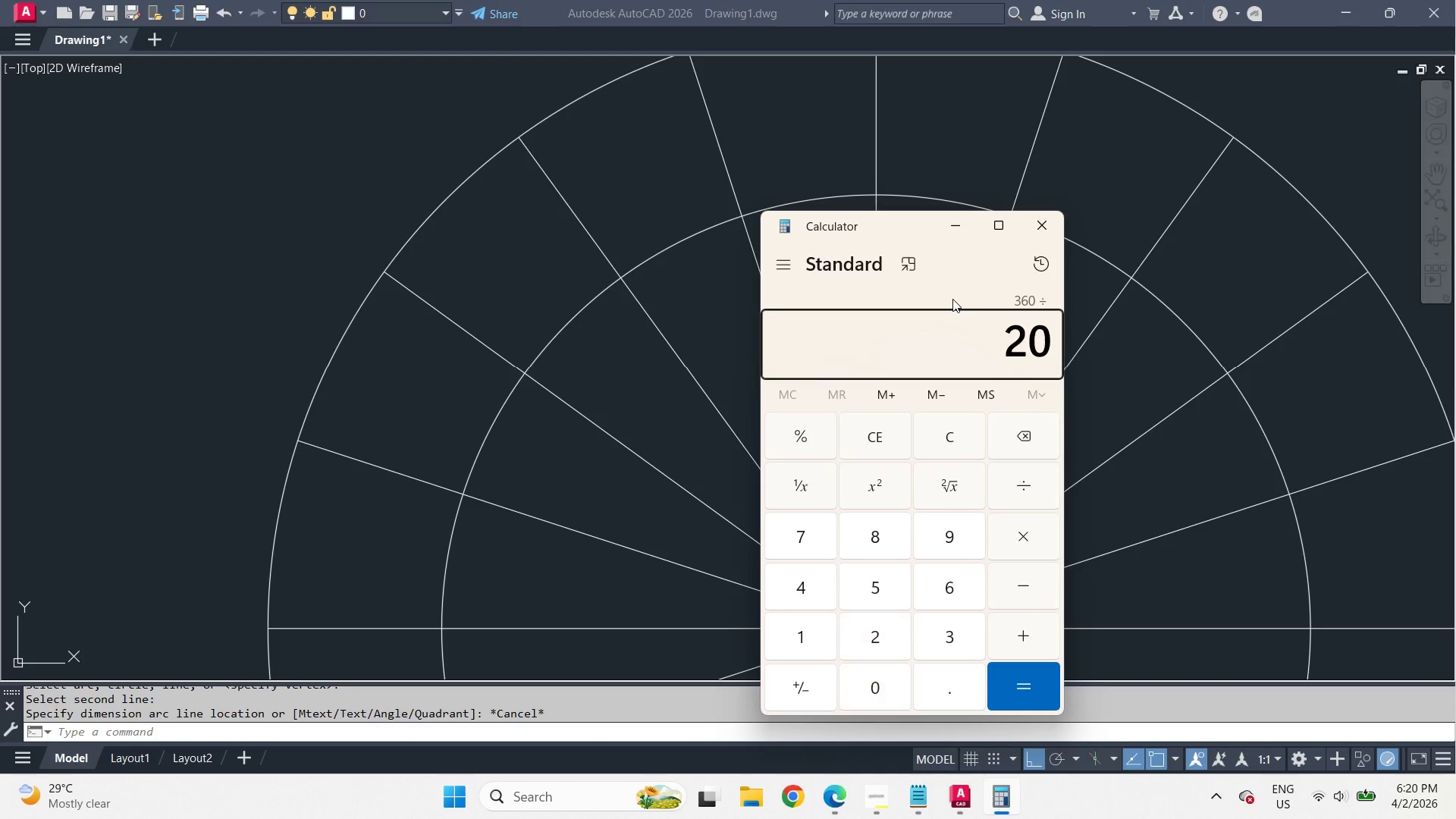 
key(Numpad0)
 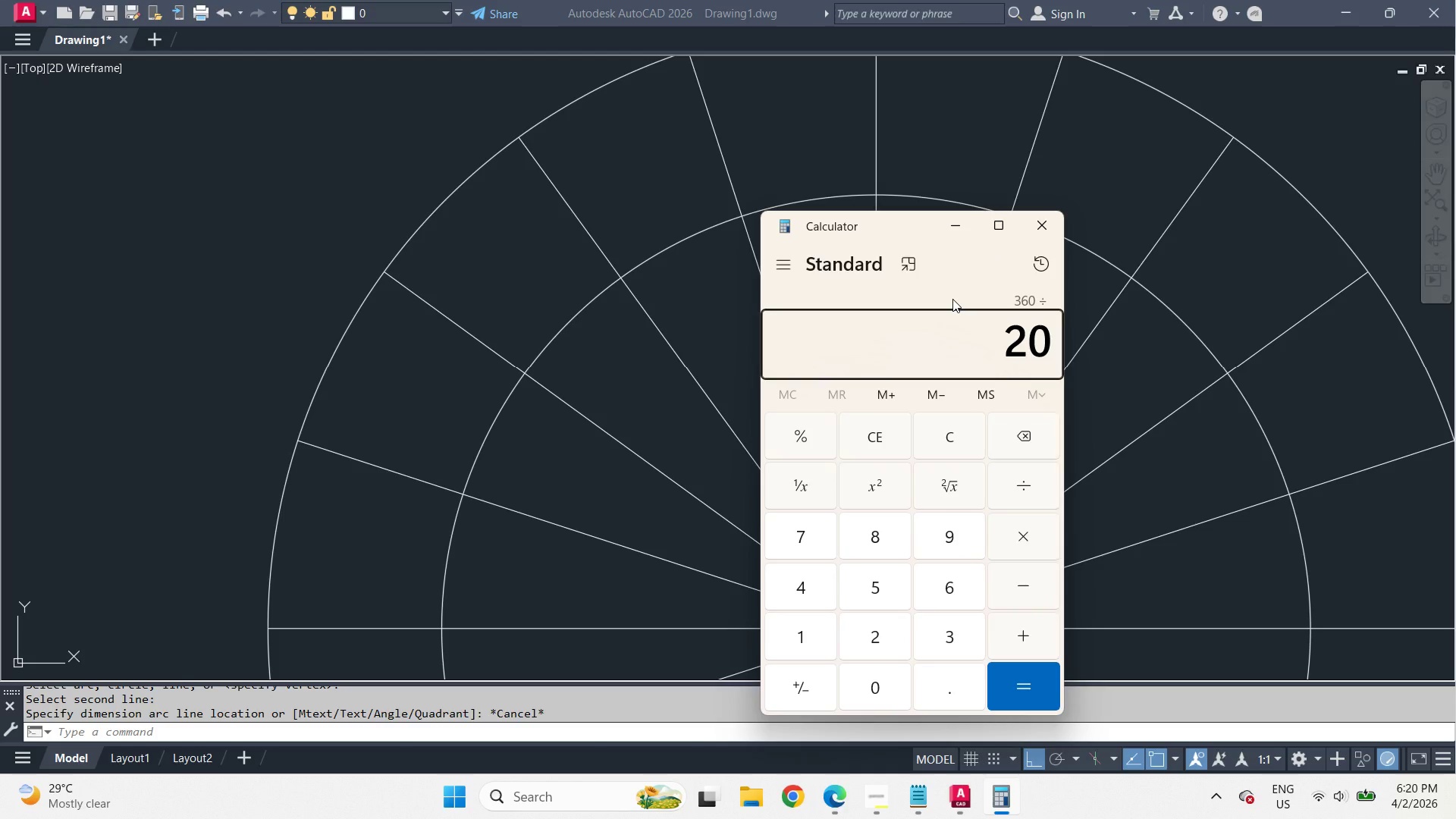 
key(NumpadEnter)
 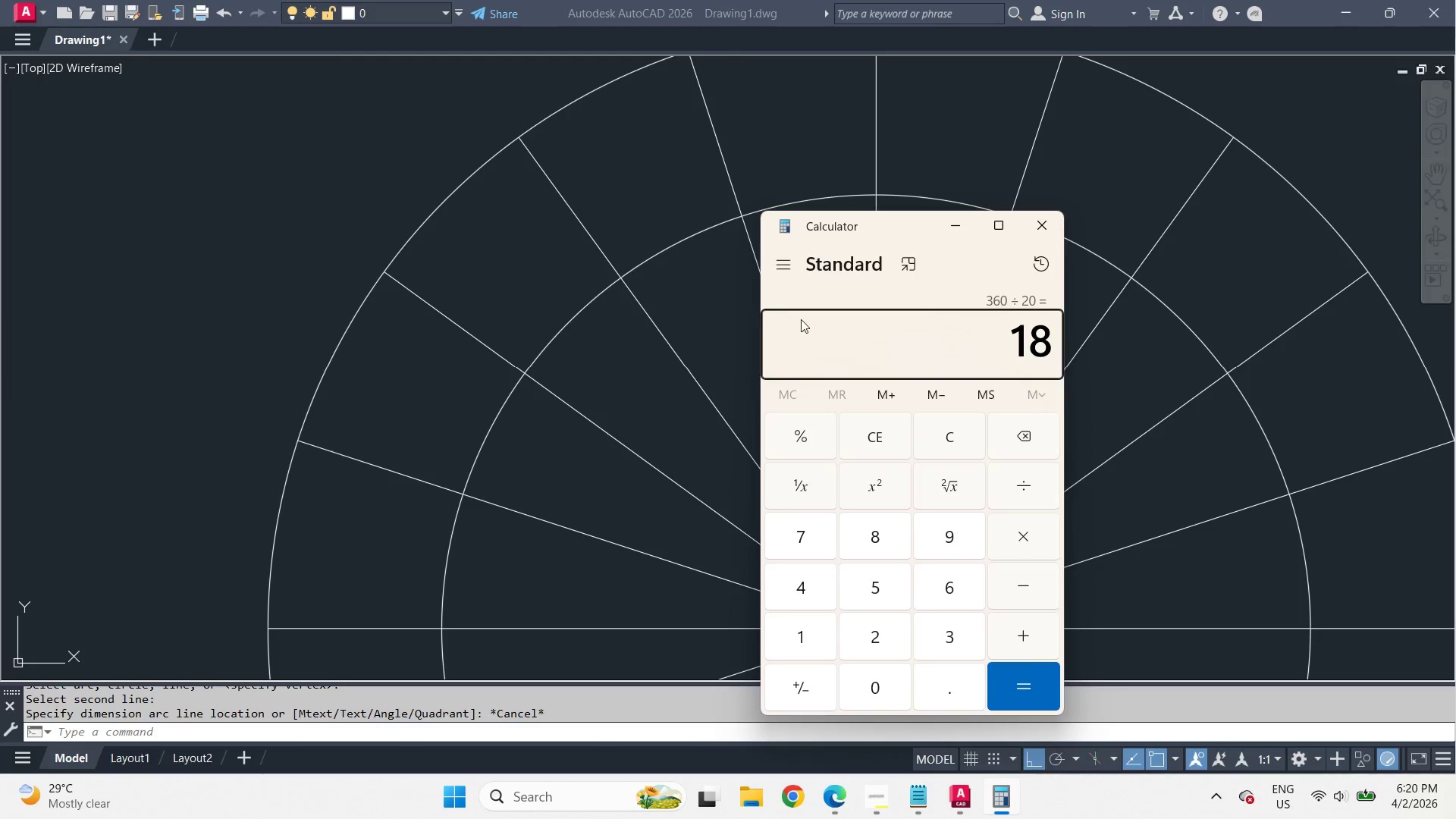 
left_click([731, 312])
 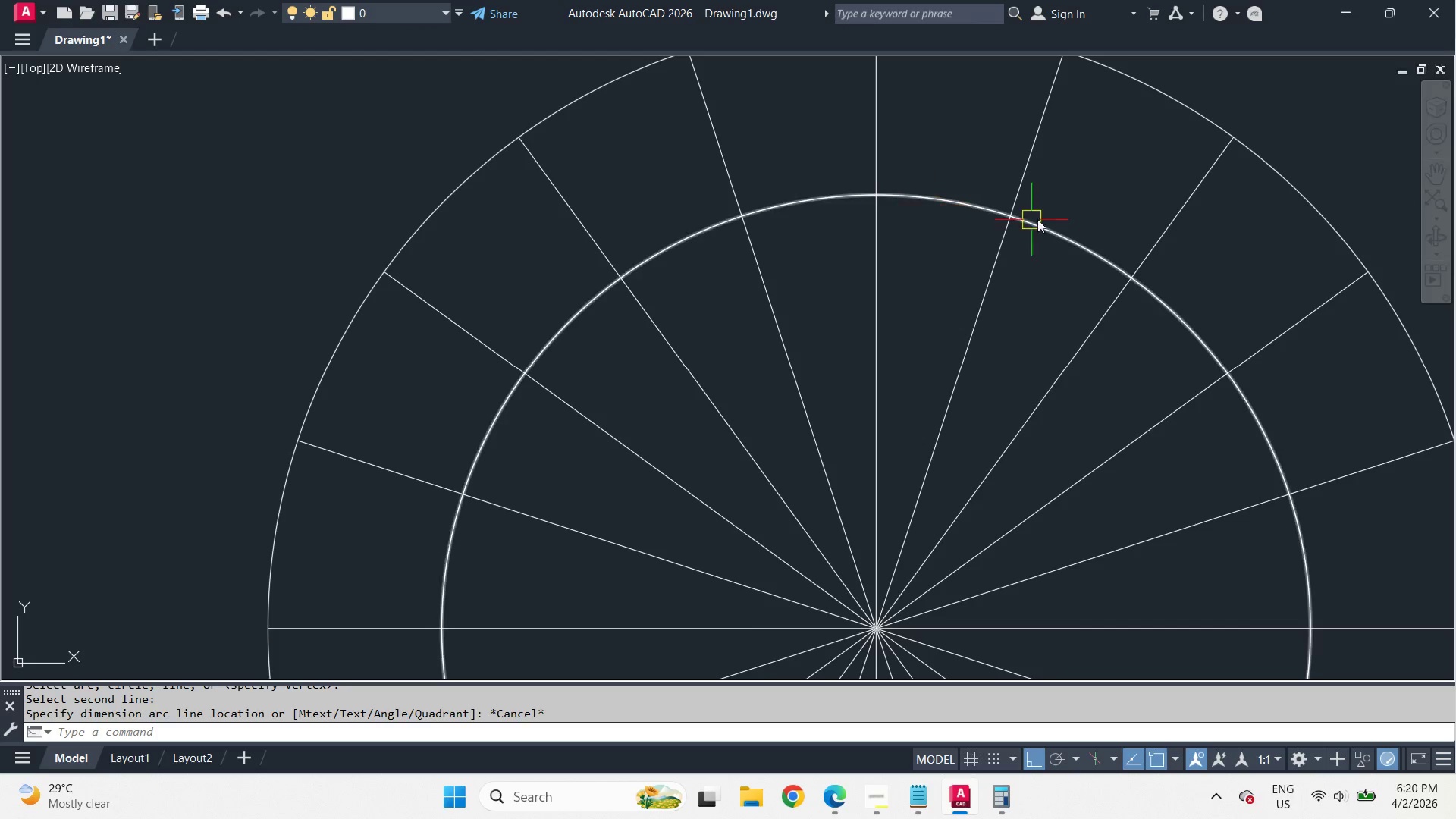 
scroll: coordinate [986, 216], scroll_direction: none, amount: 0.0
 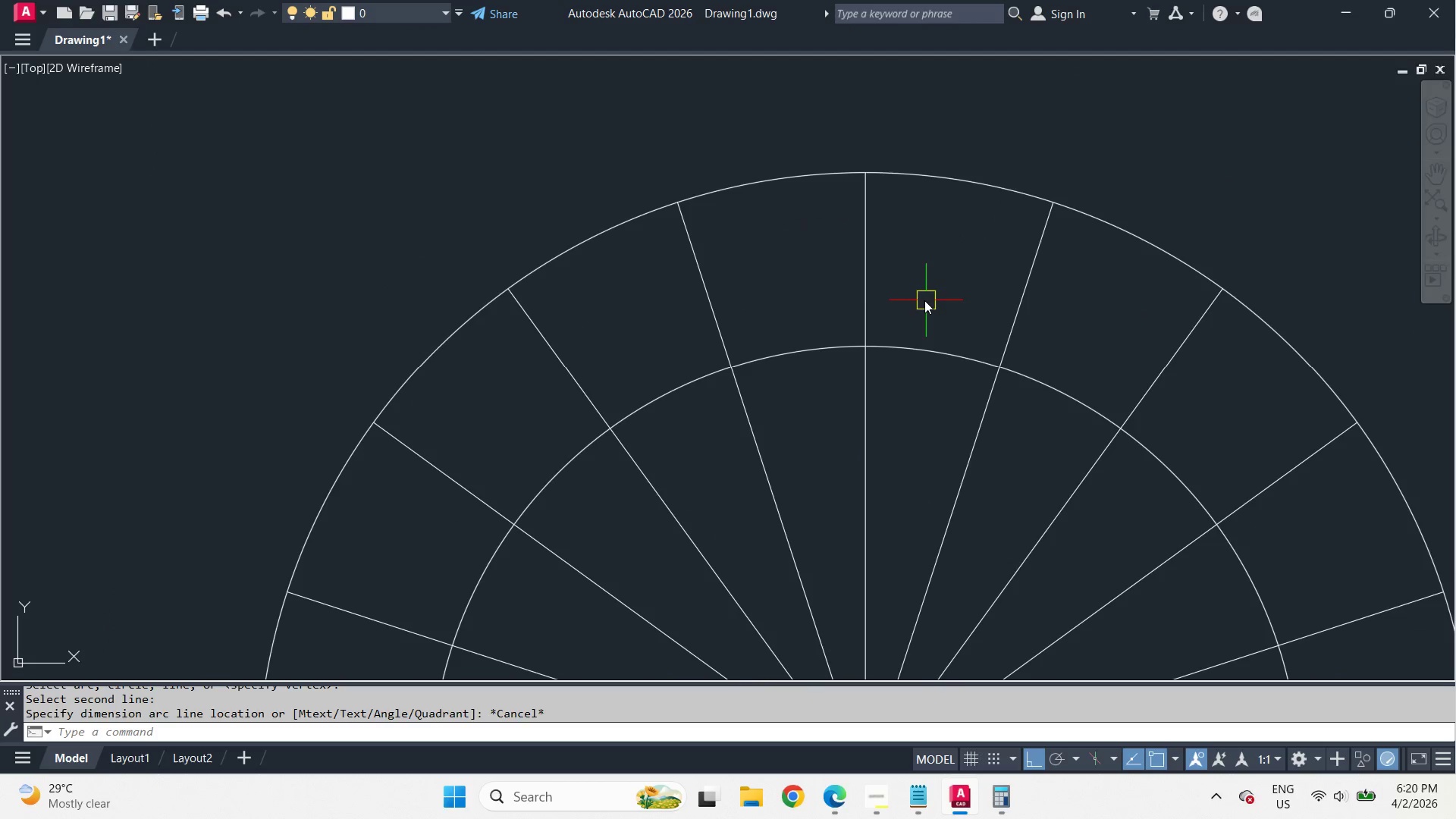 
scroll: coordinate [878, 273], scroll_direction: up, amount: 1.0
 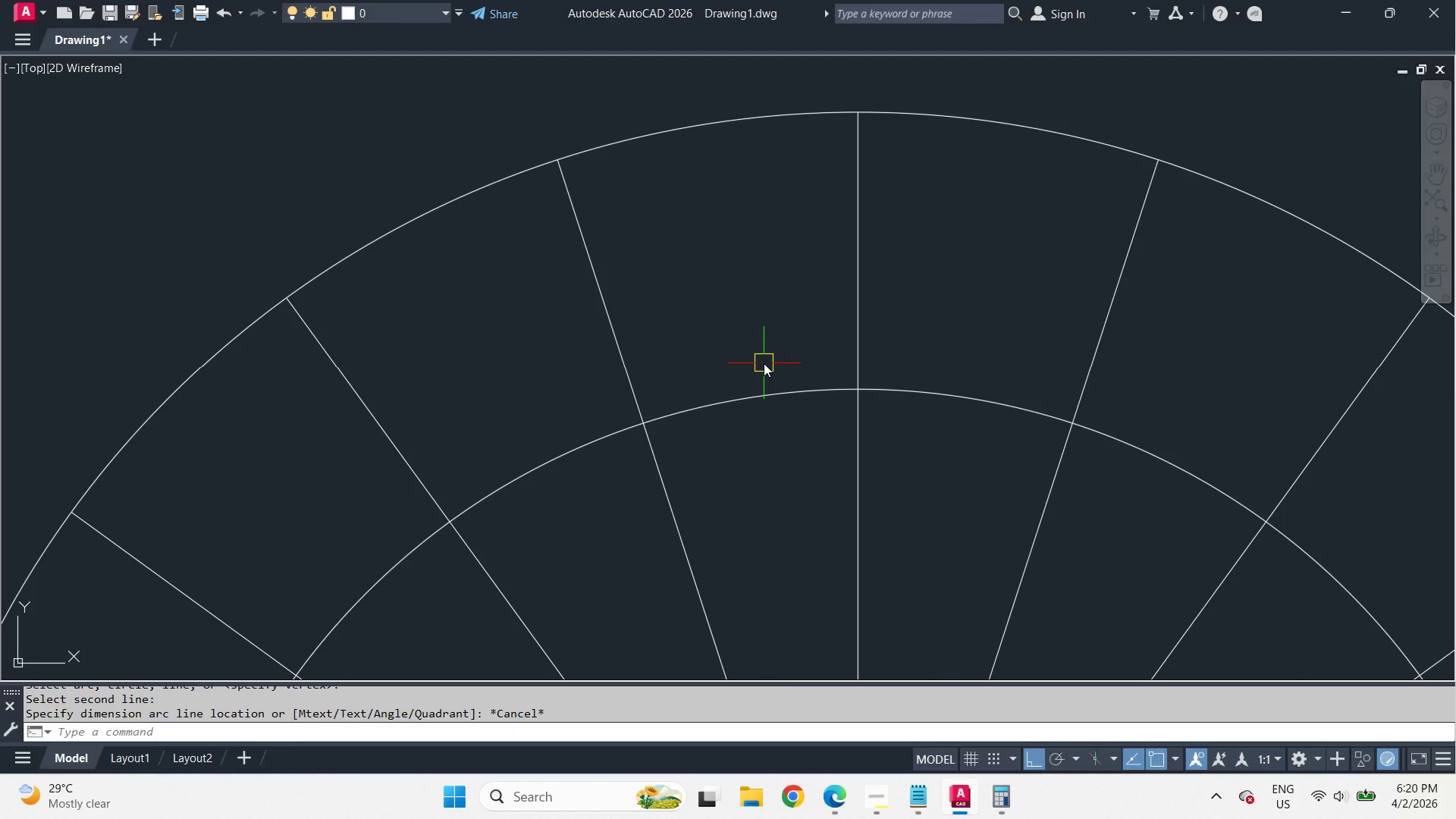 
wait(8.93)
 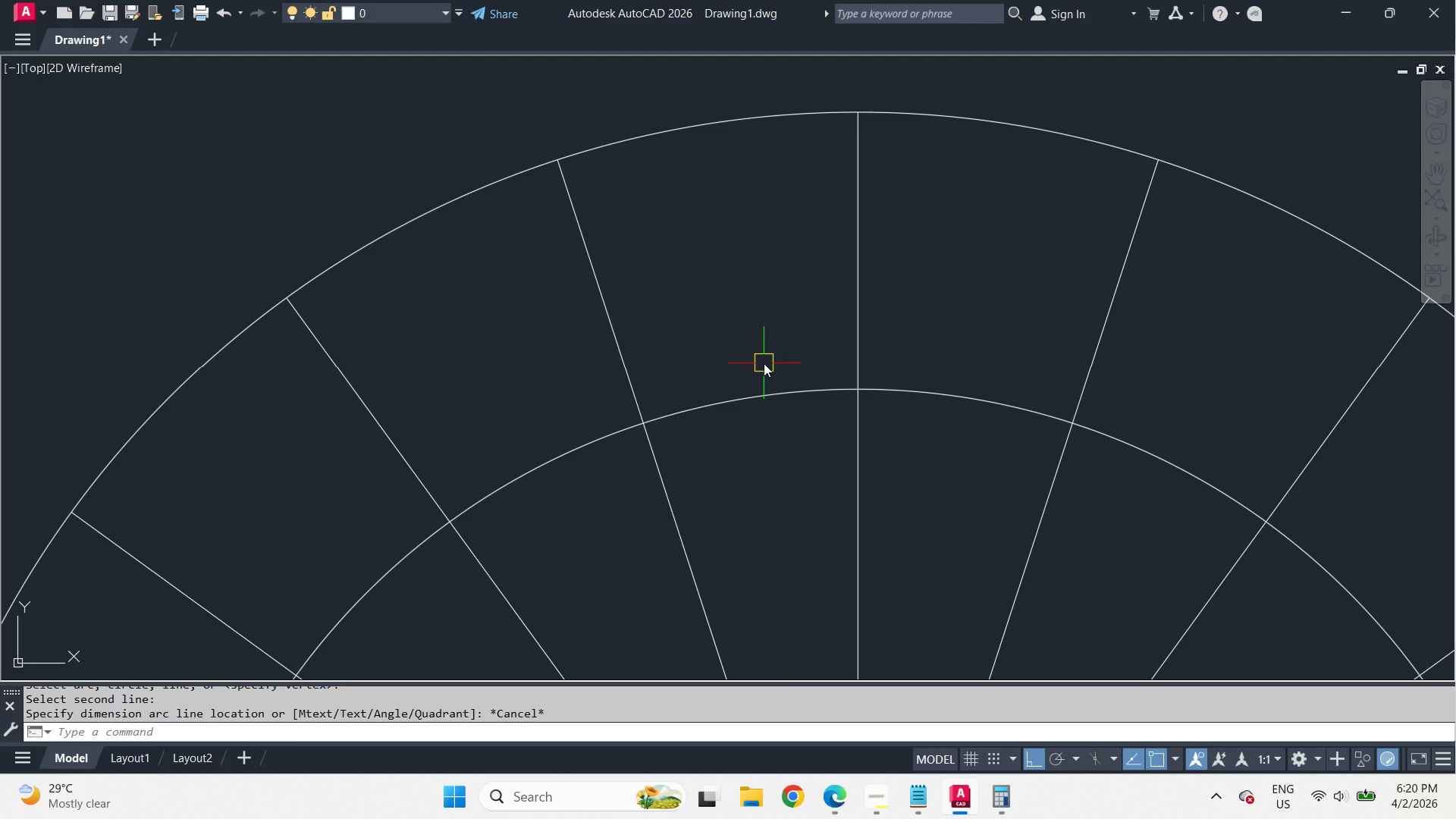 
mouse_move([865, 306])
 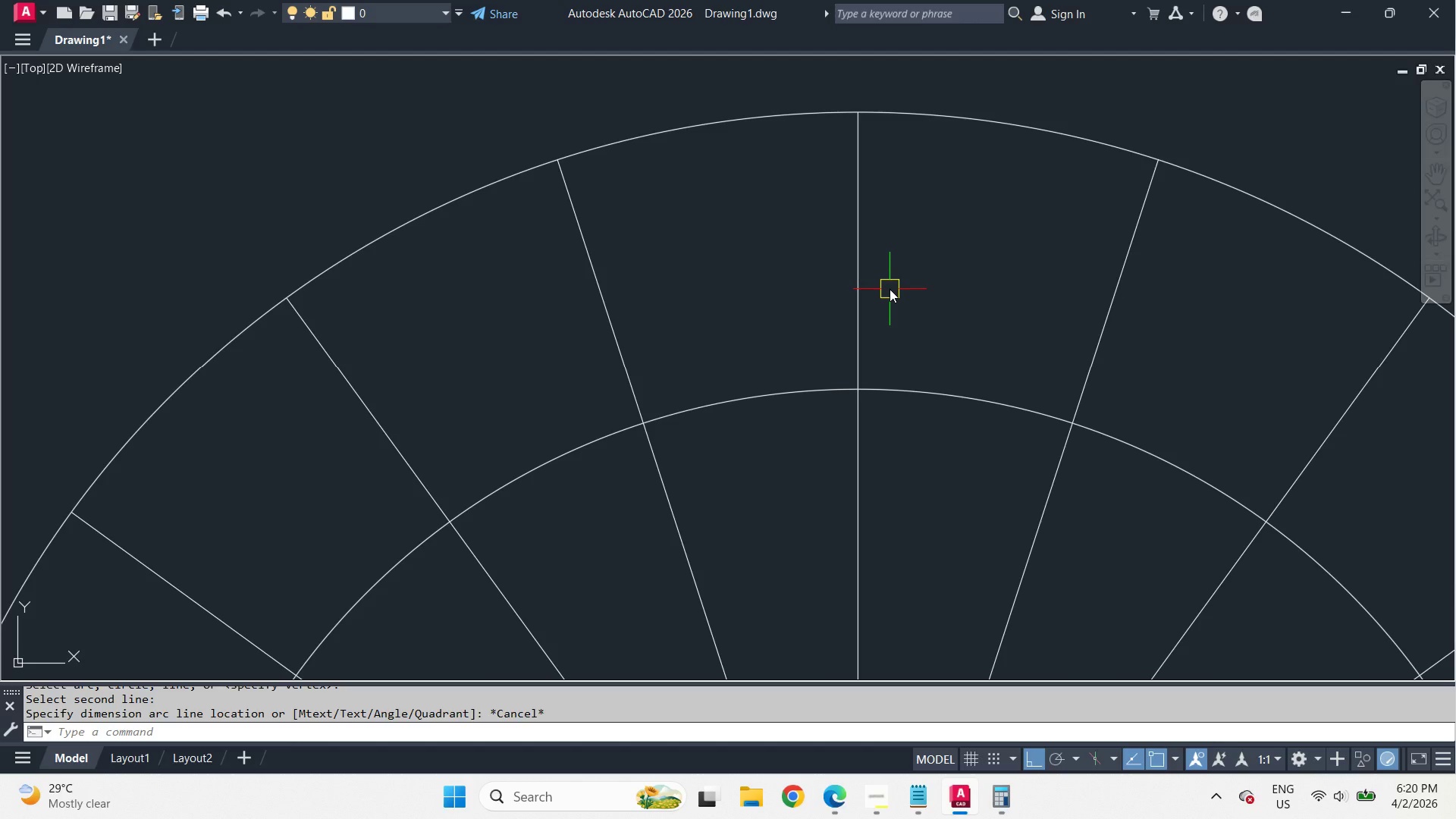 
wait(7.84)
 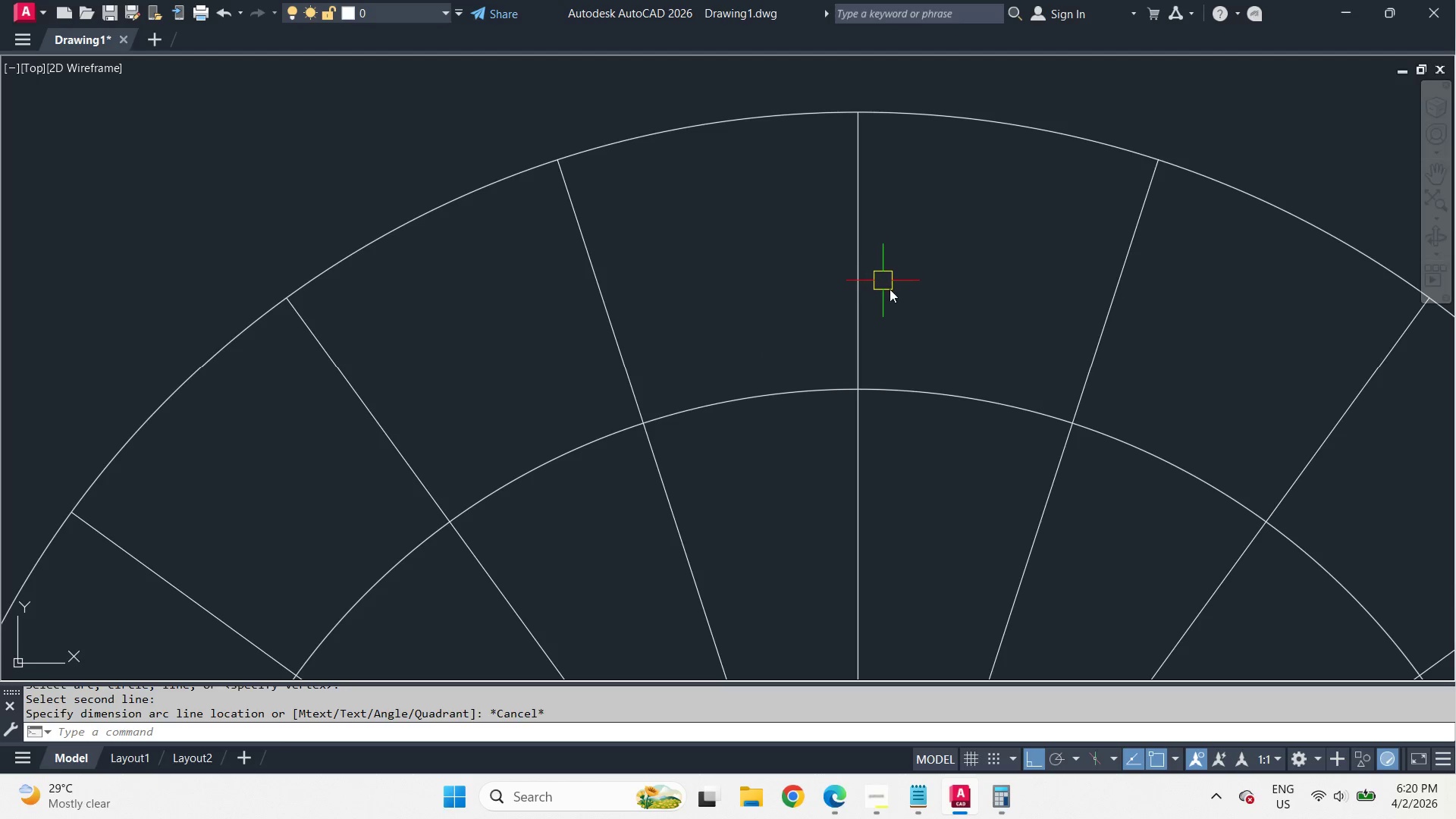 
scroll: coordinate [891, 290], scroll_direction: down, amount: 3.0
 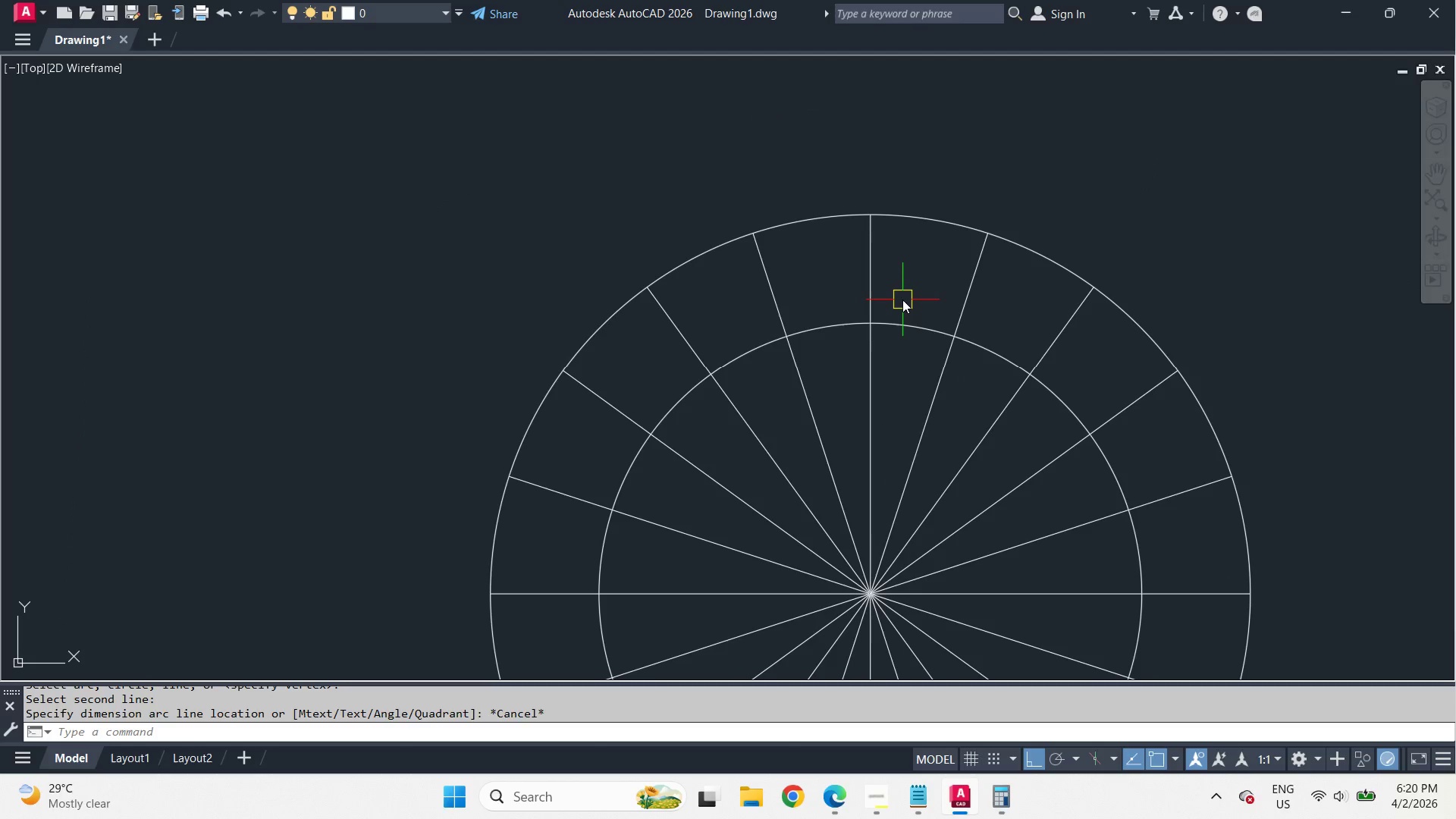 
key(C)
 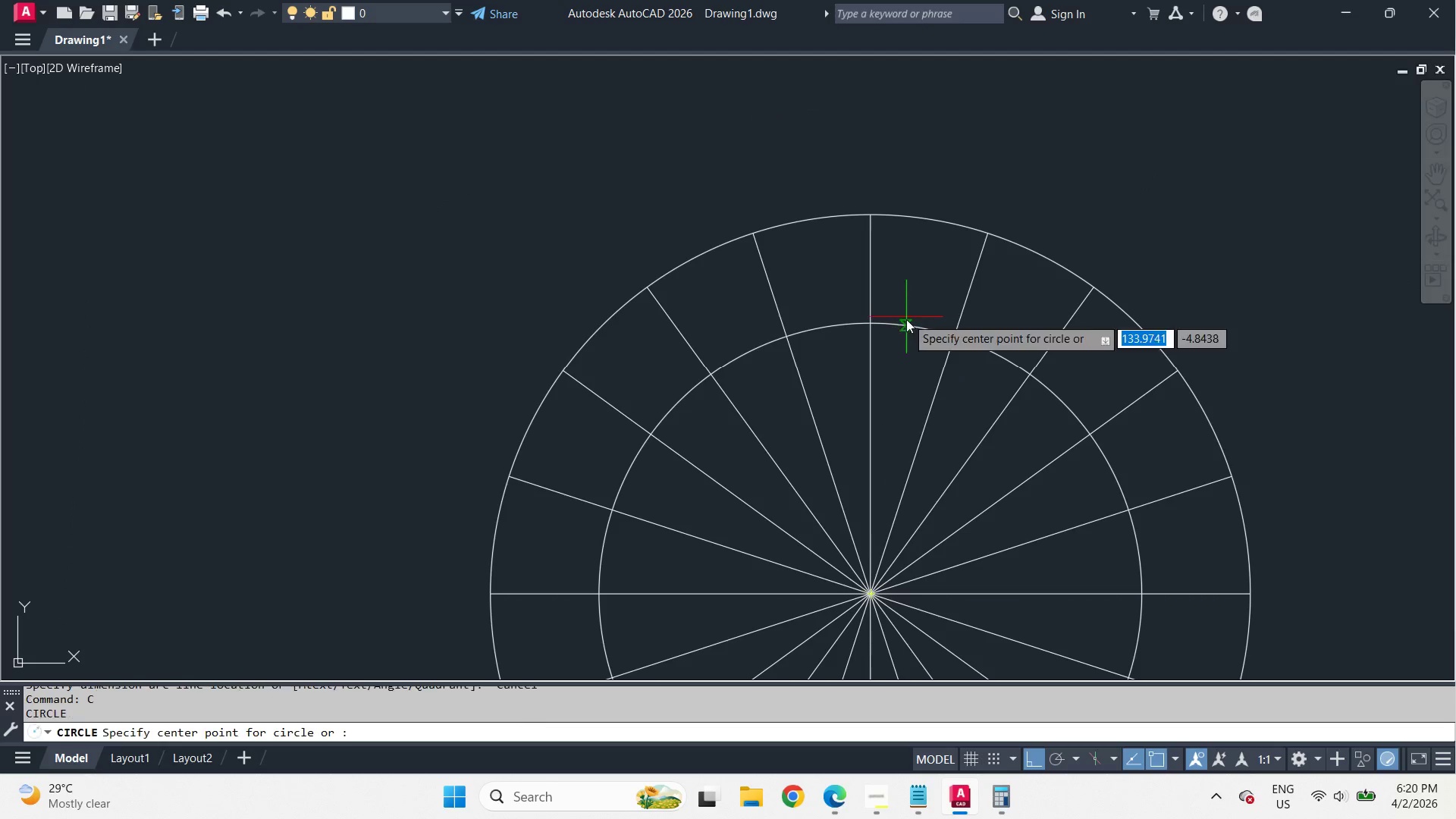 
scroll: coordinate [902, 300], scroll_direction: up, amount: 1.0
 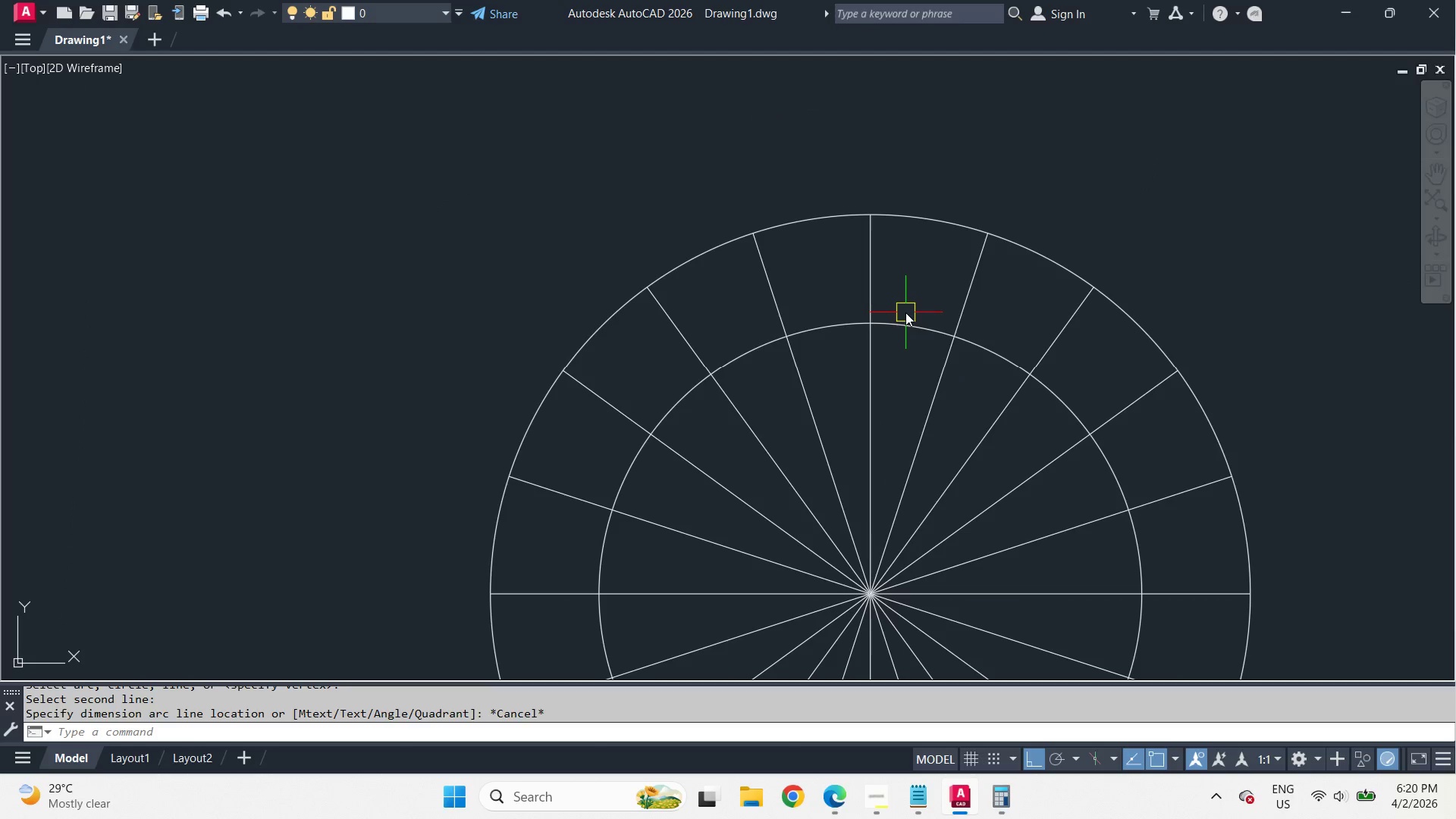 
type( cen )
 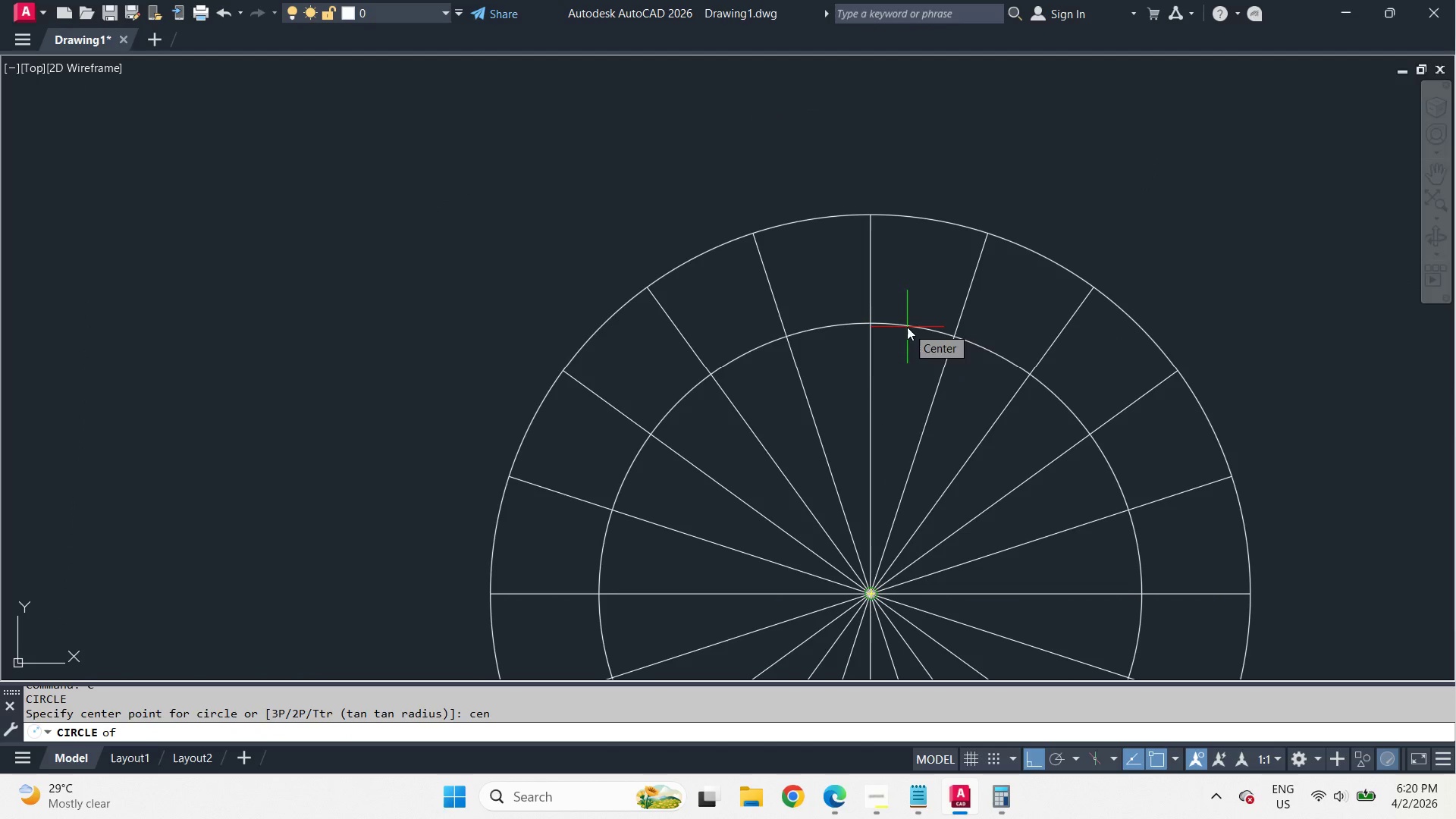 
left_click([907, 327])
 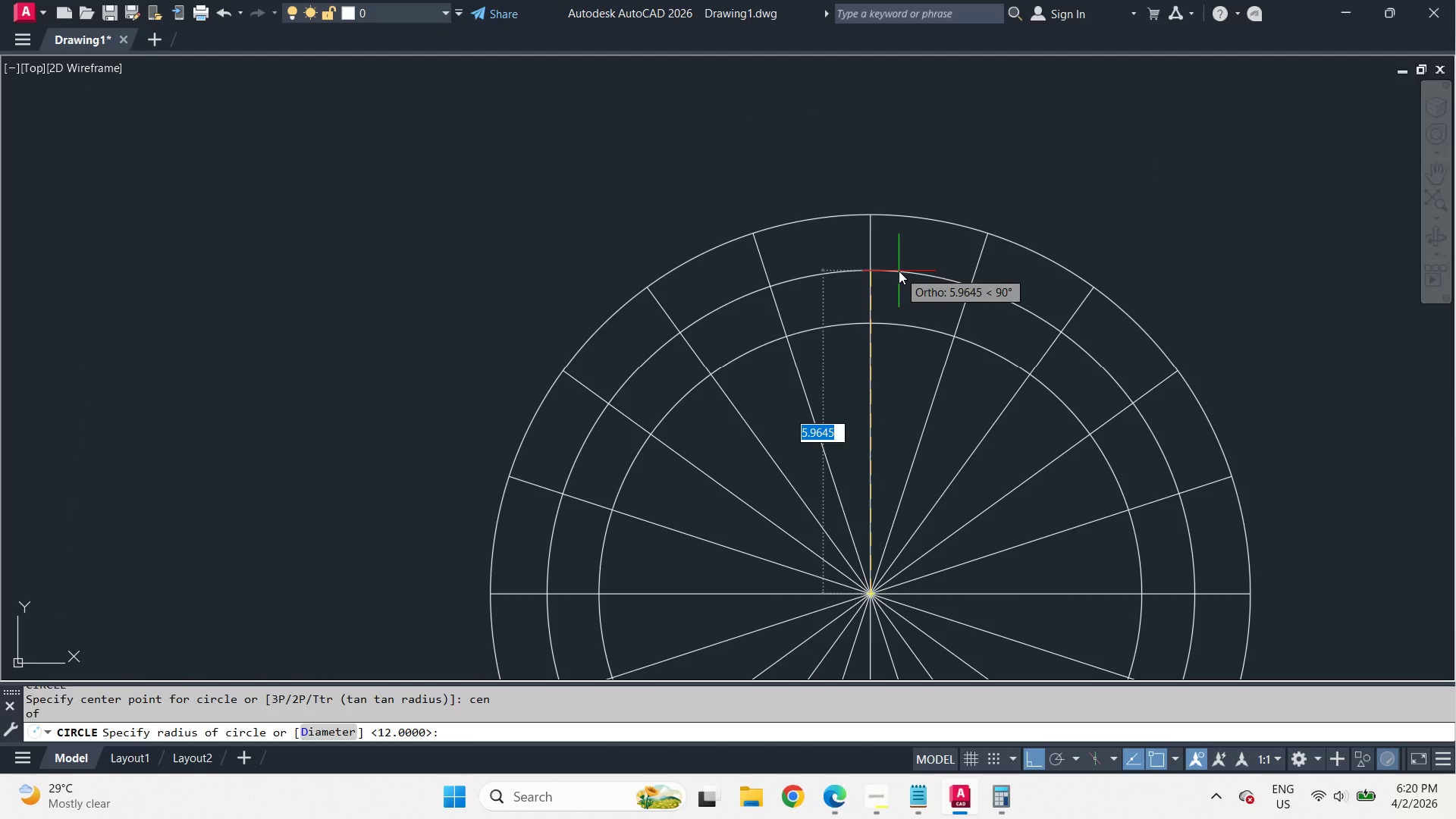 
left_click([899, 271])
 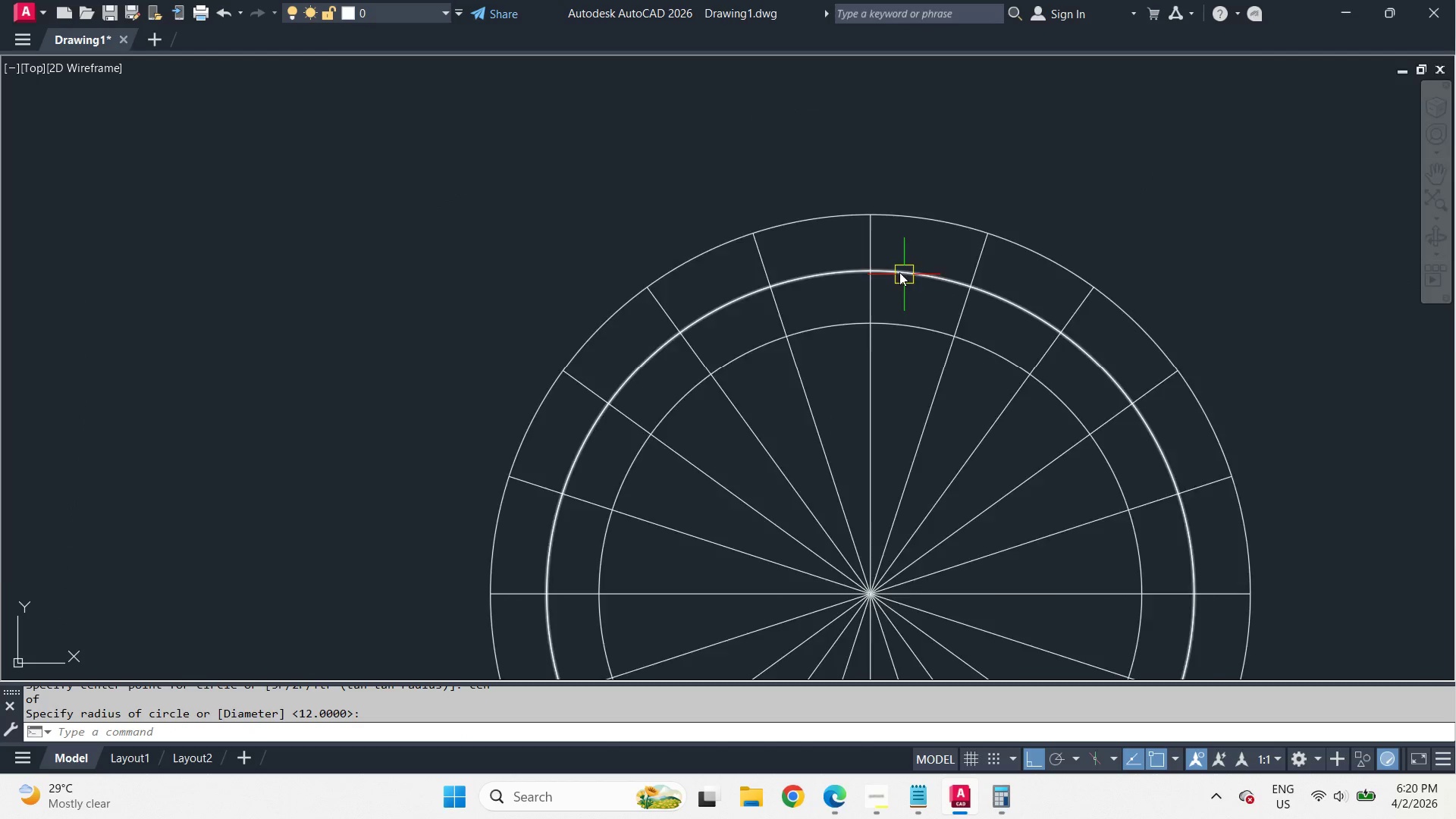 
scroll: coordinate [896, 271], scroll_direction: up, amount: 2.0
 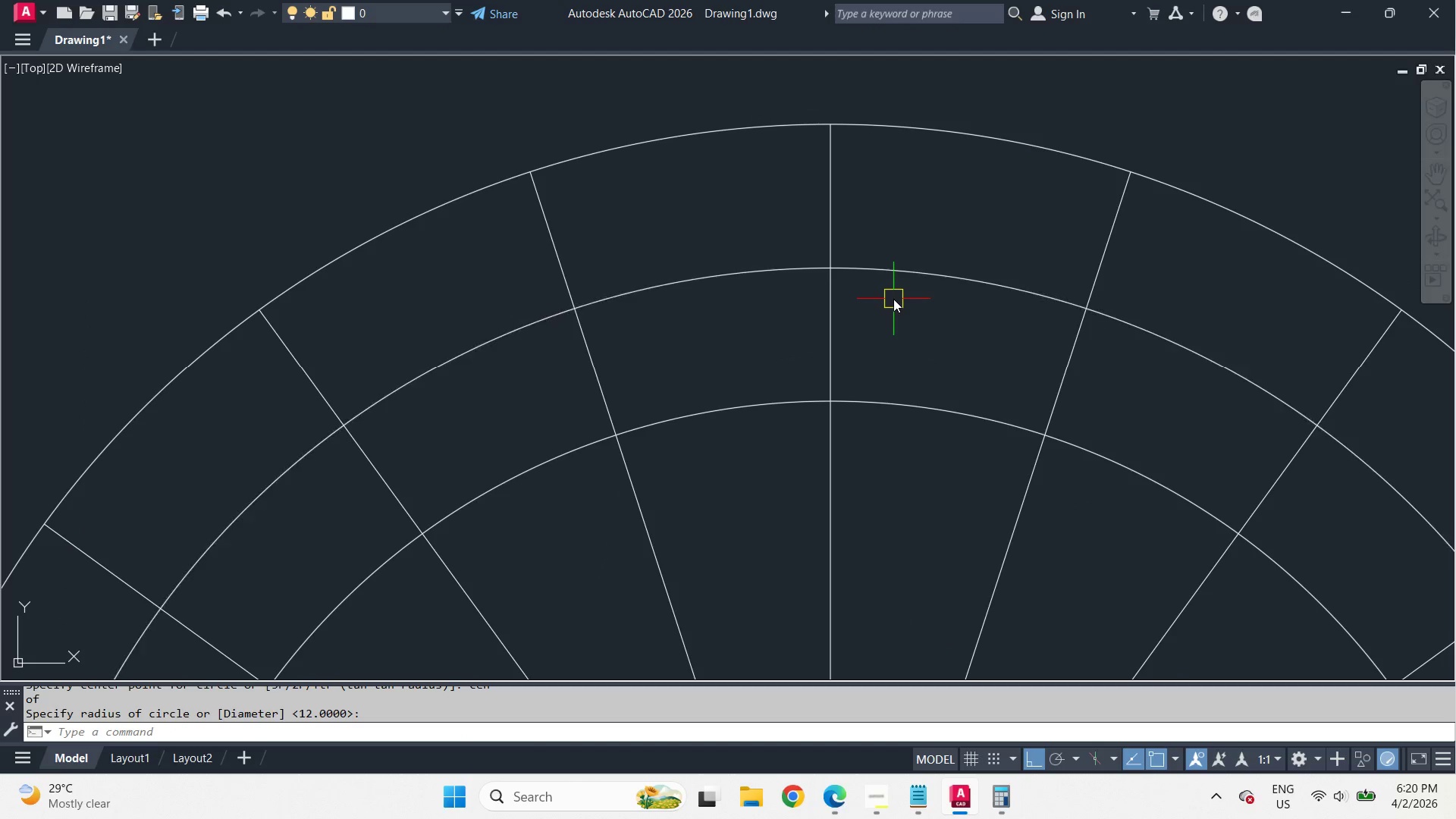 
type(tr )
 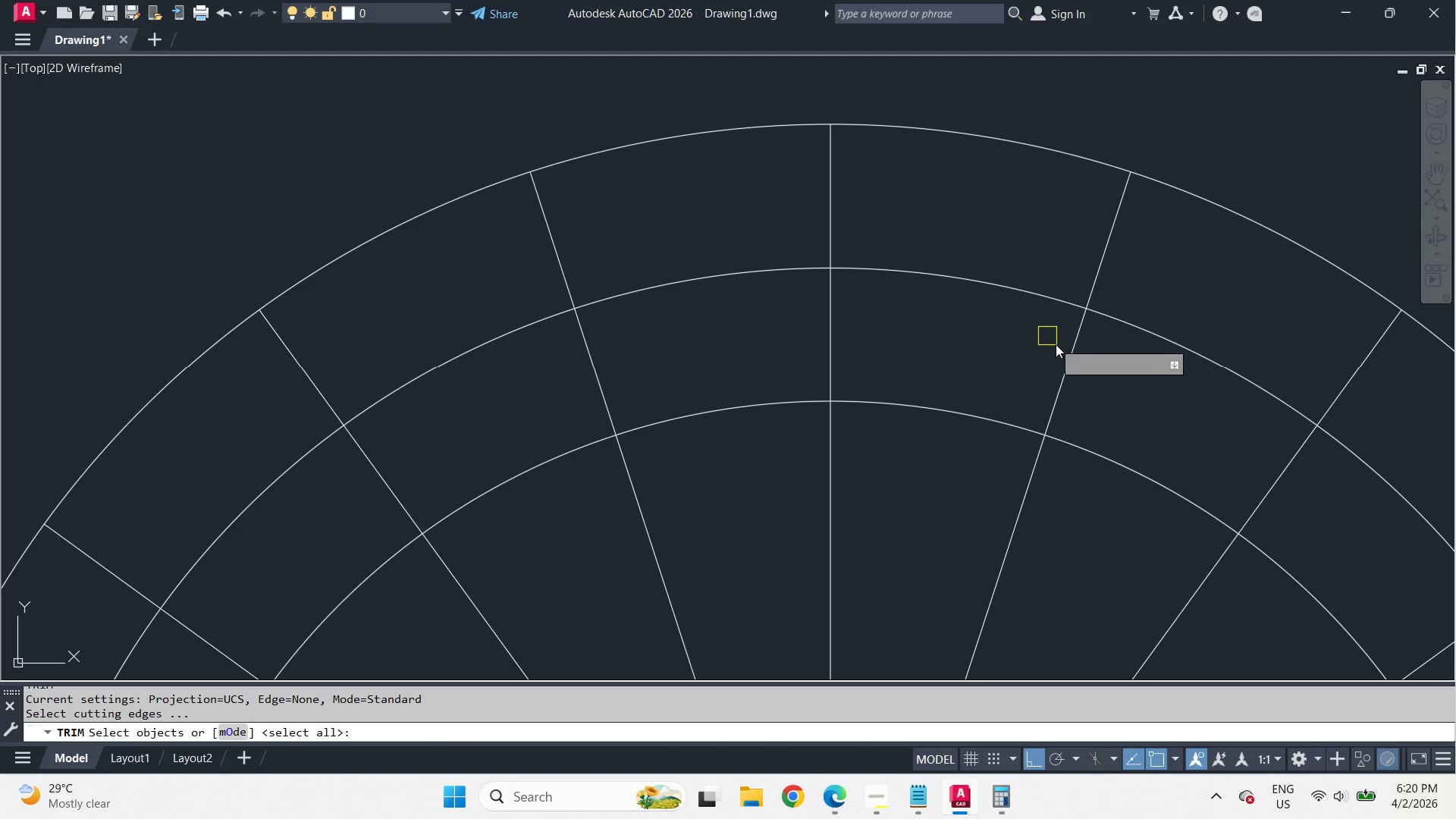 
left_click([1069, 356])
 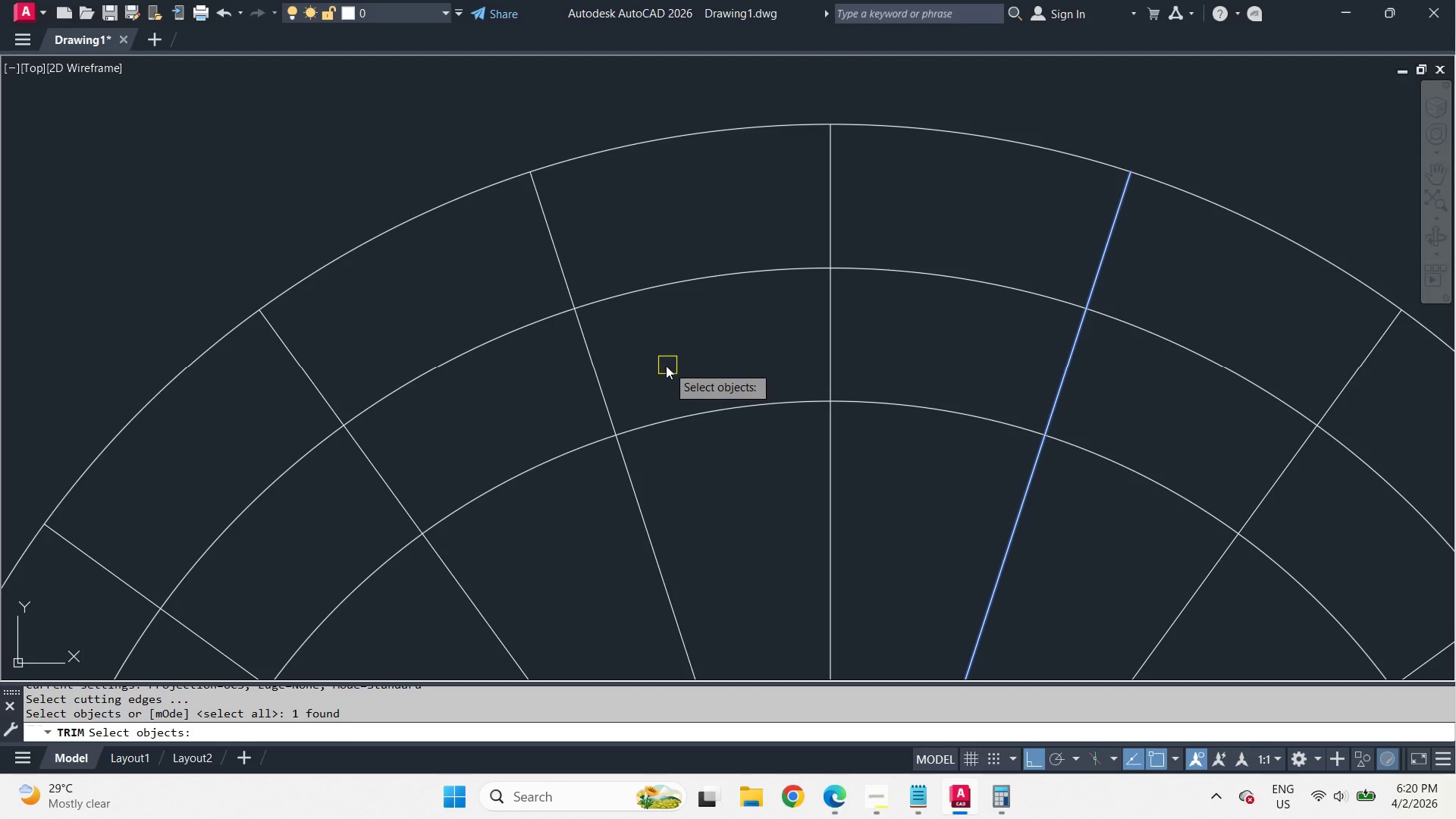 
left_click([600, 376])
 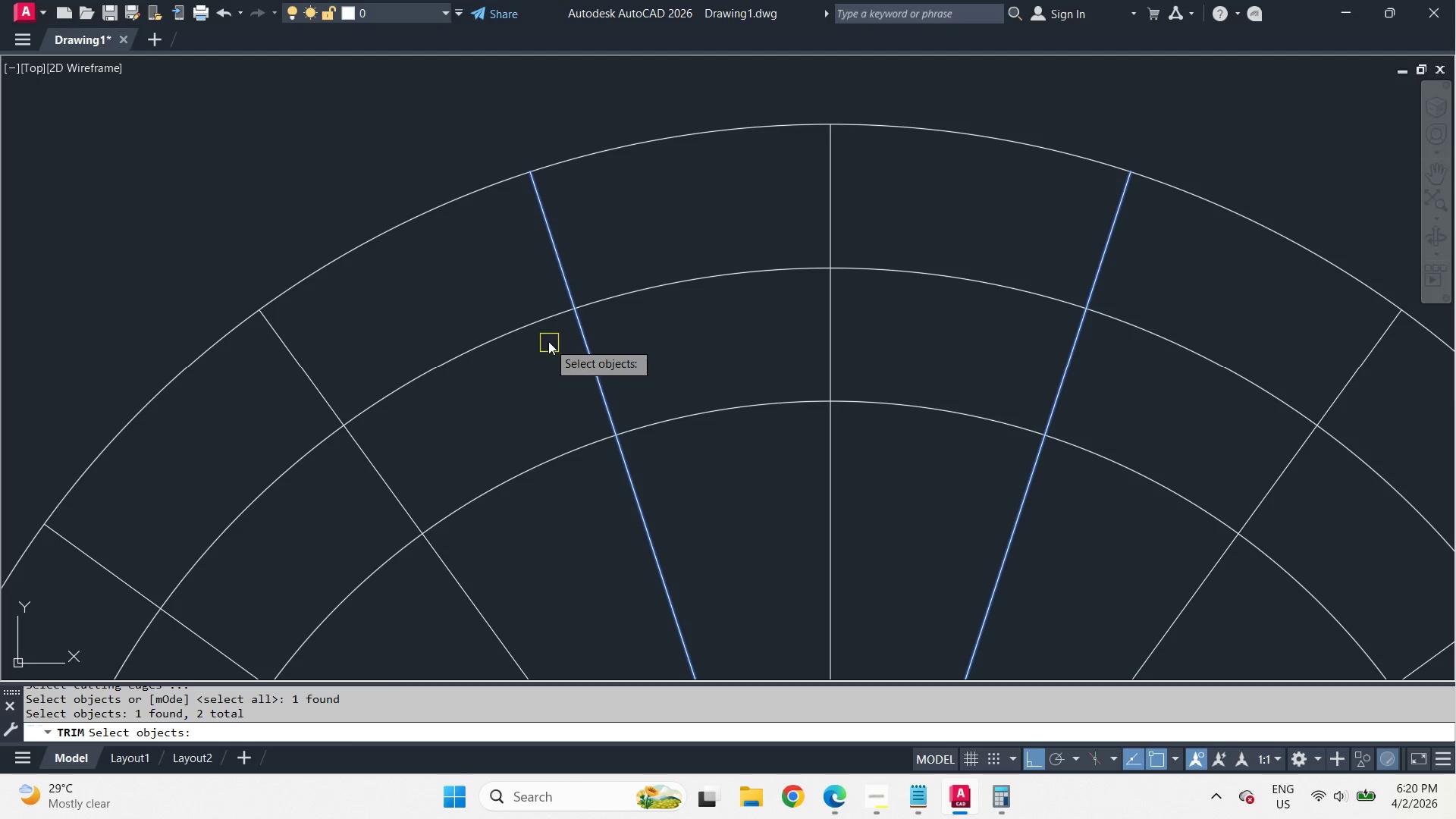 
key(Space)
 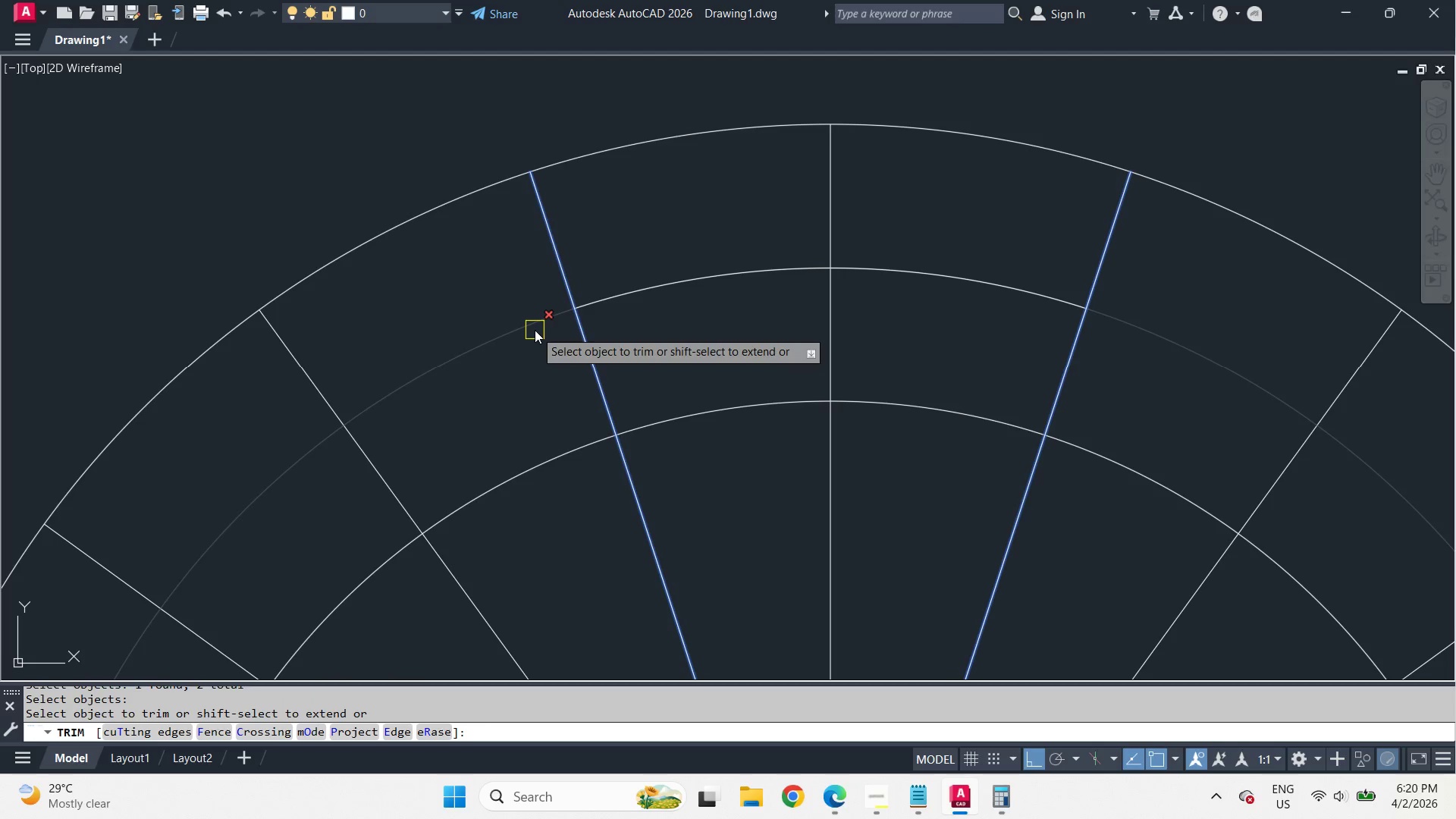 
left_click([535, 330])
 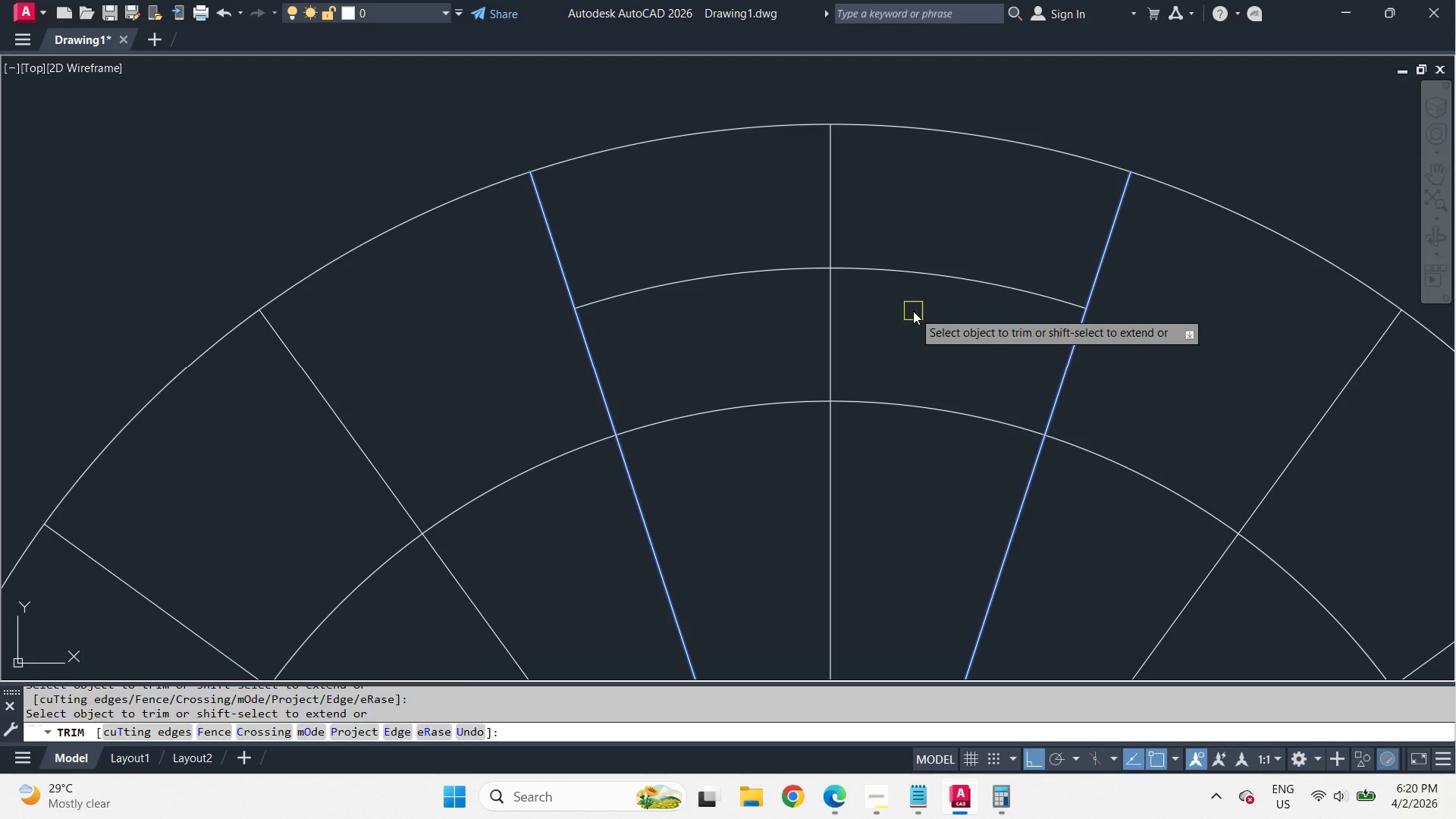 
type( tr)
 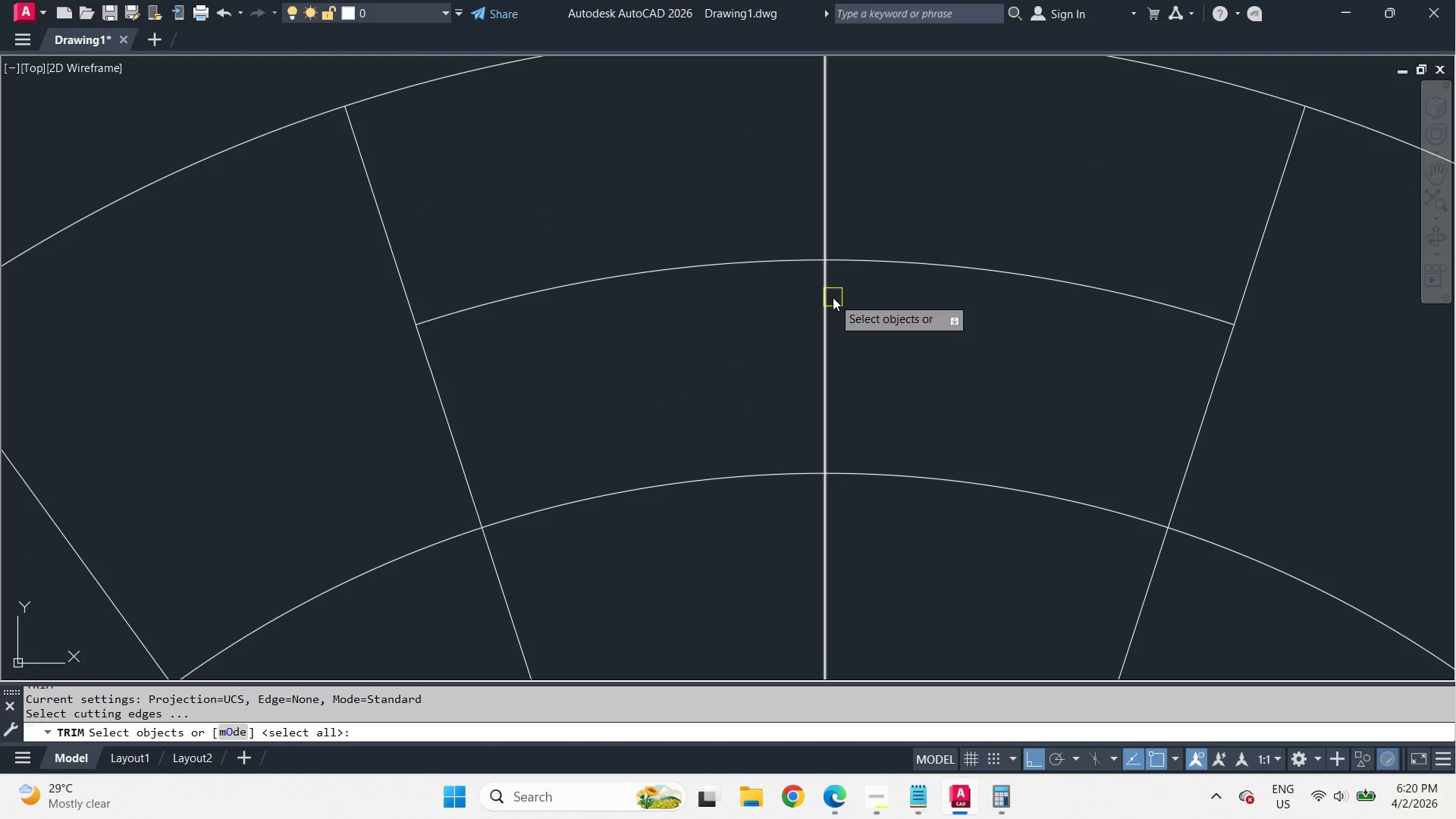 
scroll: coordinate [839, 281], scroll_direction: up, amount: 1.0
 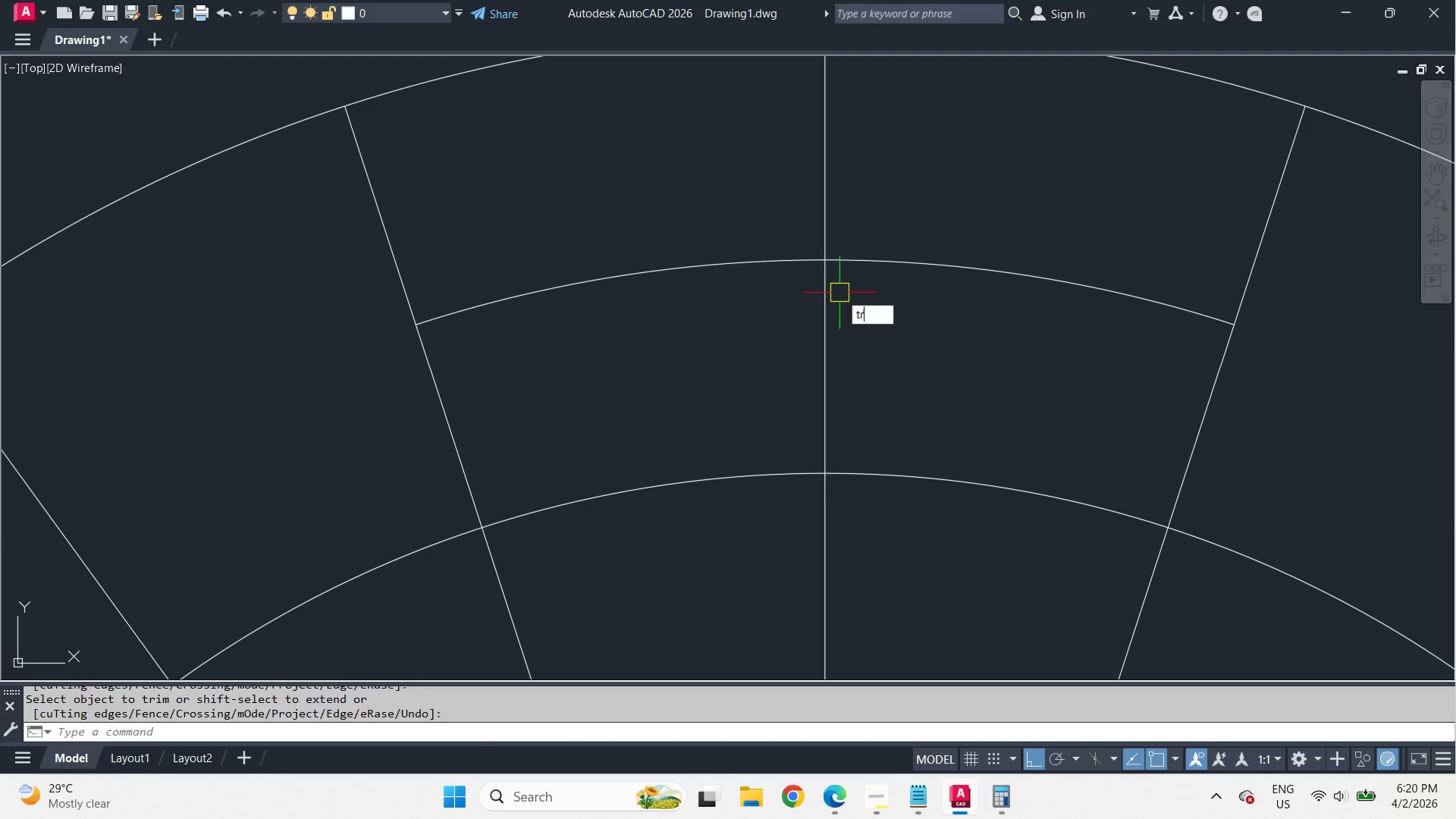 
type( )
key(Escape)
type(ve)
 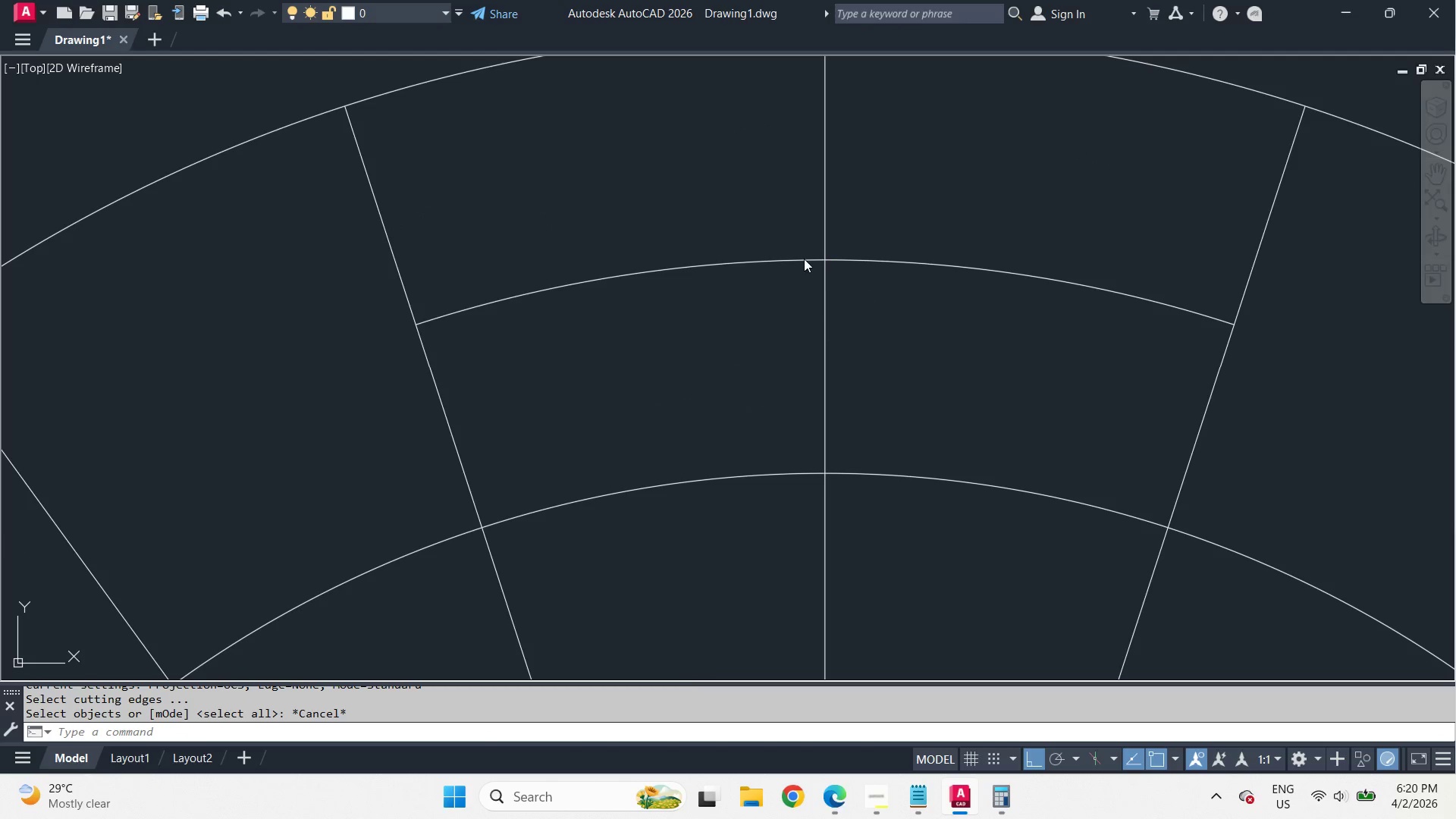 
type( )
key(Escape)
type(br )
 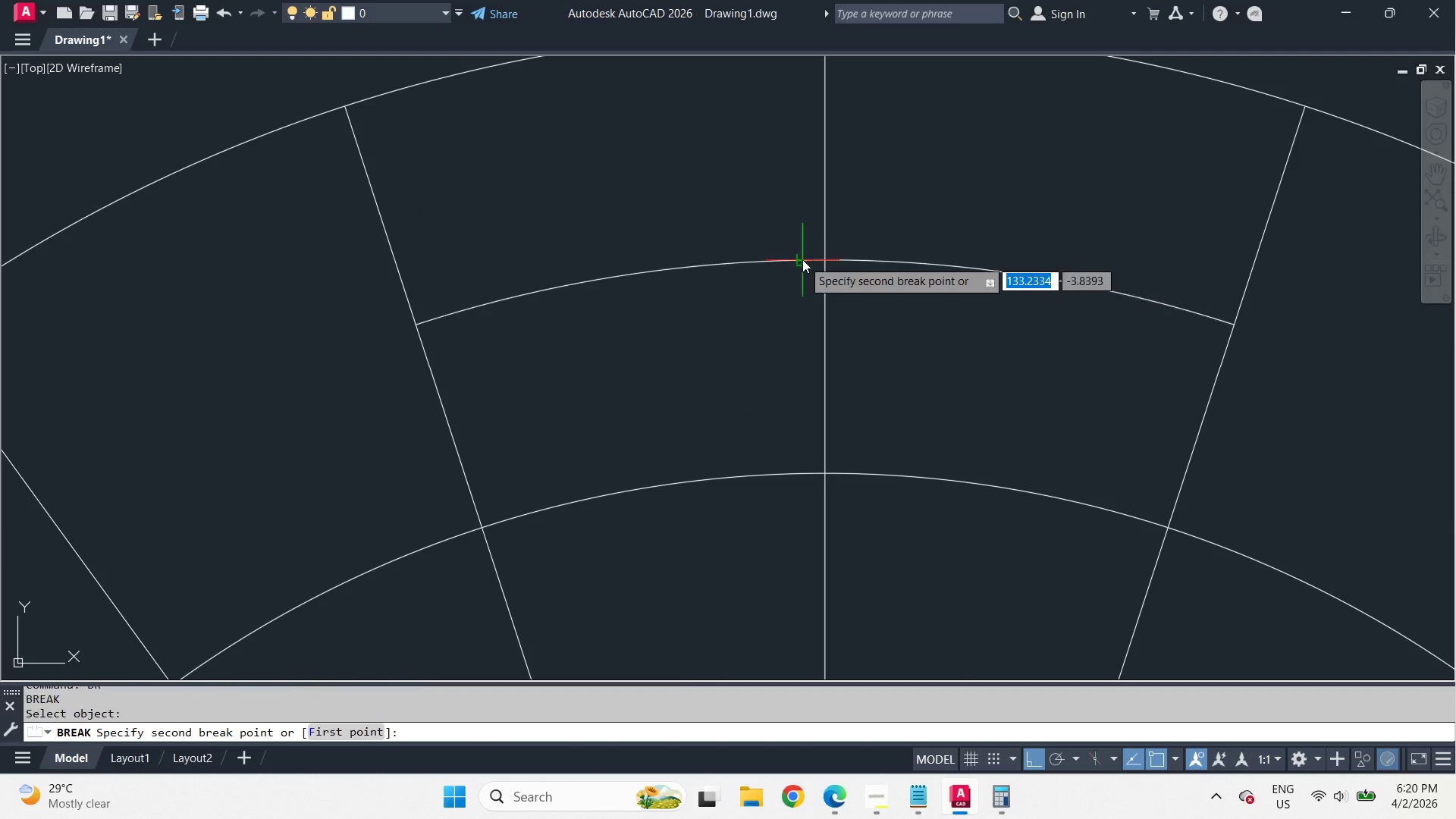 
left_click_drag(start_coordinate=[802, 259], to_coordinate=[821, 264])
 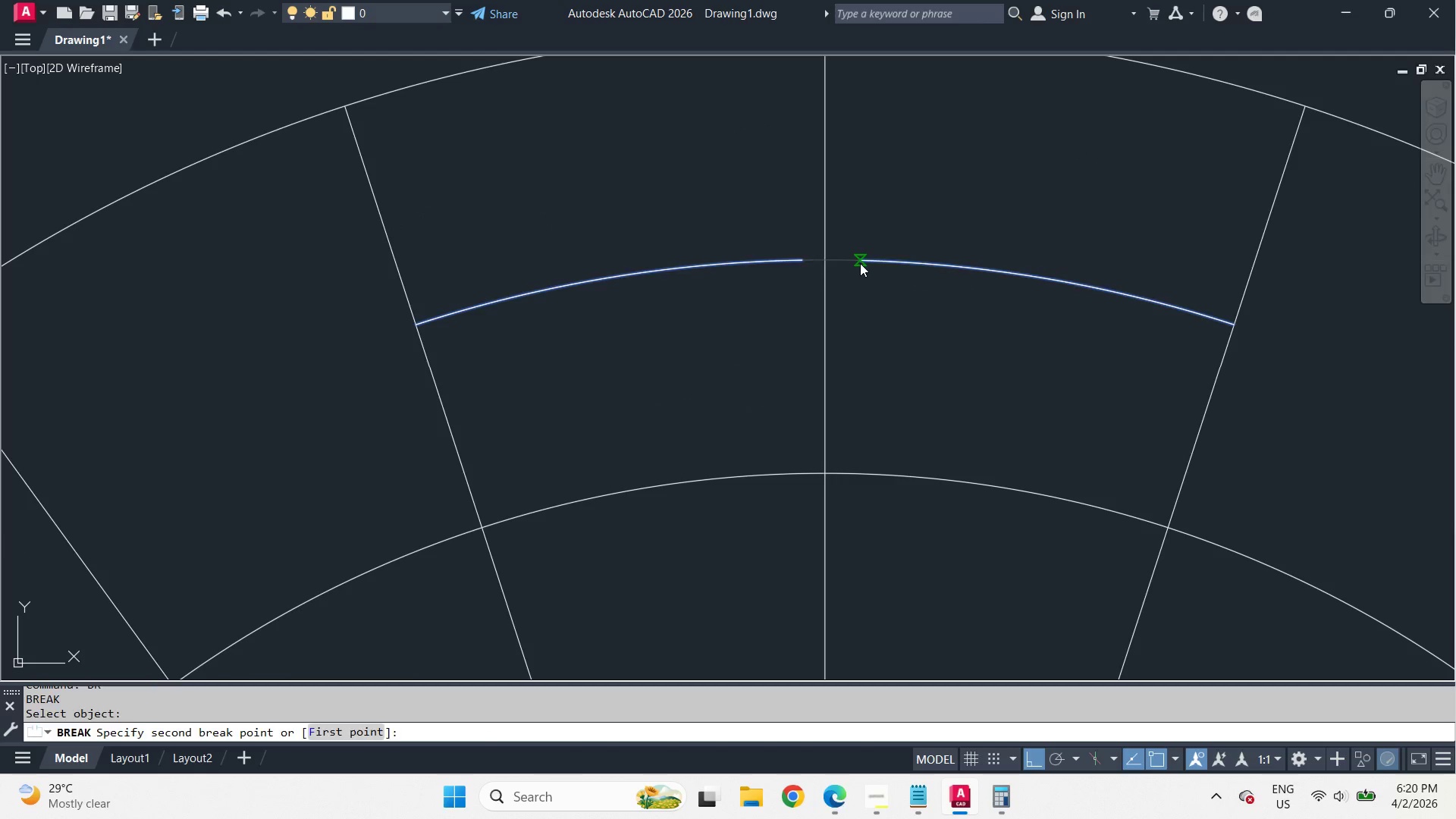 
double_click([860, 263])
 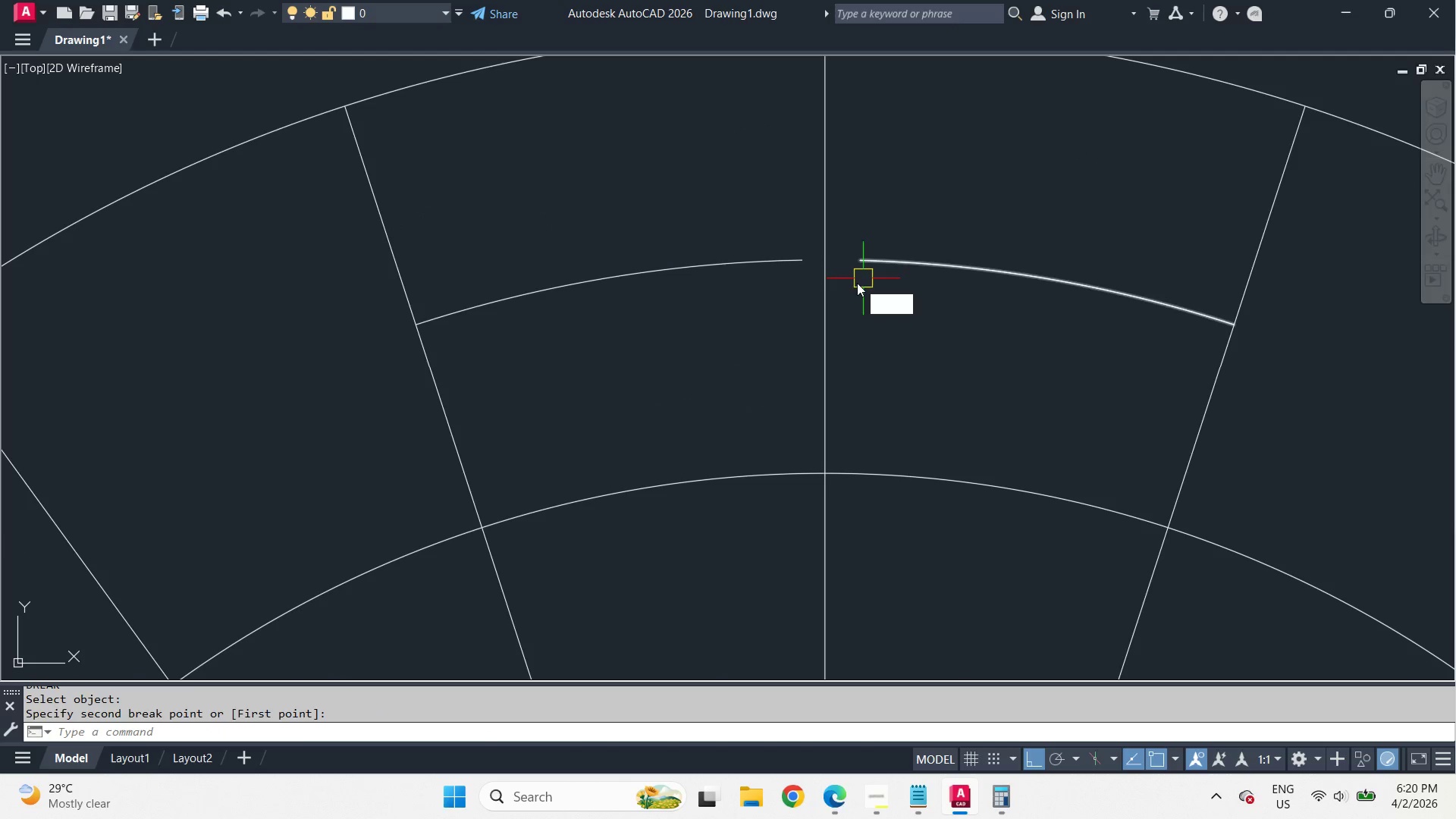 
type(ex   )
 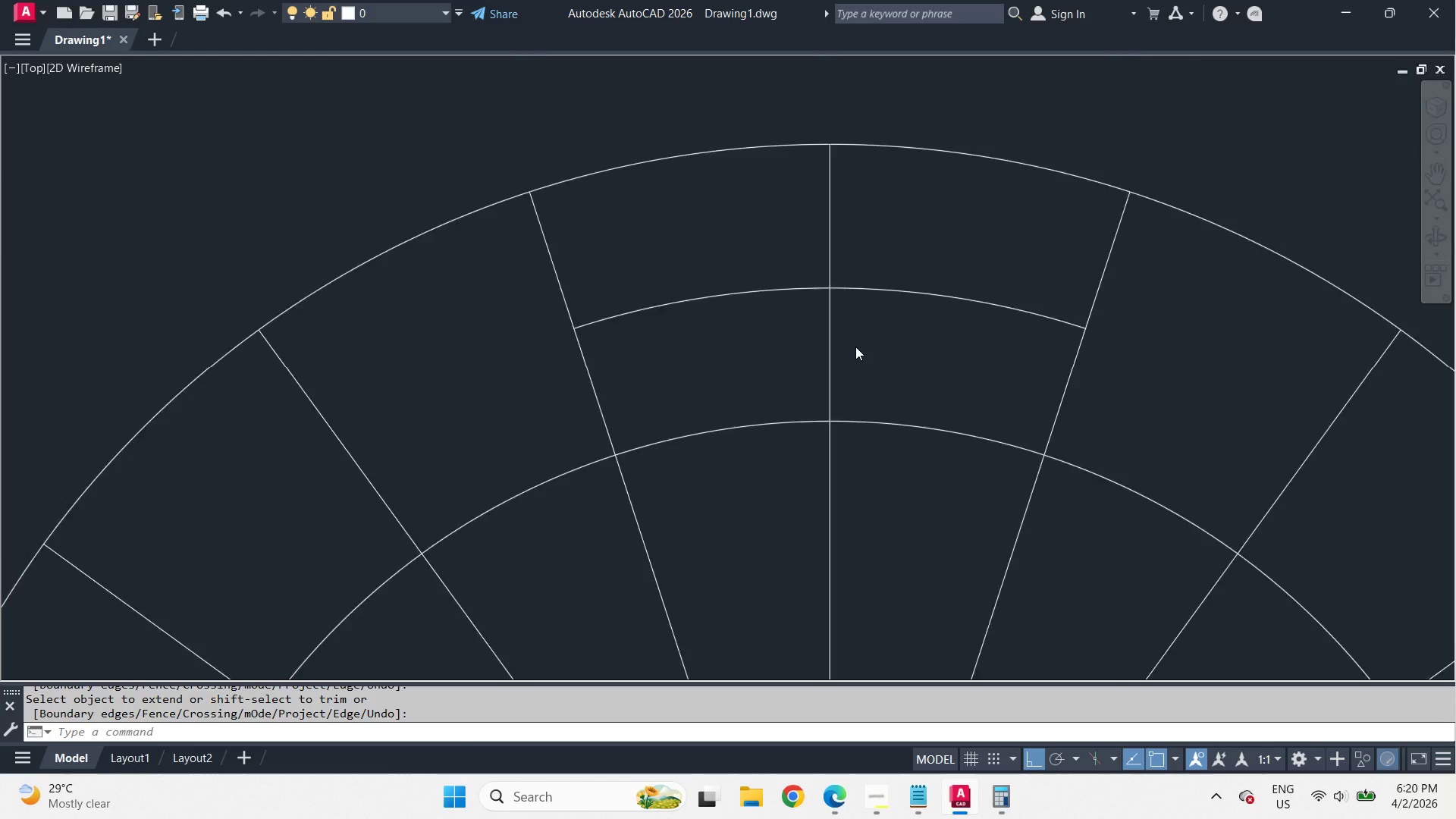 
scroll: coordinate [855, 347], scroll_direction: down, amount: 2.0
 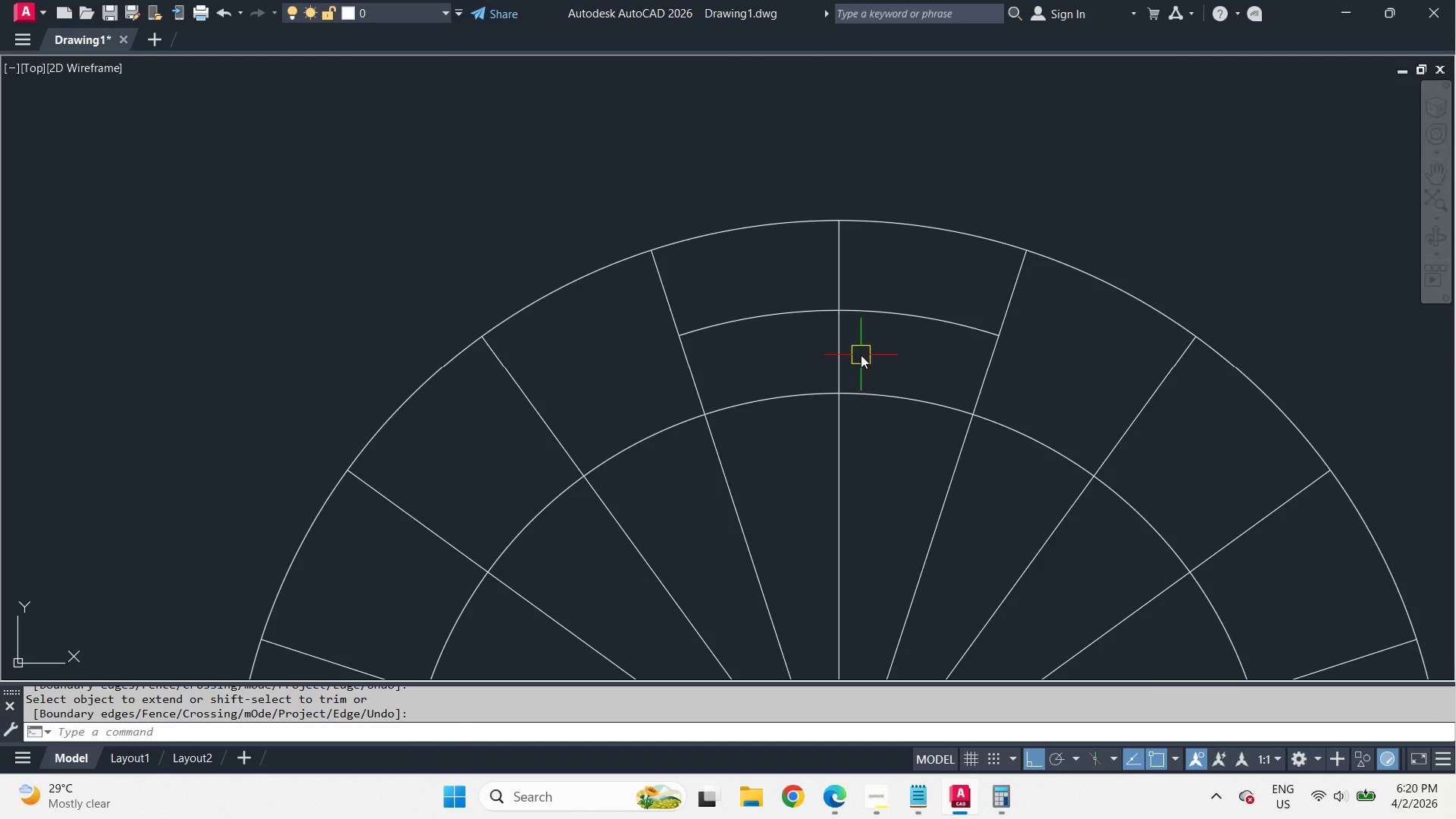 
scroll: coordinate [855, 353], scroll_direction: up, amount: 1.0
 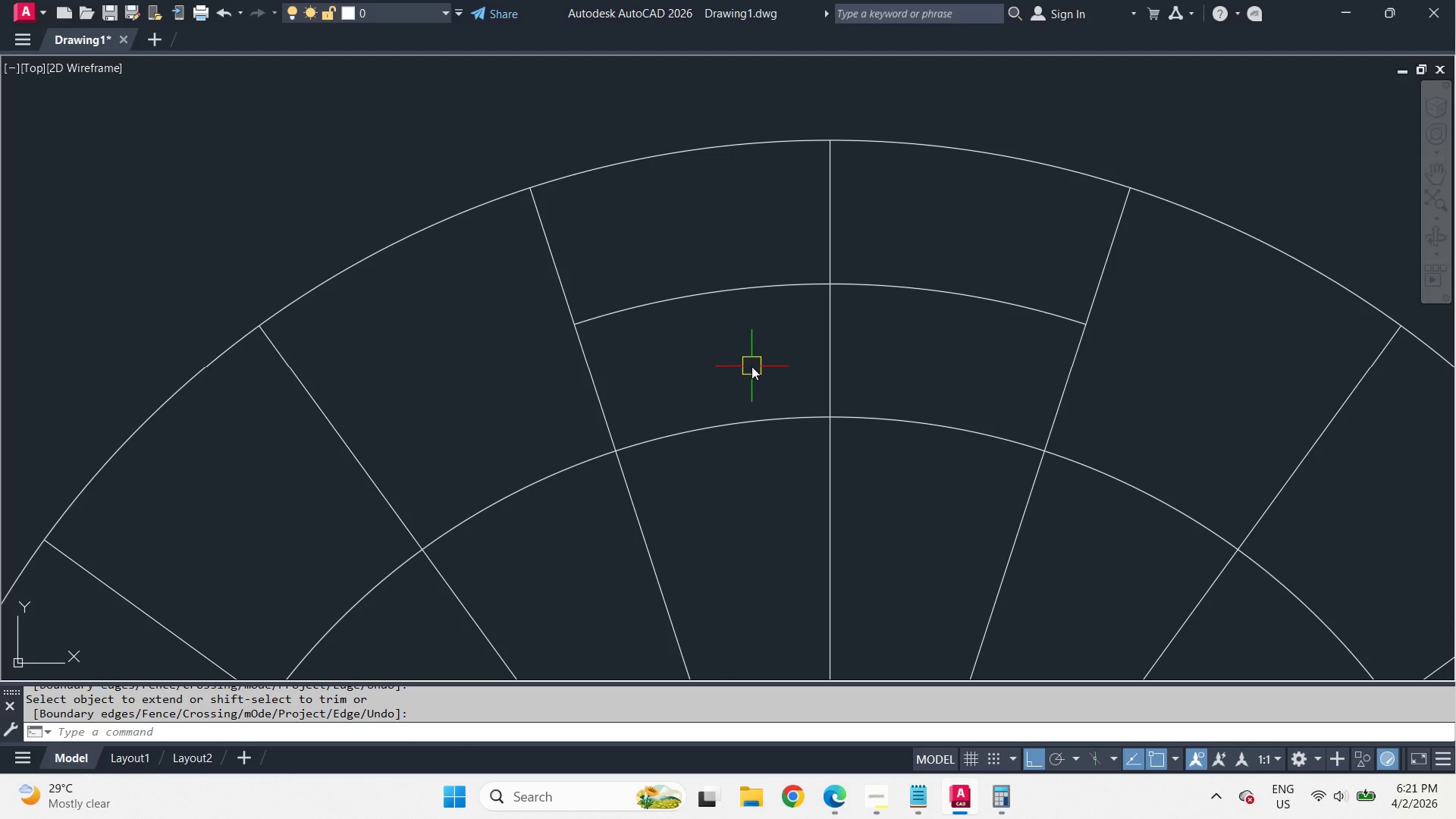 
key(L)
 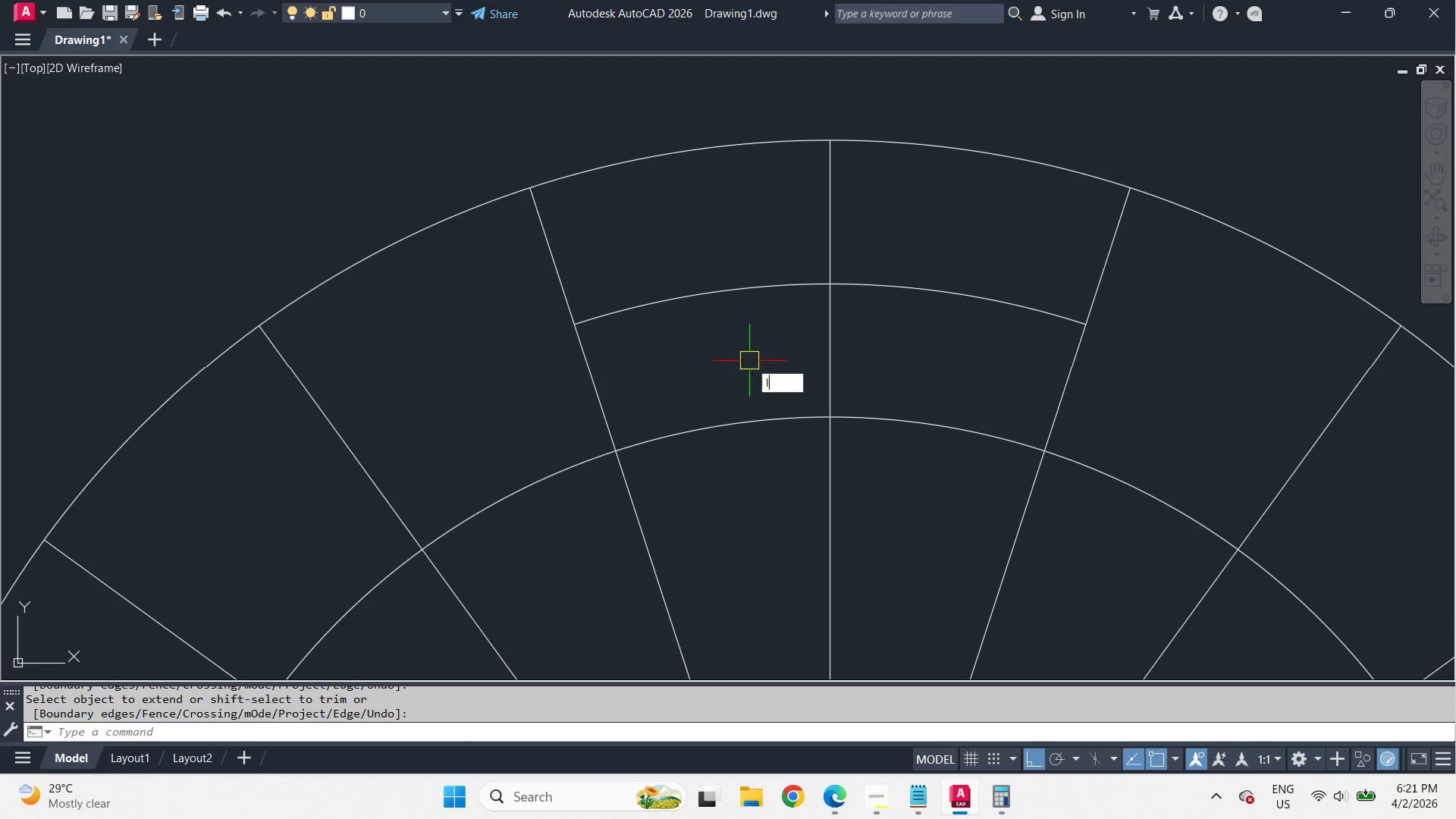 
key(Space)
 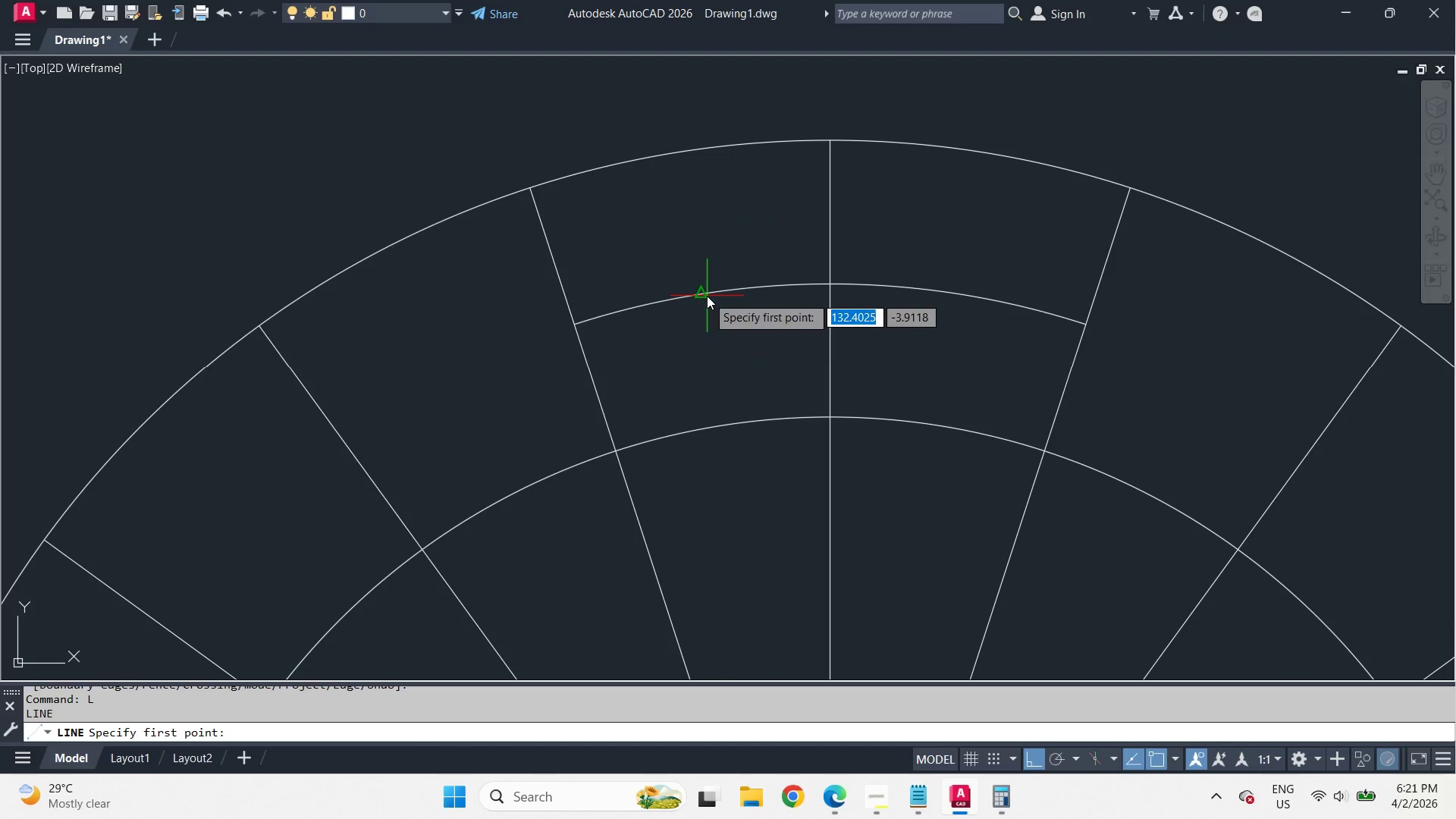 
left_click_drag(start_coordinate=[707, 296], to_coordinate=[707, 315])
 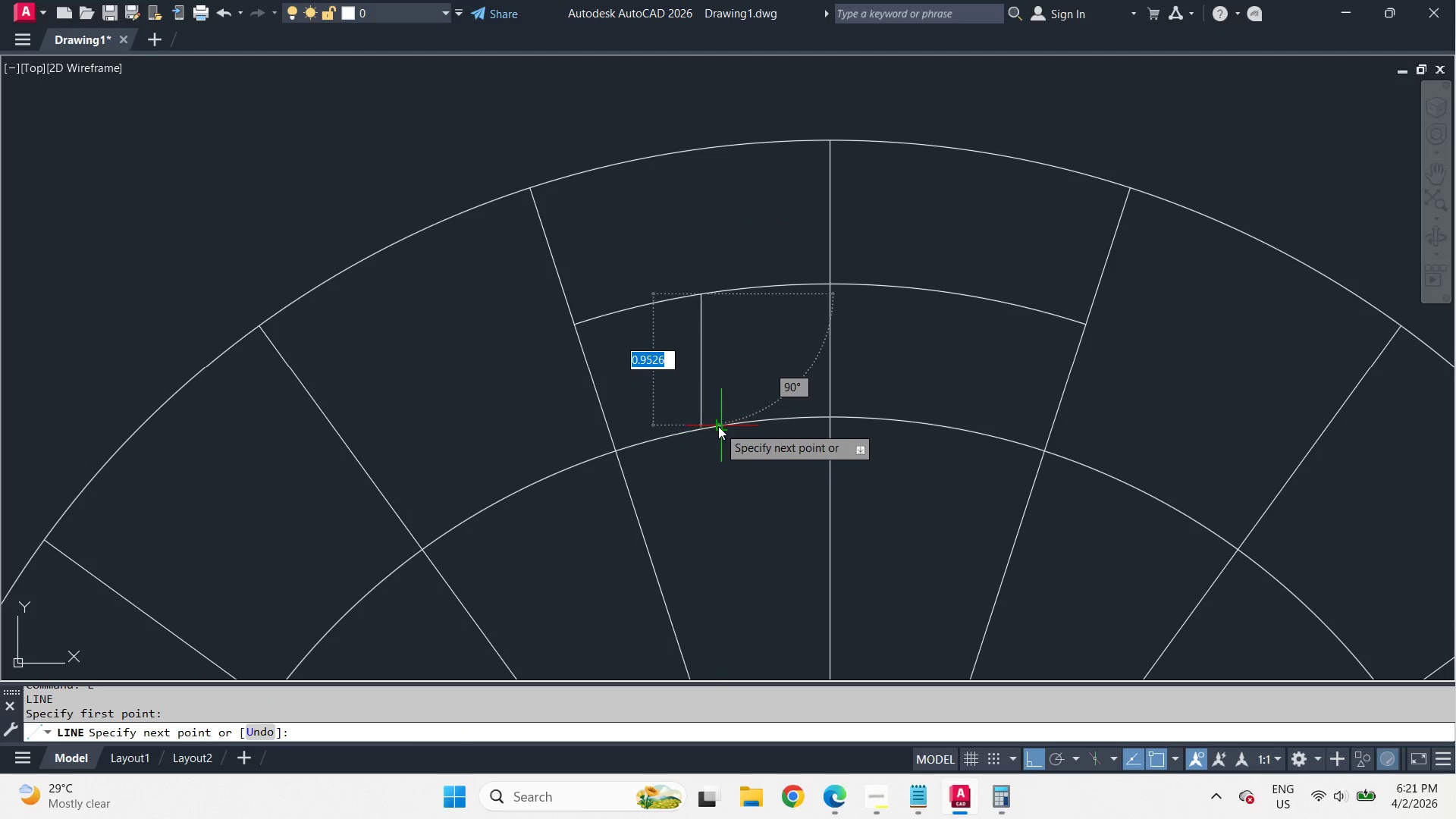 
left_click([718, 426])
 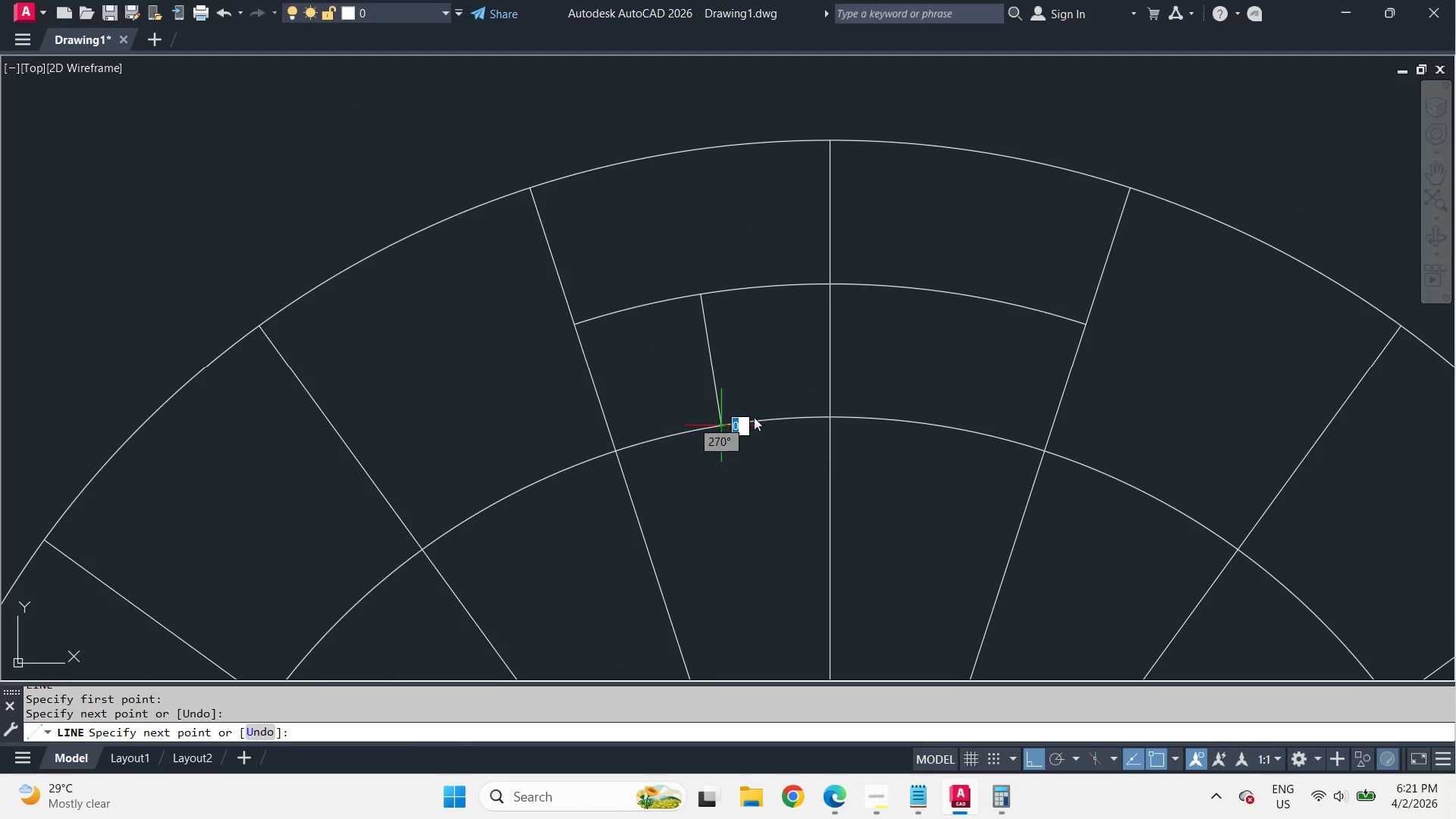 
key(Space)
 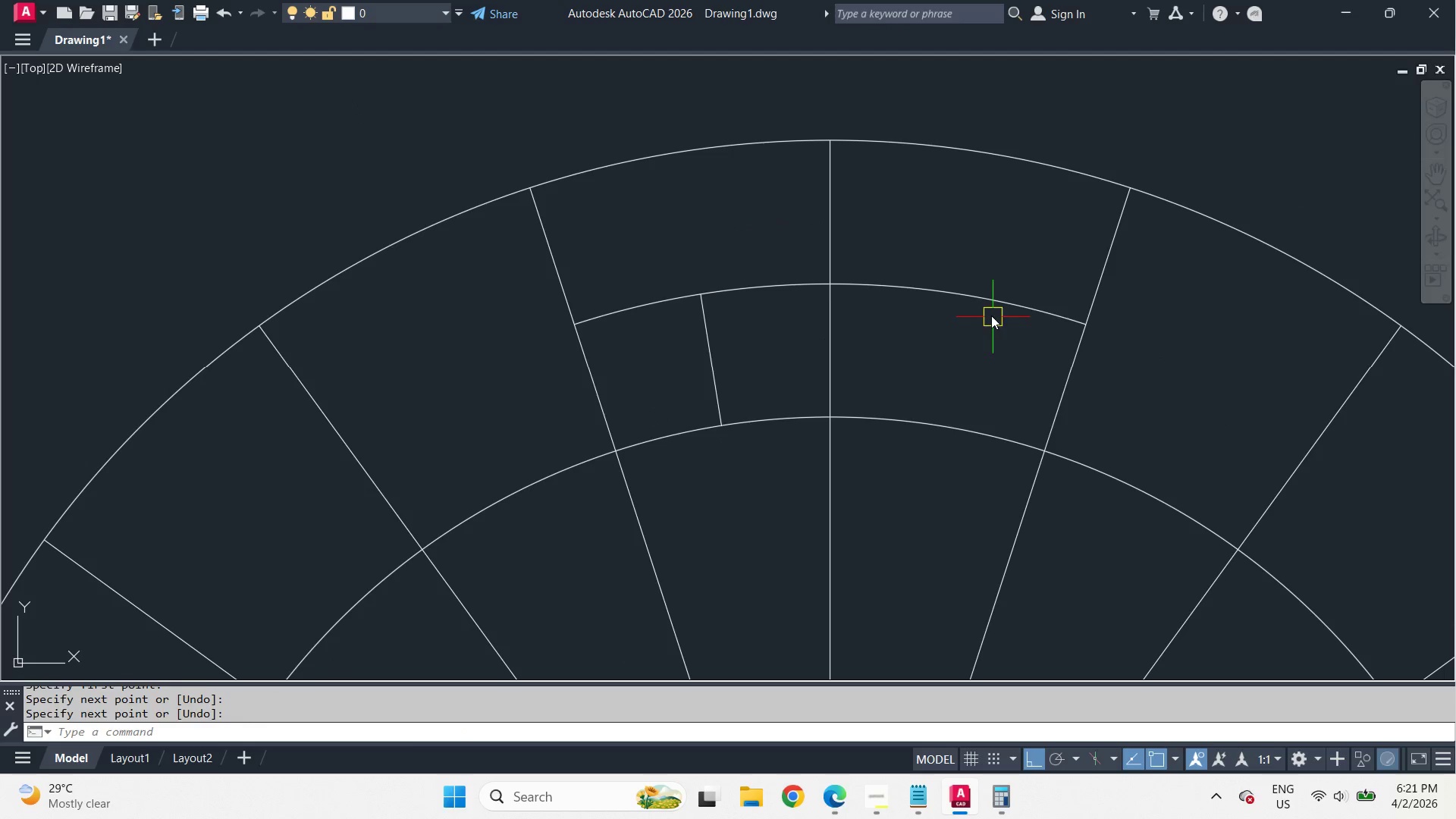 
key(Space)
 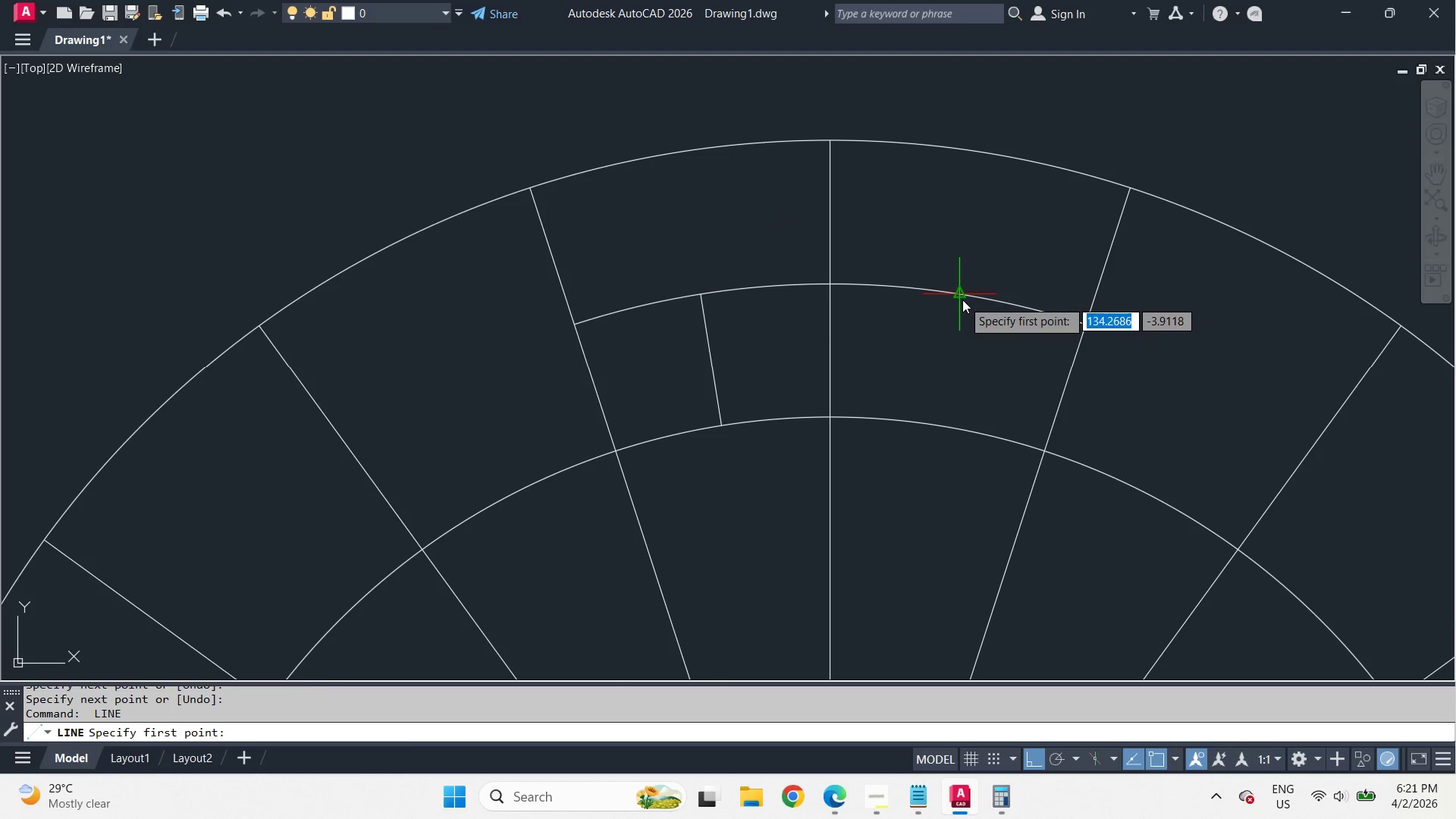 
left_click_drag(start_coordinate=[962, 300], to_coordinate=[962, 306])
 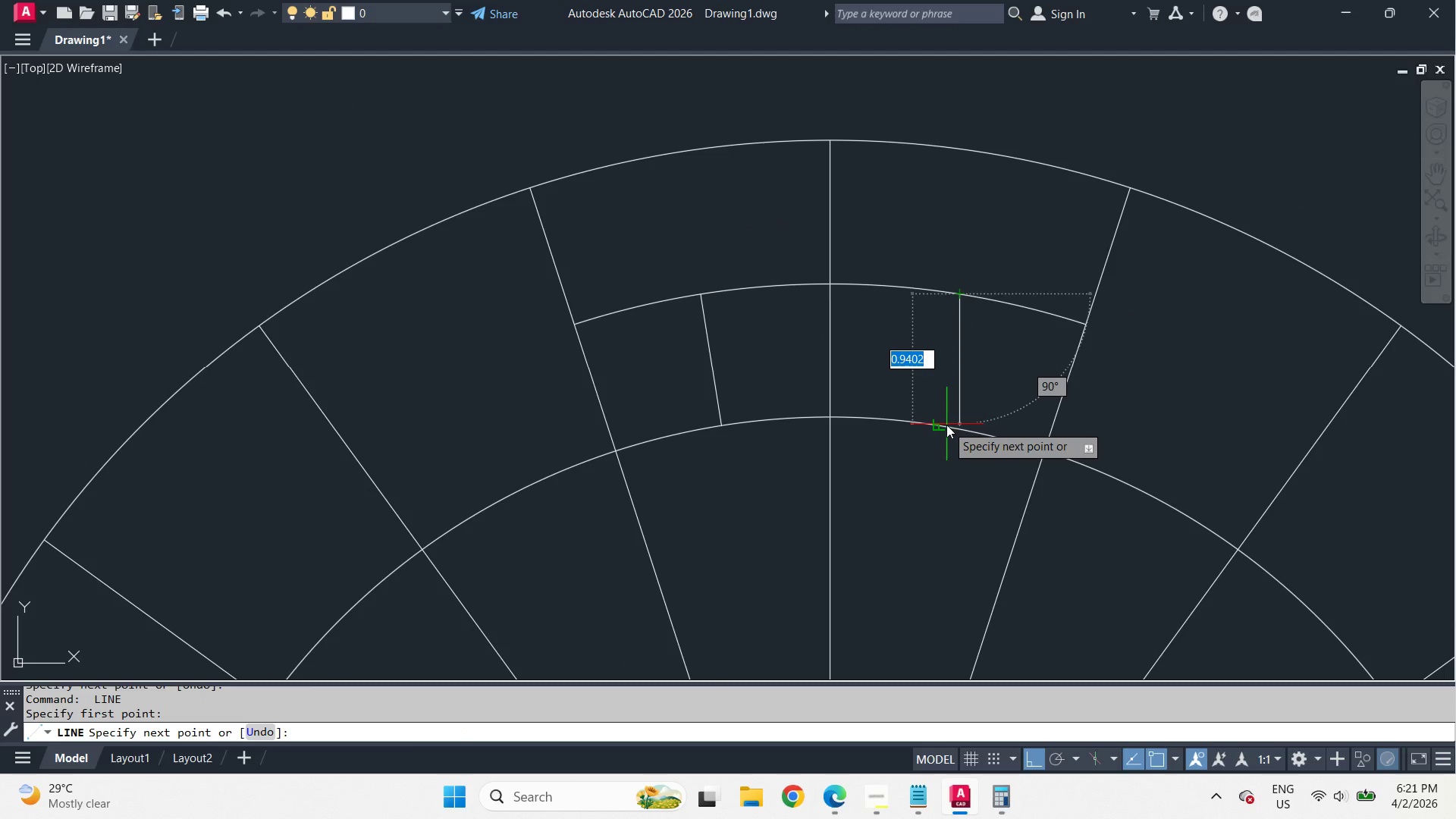 
left_click([946, 425])
 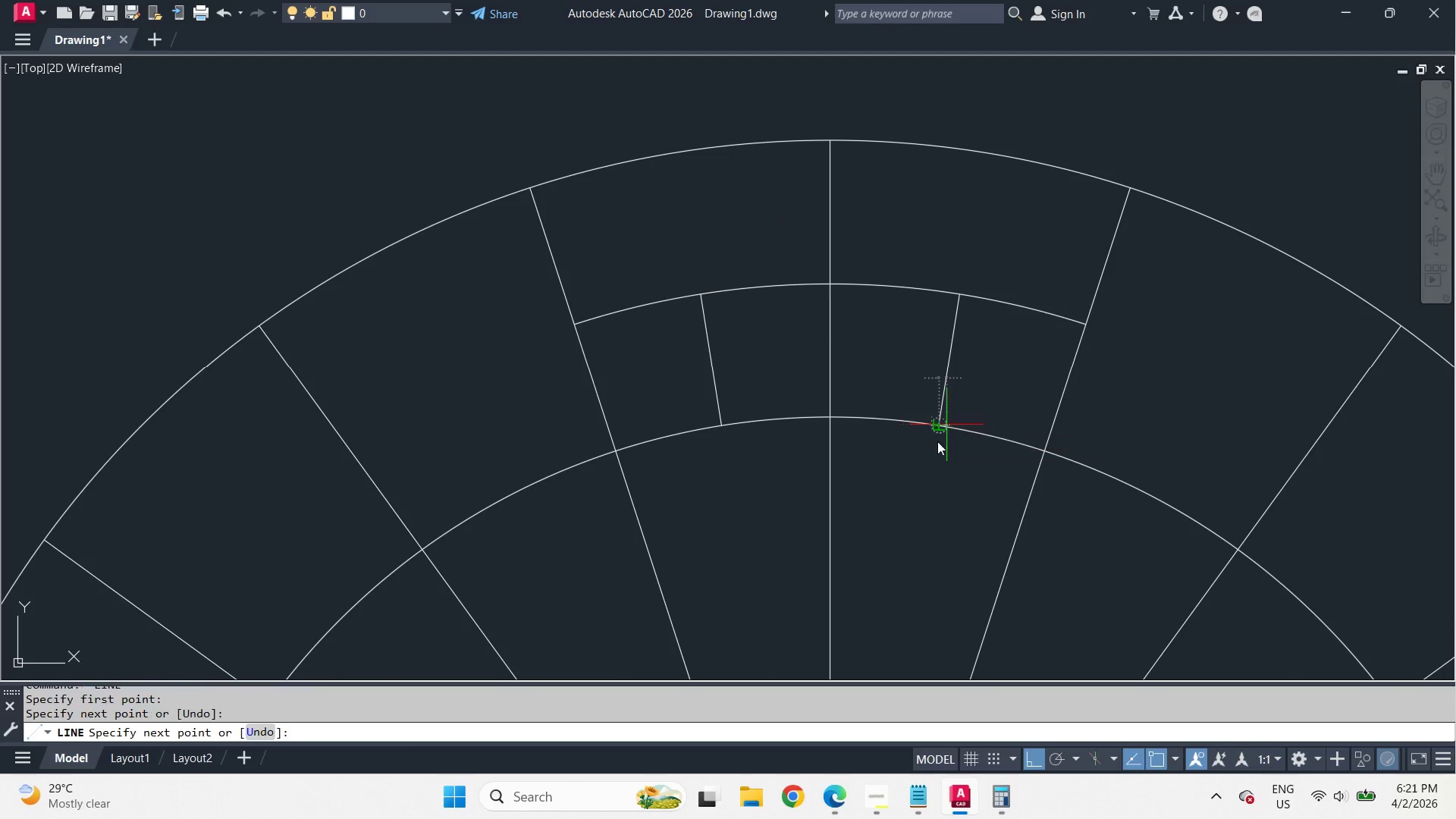 
key(Space)
 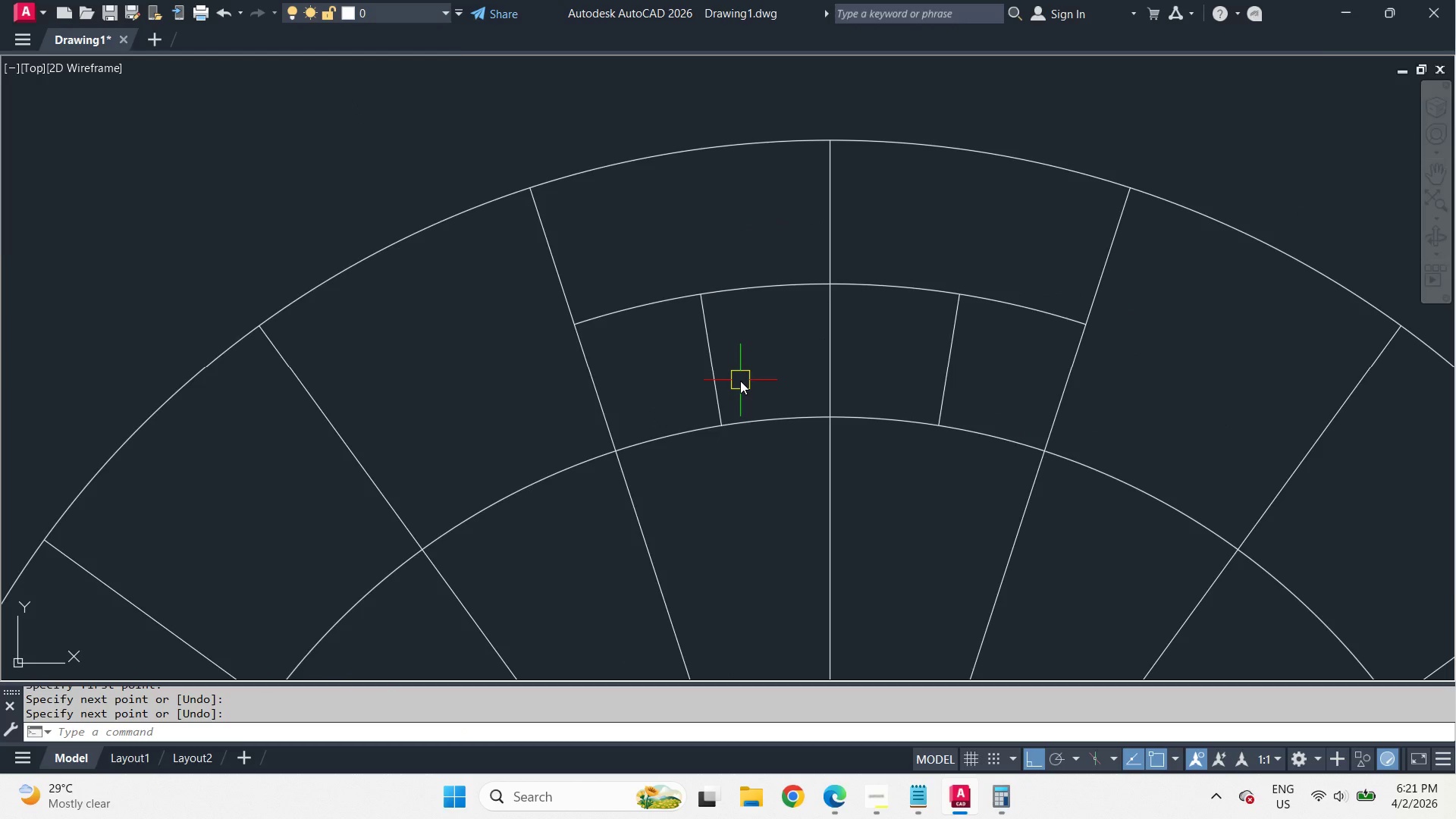 
key(C)
 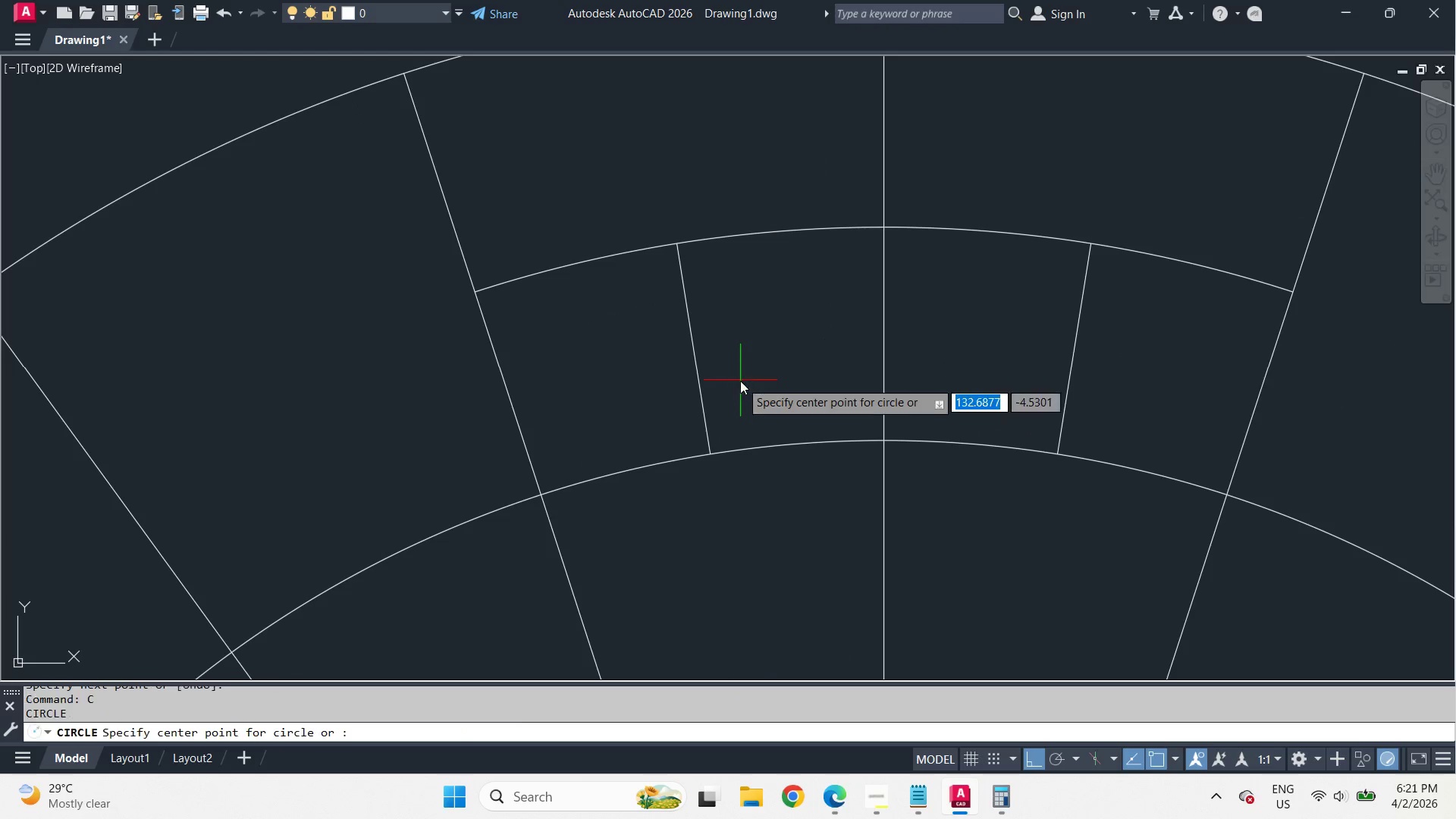 
key(Space)
 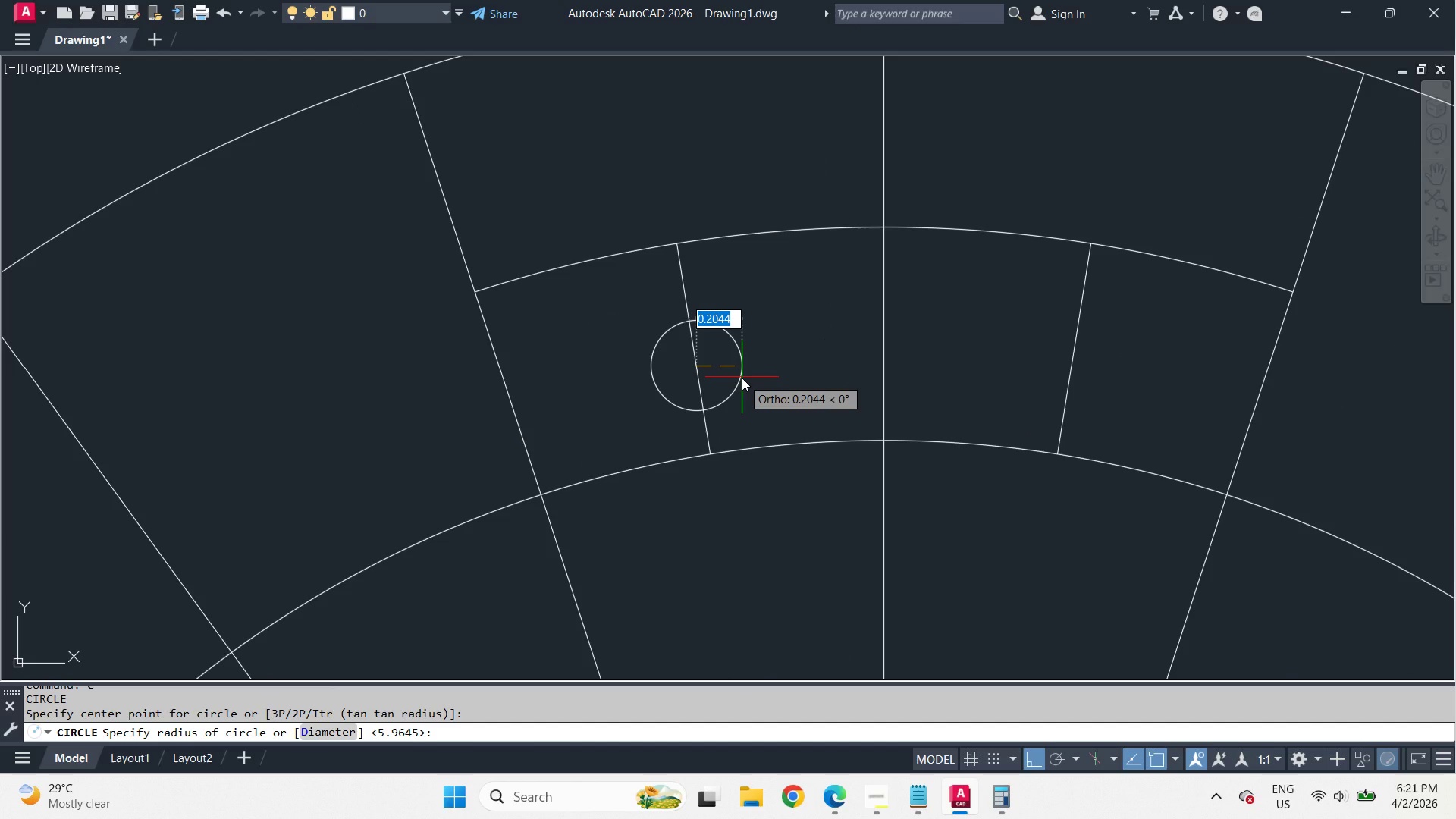 
scroll: coordinate [740, 381], scroll_direction: up, amount: 1.0
 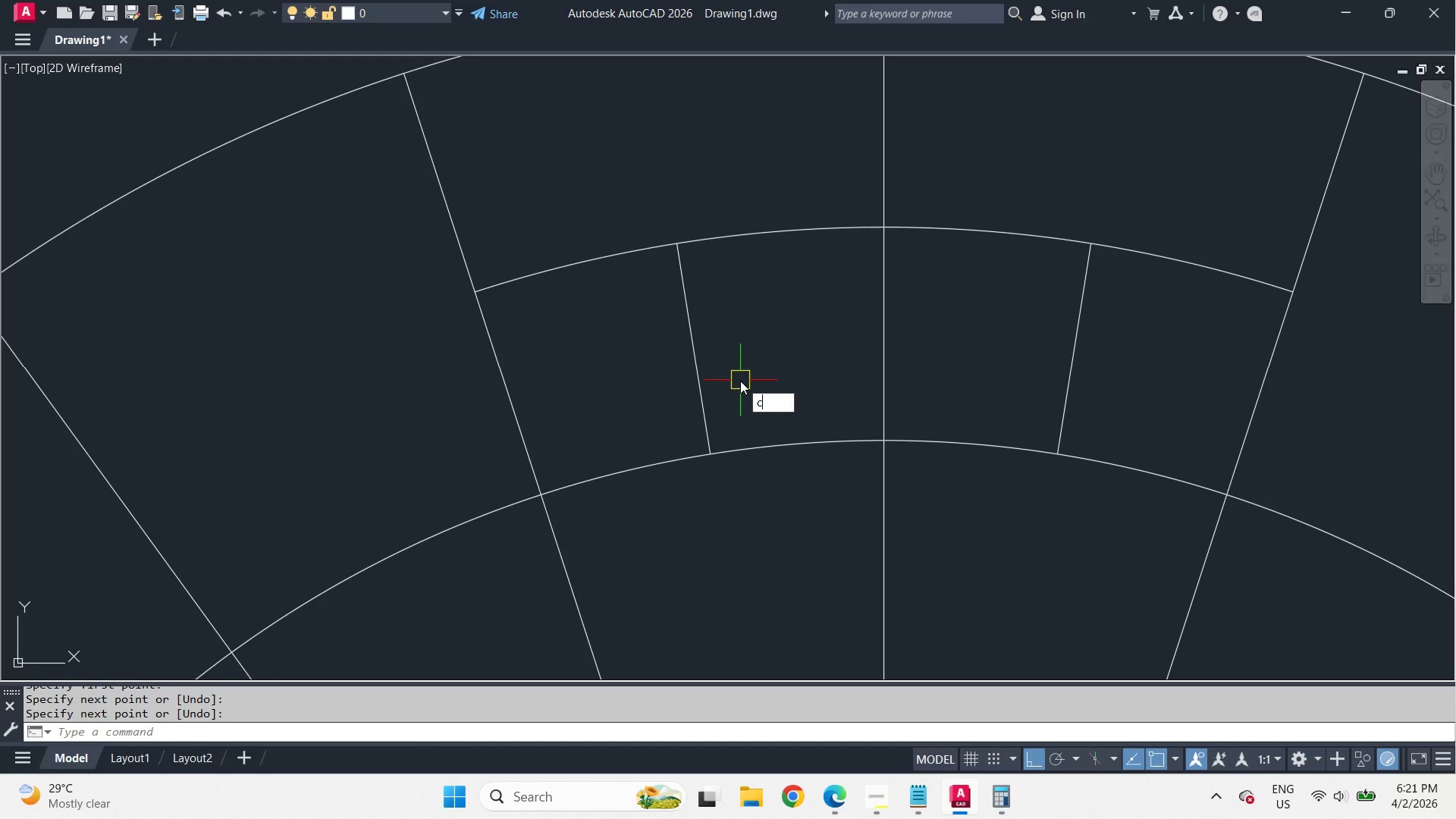 
key(NumpadDecimal)
 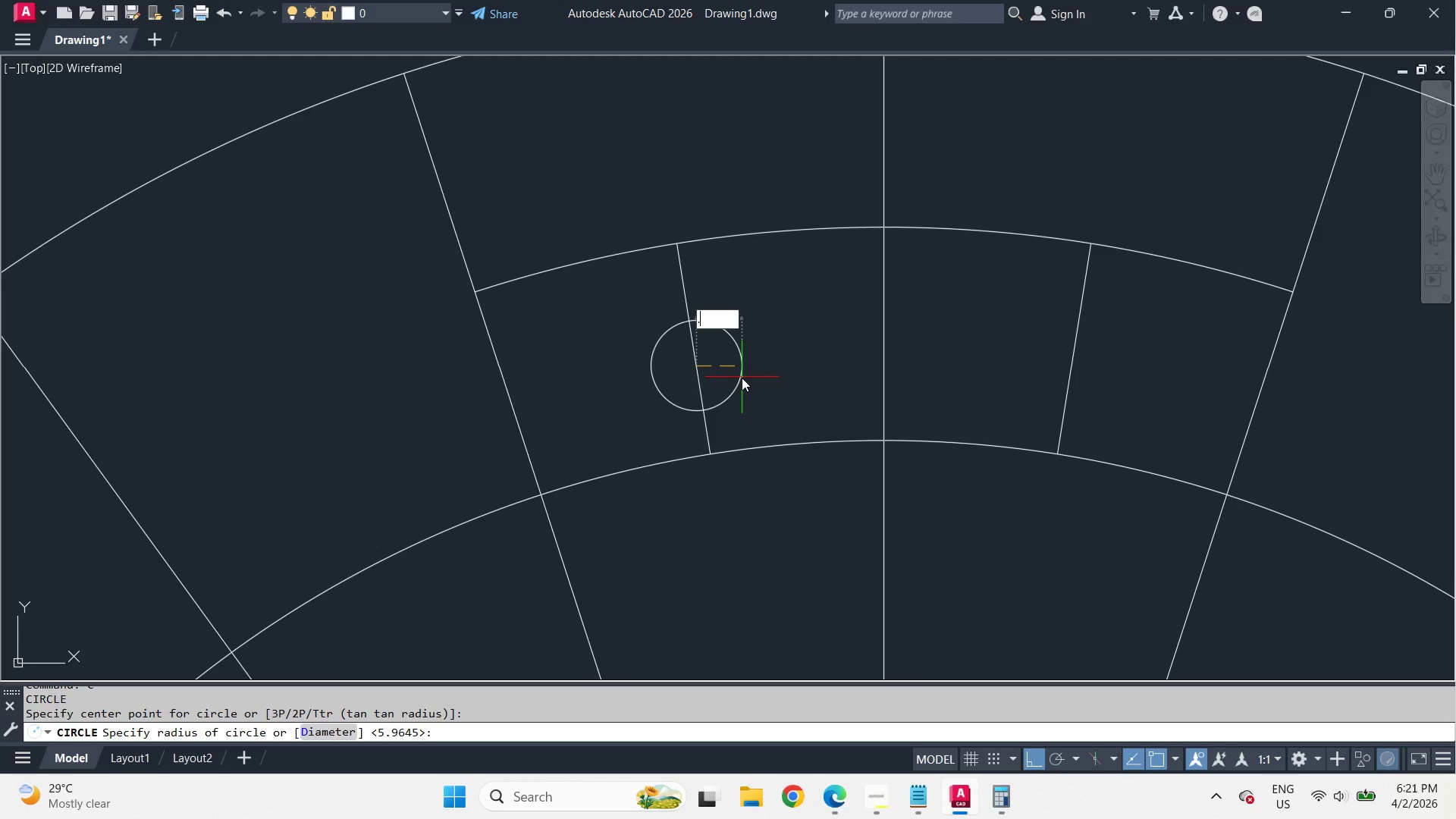 
key(Numpad2)
 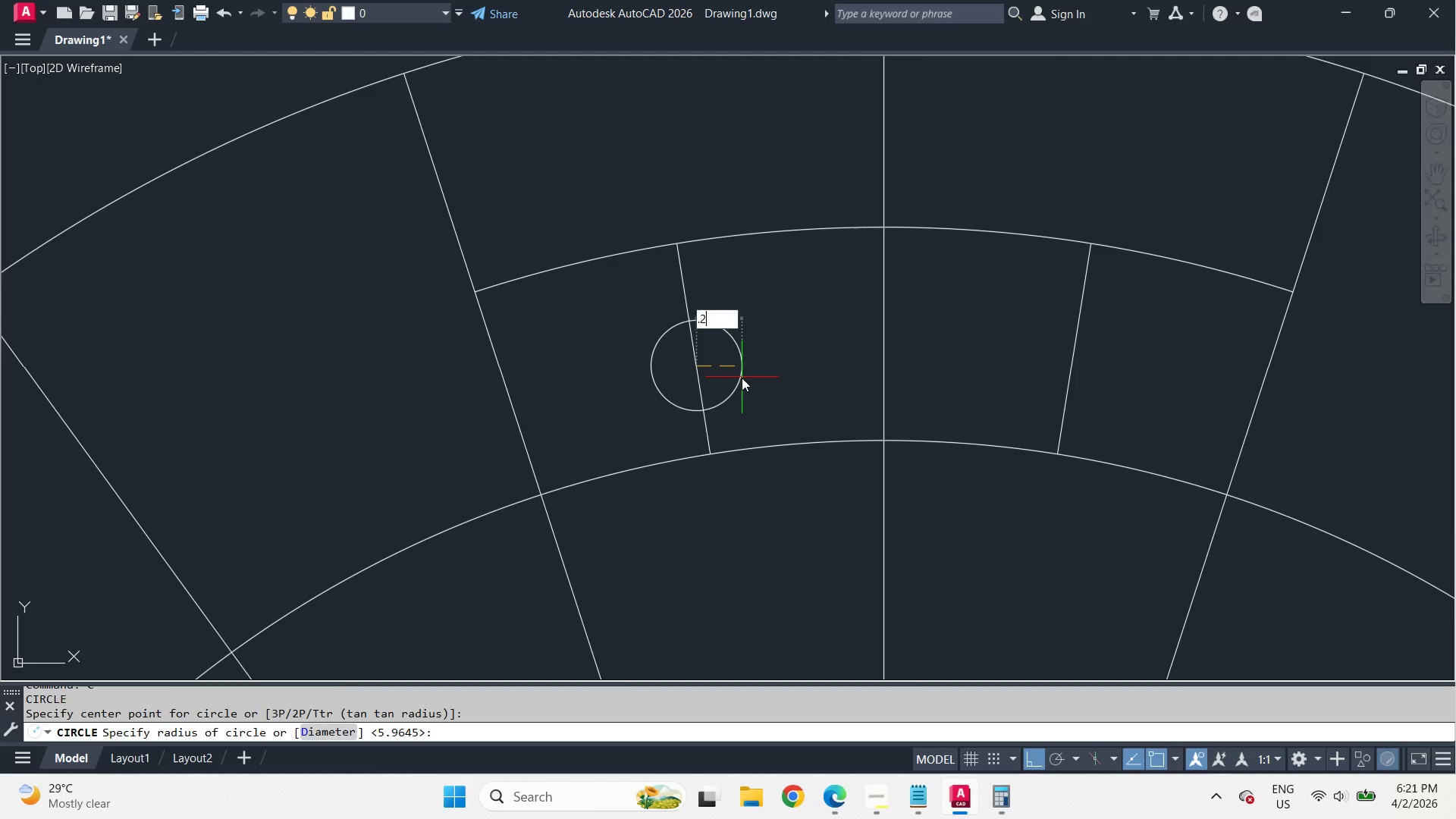 
key(Space)
 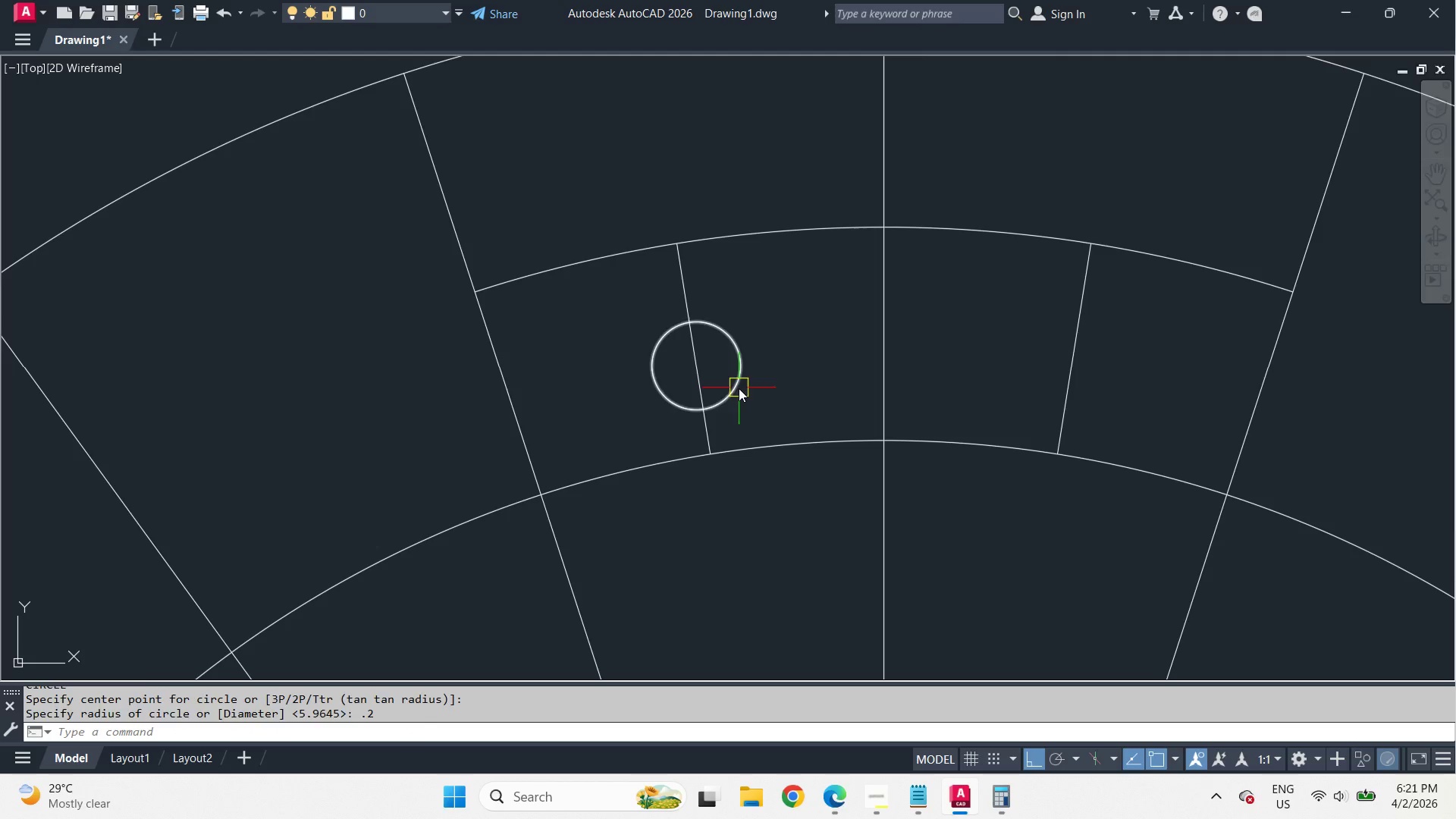 
left_click([739, 388])
 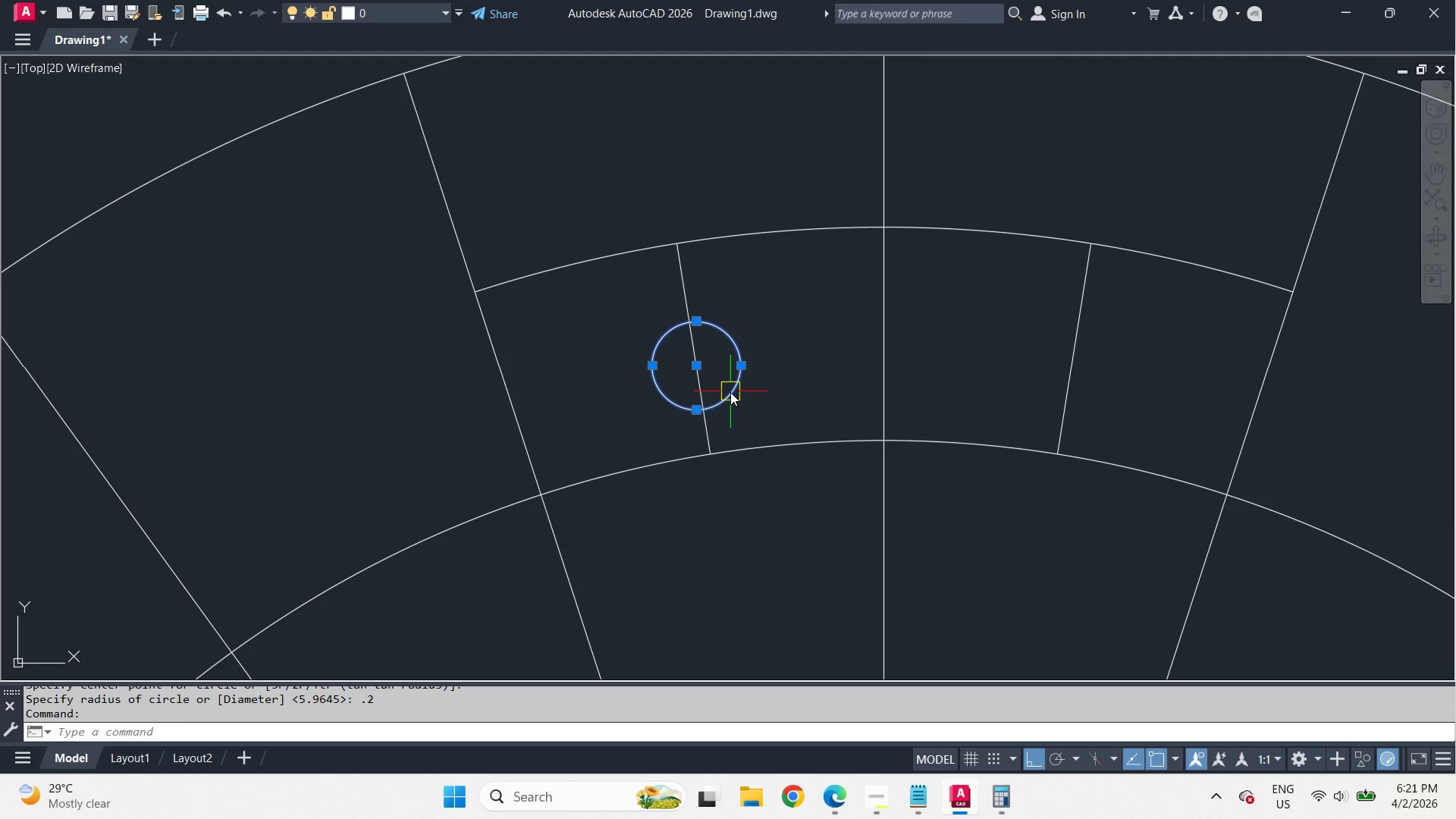 
key(M)
 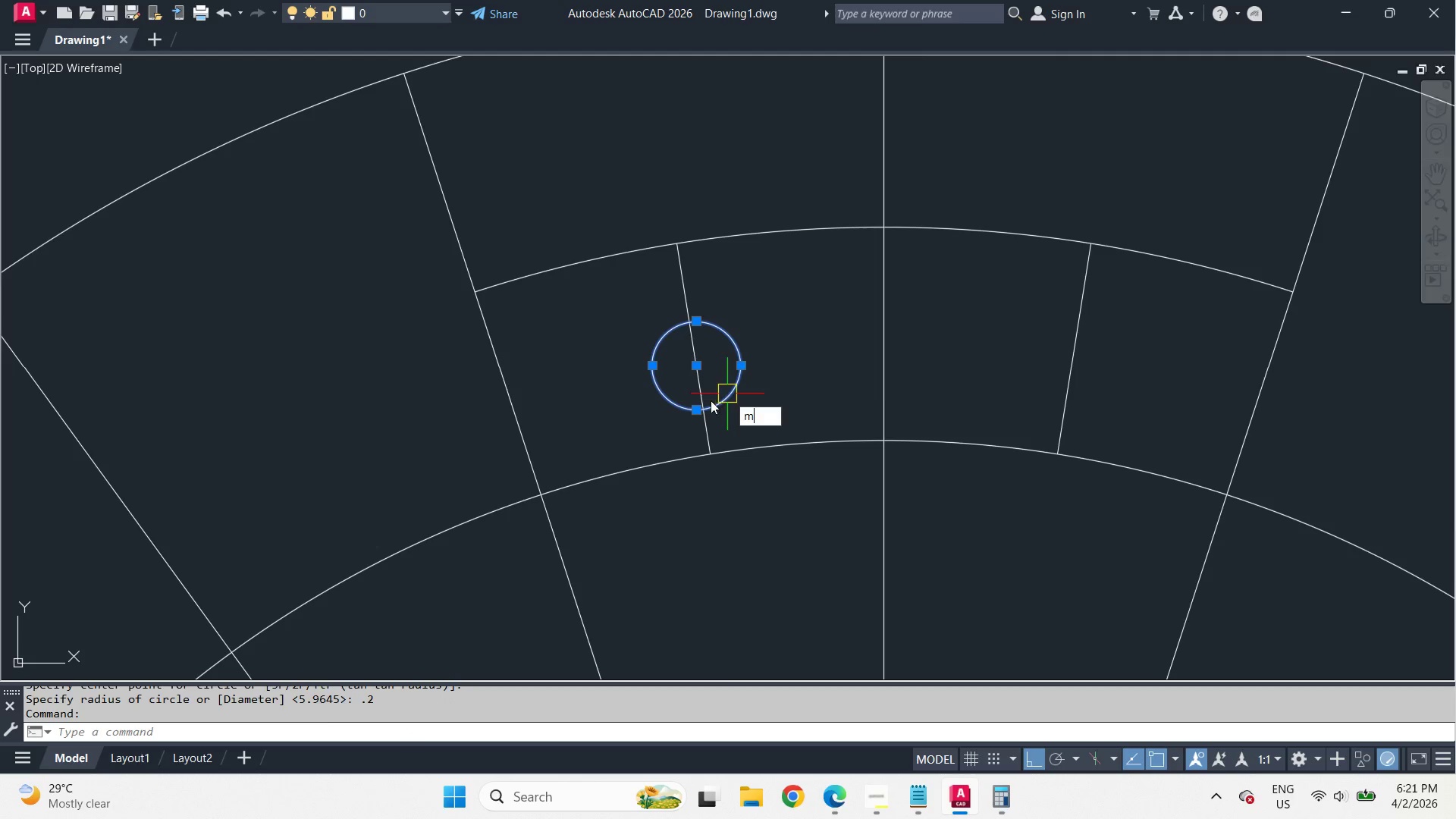 
key(Space)
 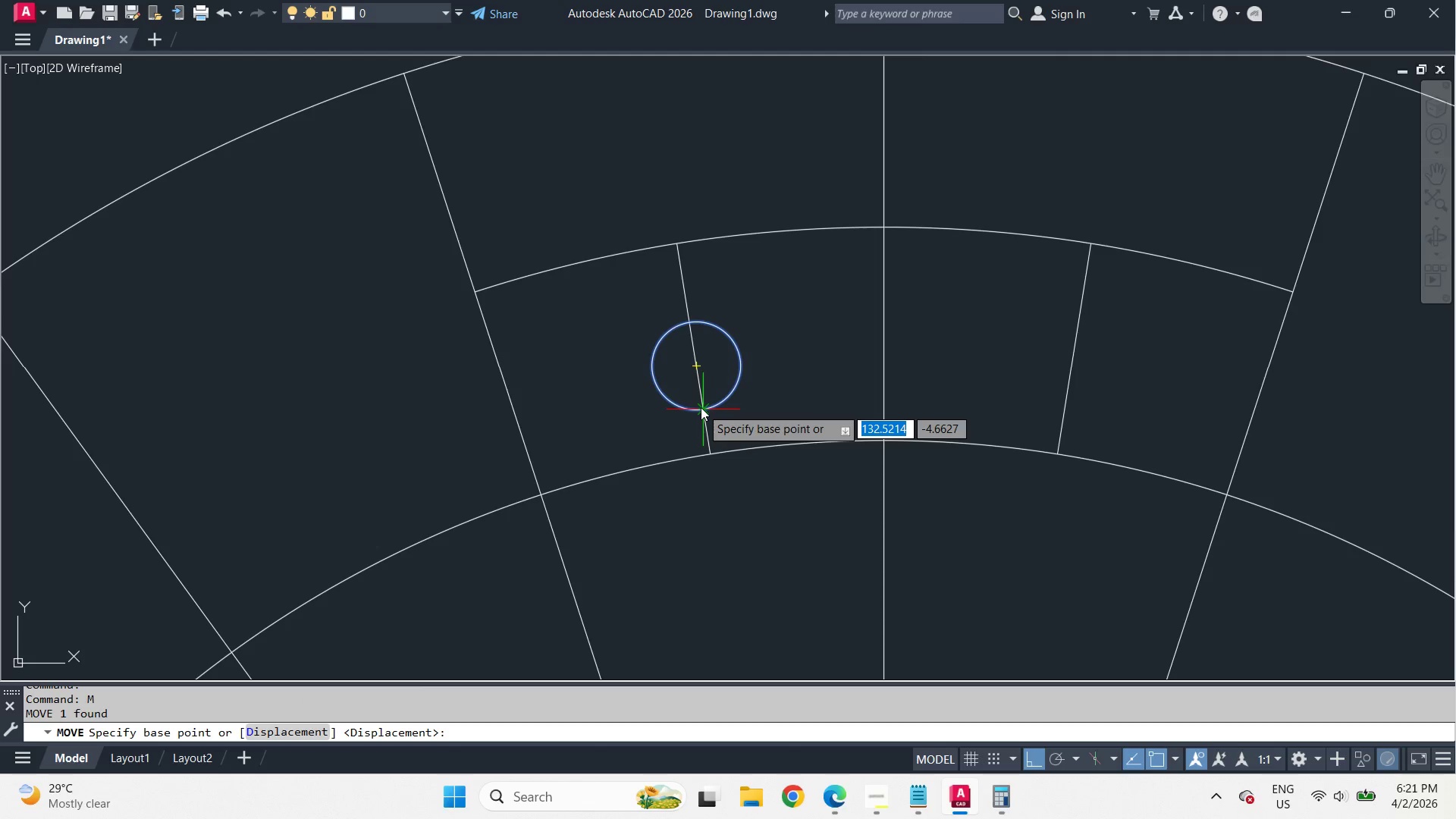 
left_click_drag(start_coordinate=[701, 407], to_coordinate=[701, 413])
 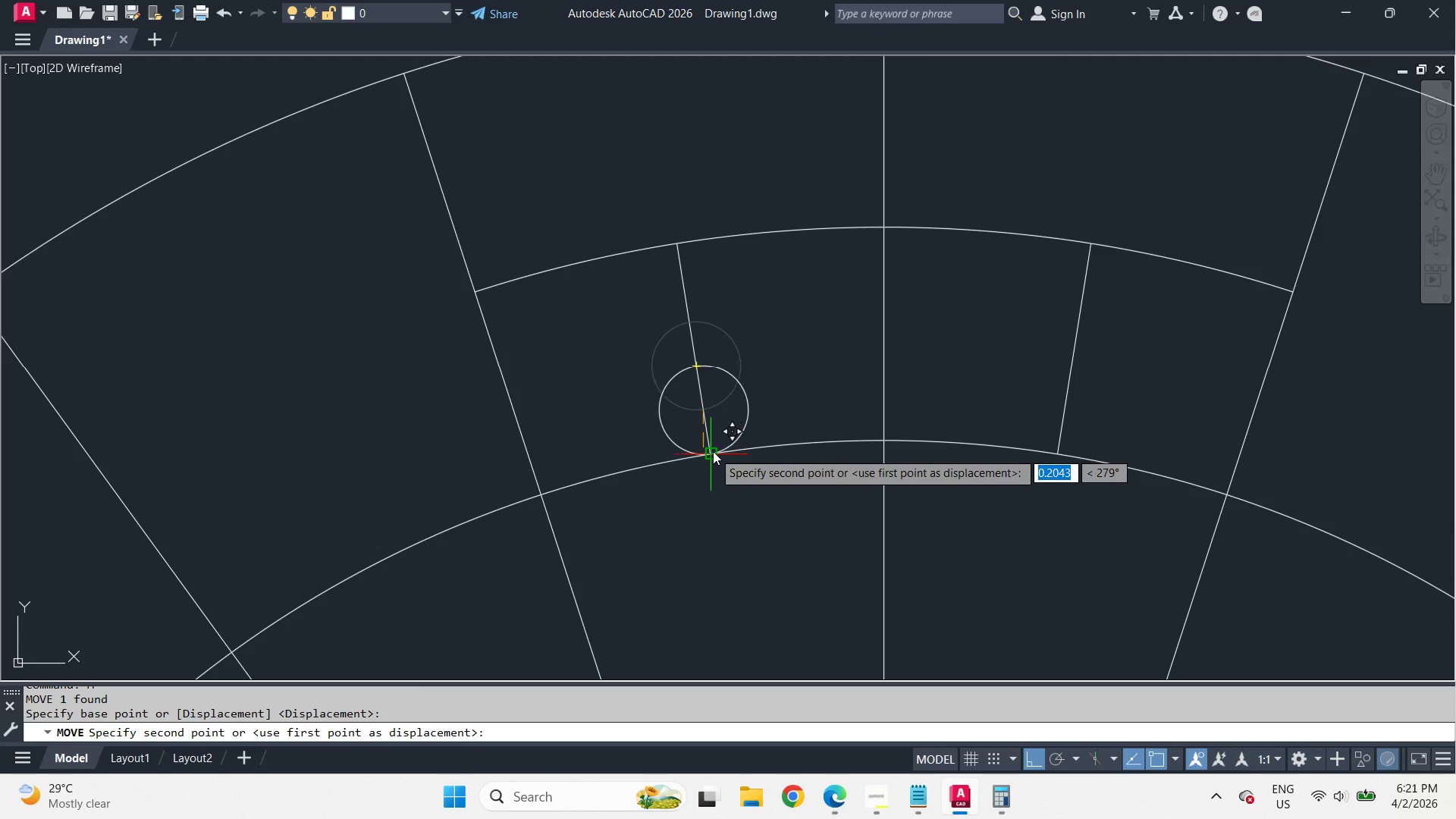 
left_click([713, 451])
 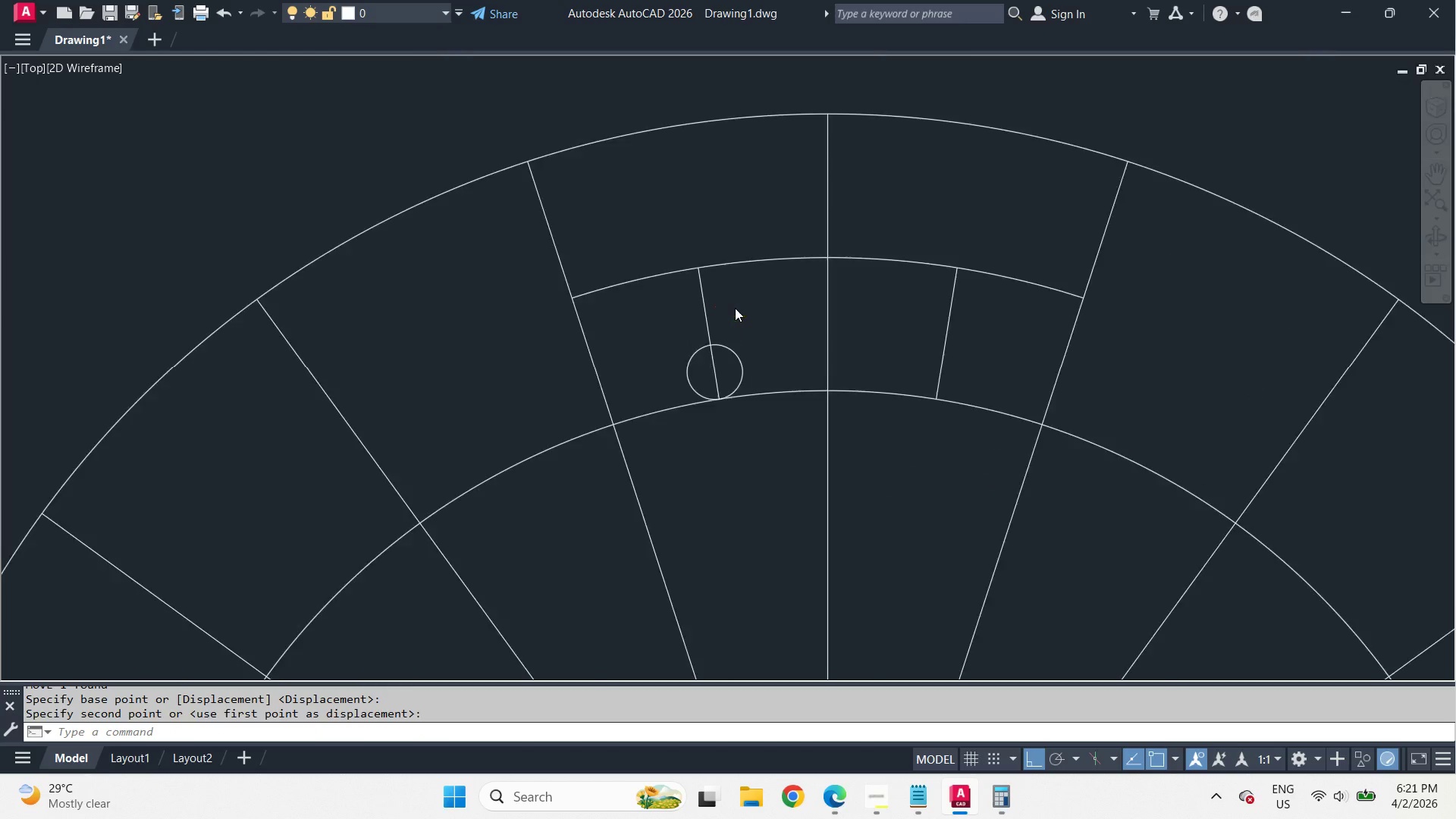 
key(C)
 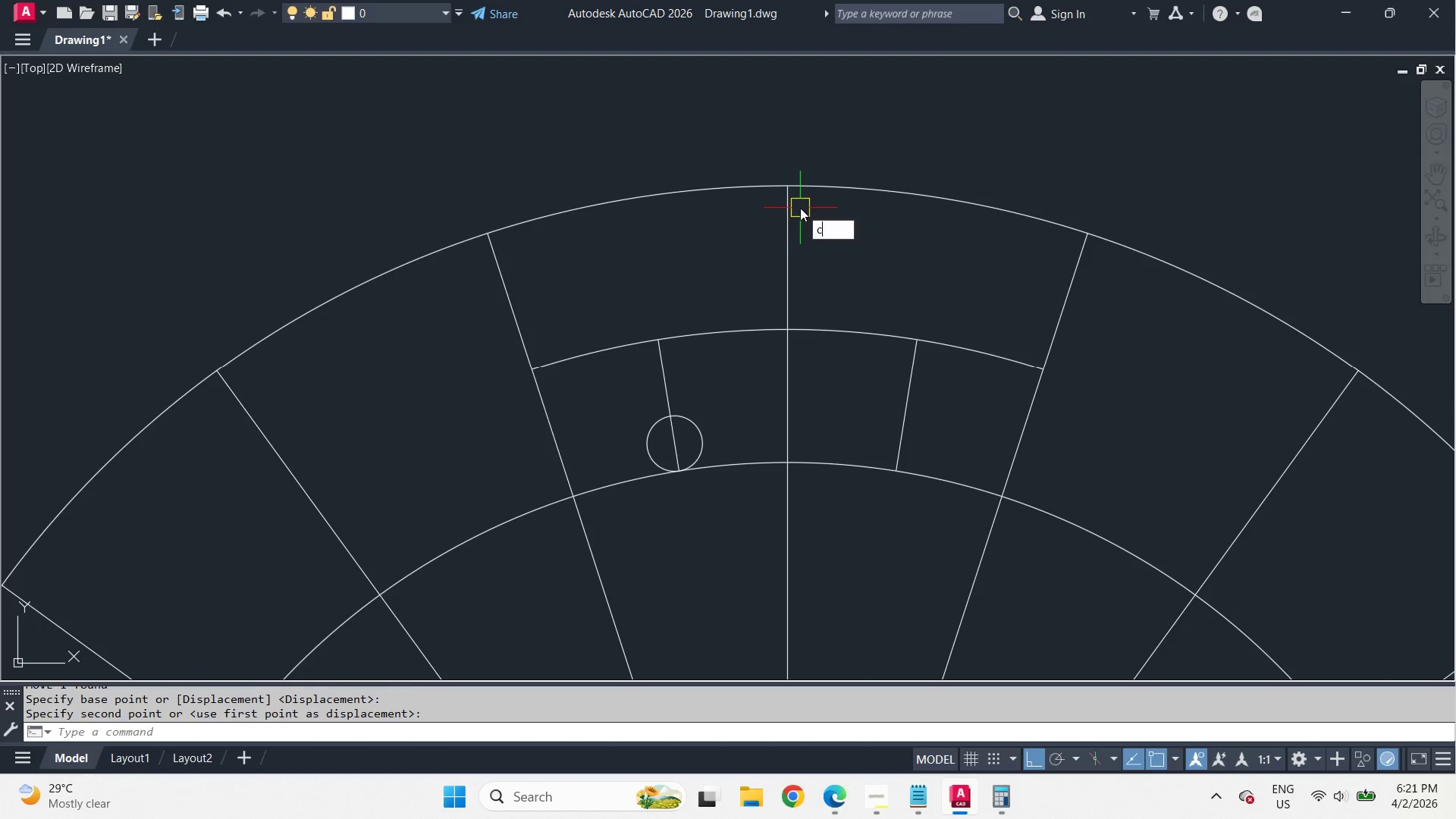 
key(Space)
 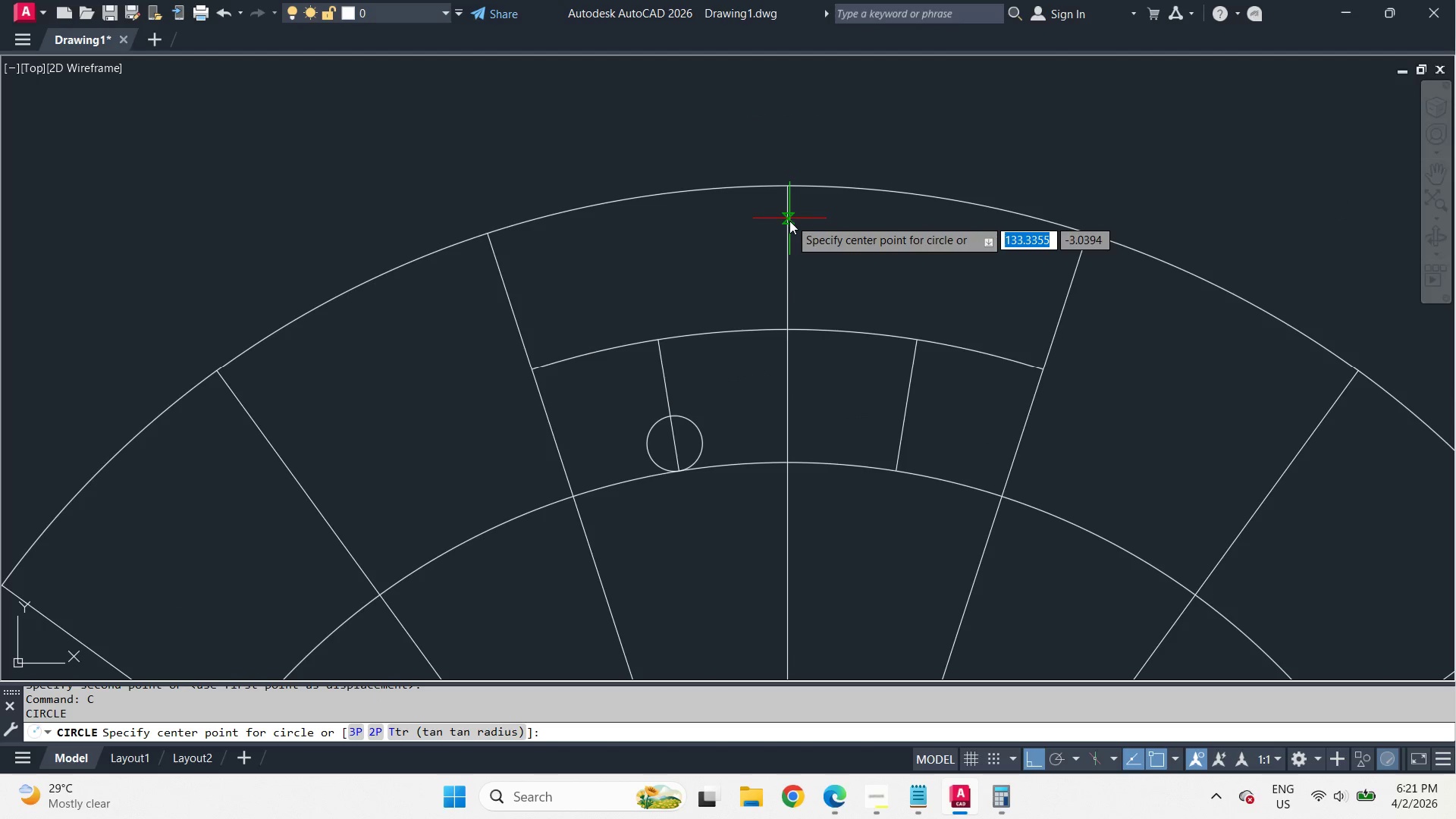 
scroll: coordinate [802, 187], scroll_direction: down, amount: 1.0
 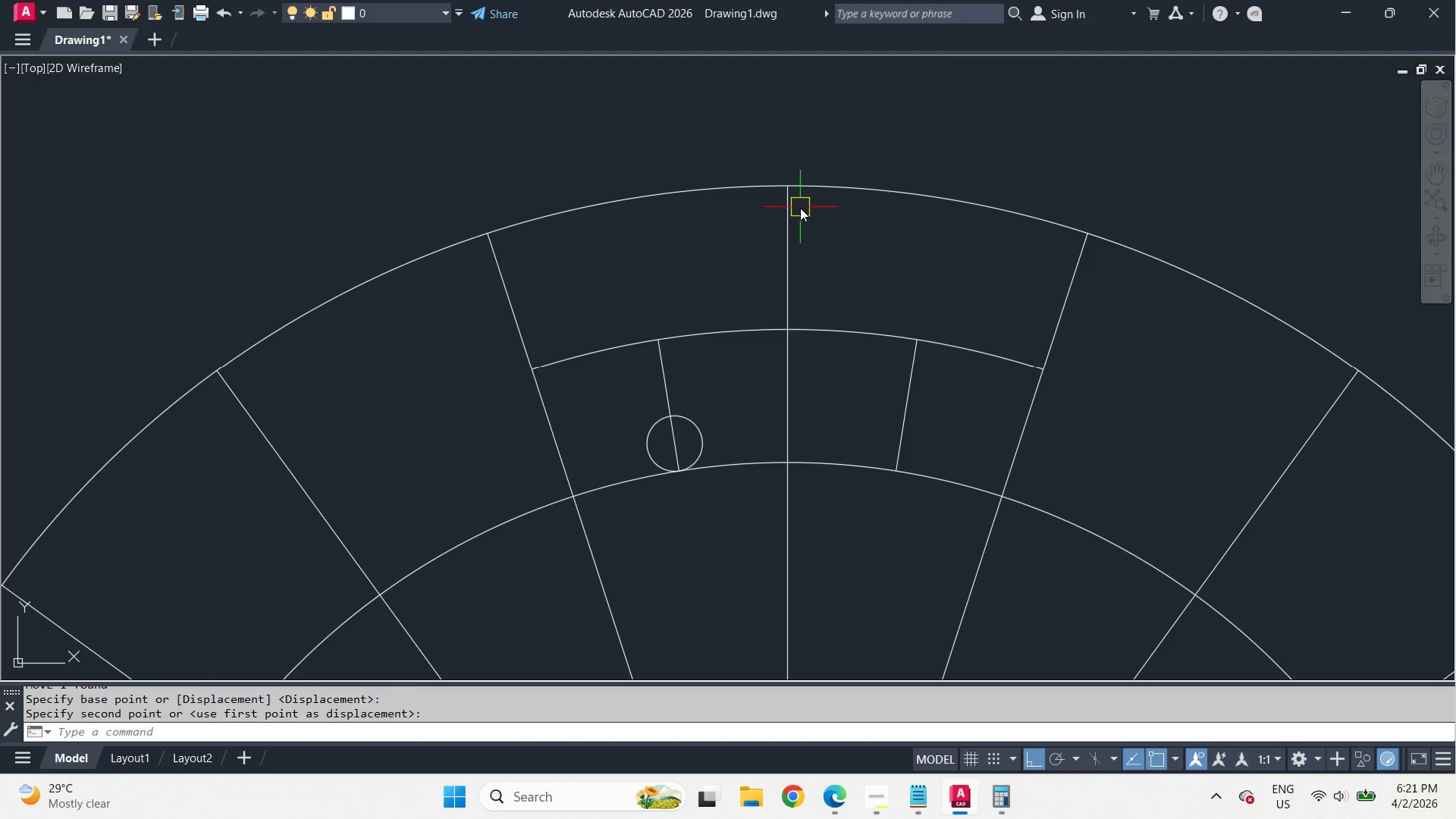 
left_click([789, 227])
 